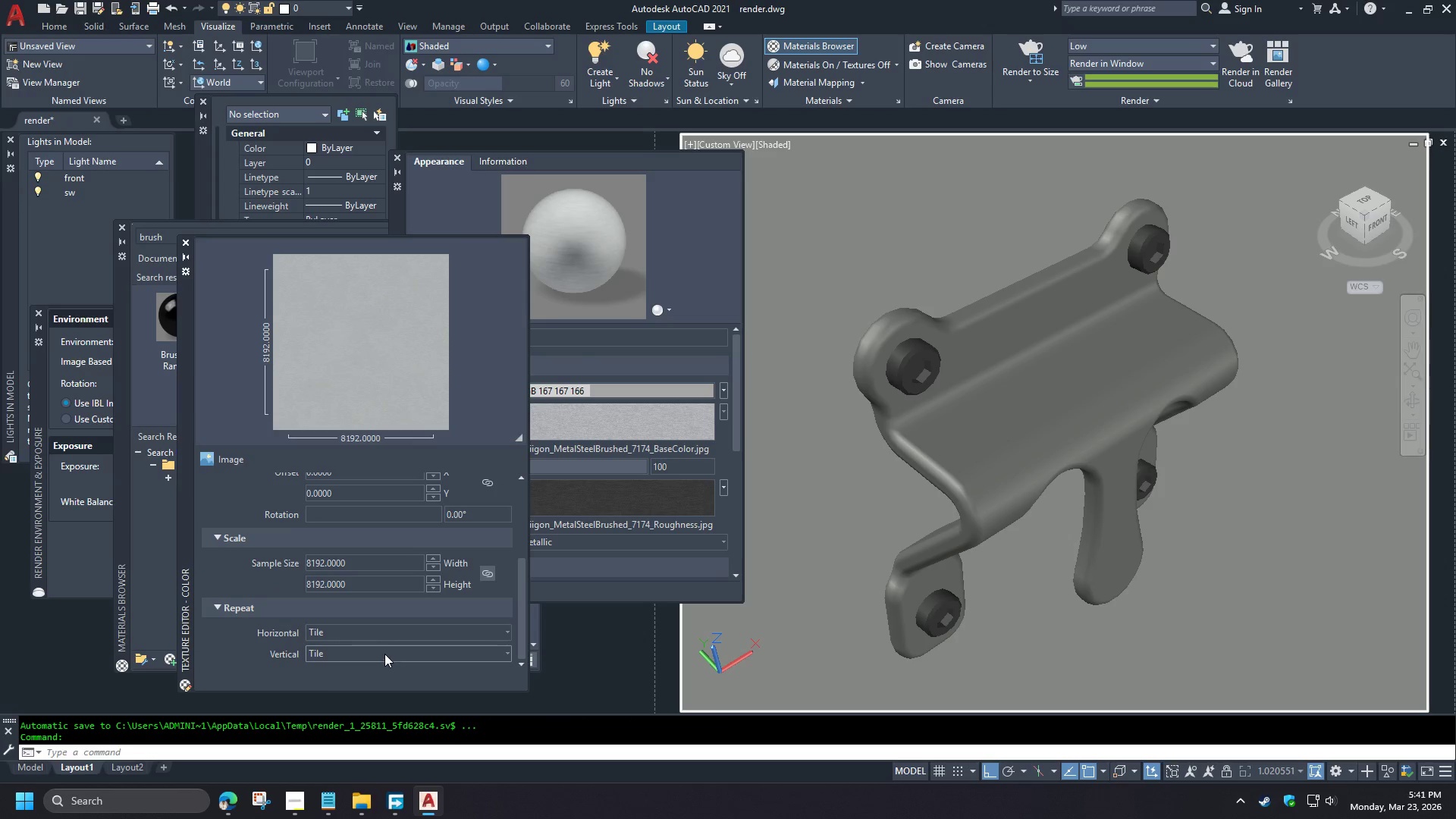 
wait(5.55)
 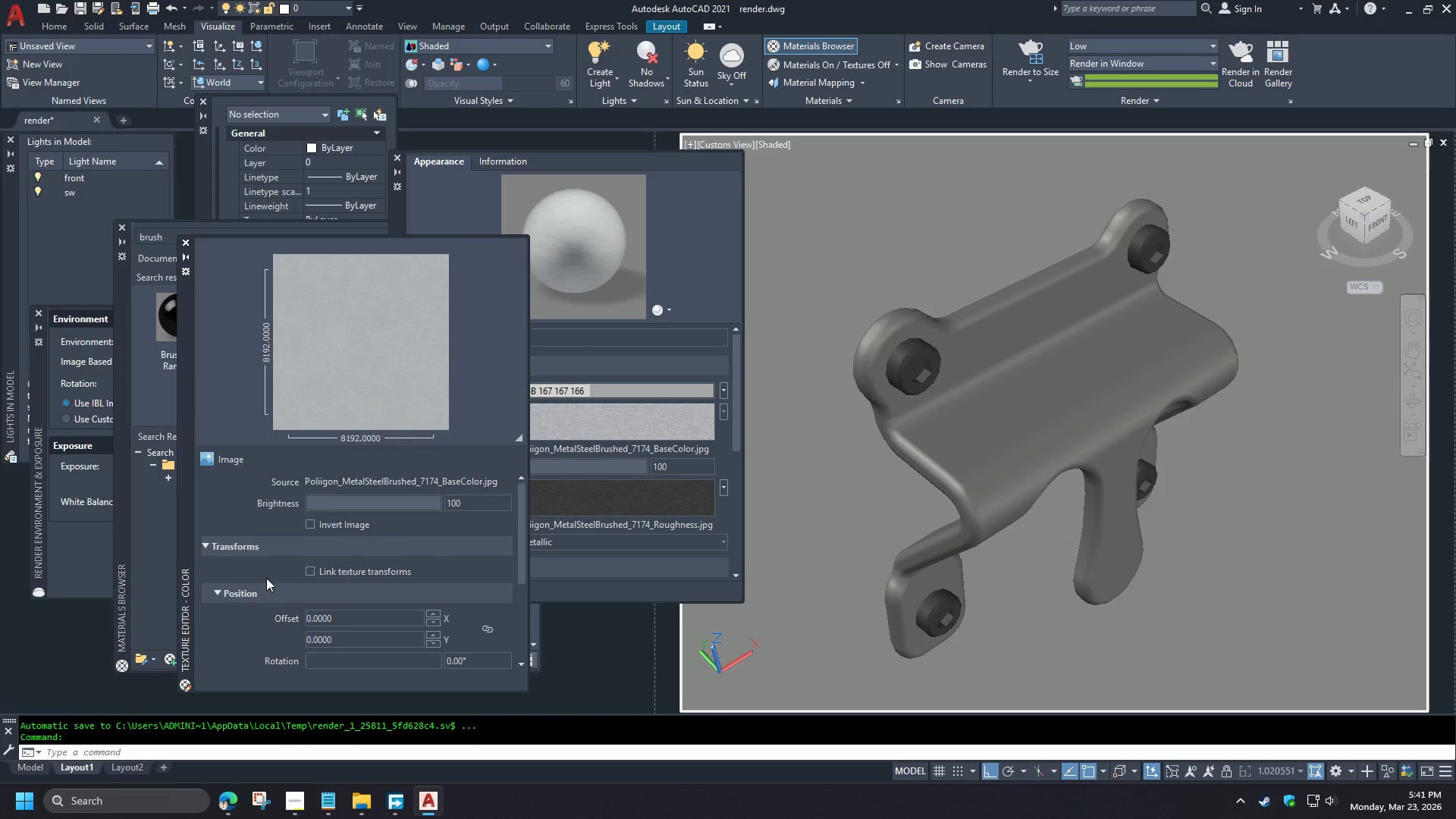 
left_click_drag(start_coordinate=[433, 501], to_coordinate=[368, 501])
 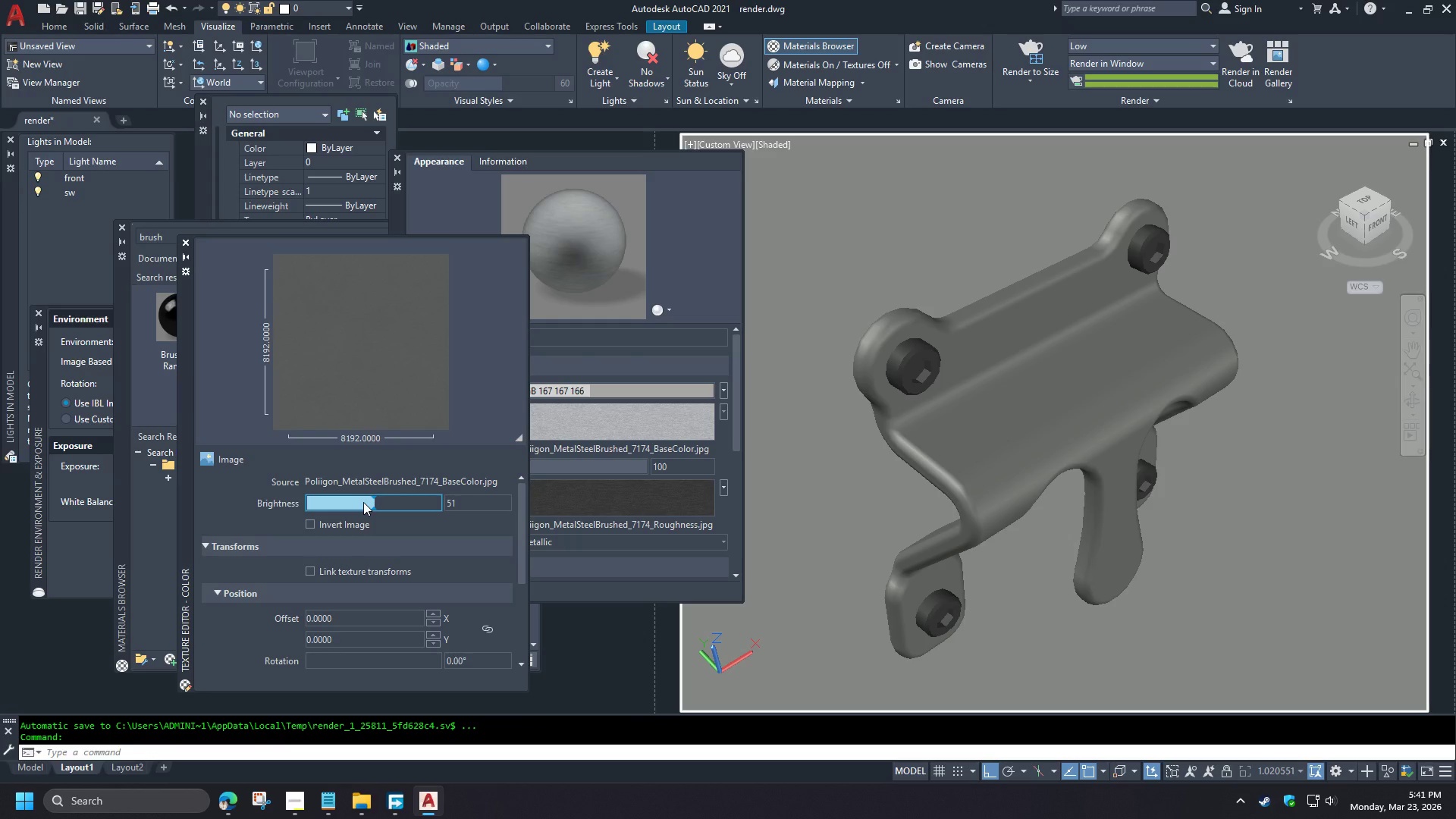 
scroll: coordinate [237, 612], scroll_direction: down, amount: 4.0
 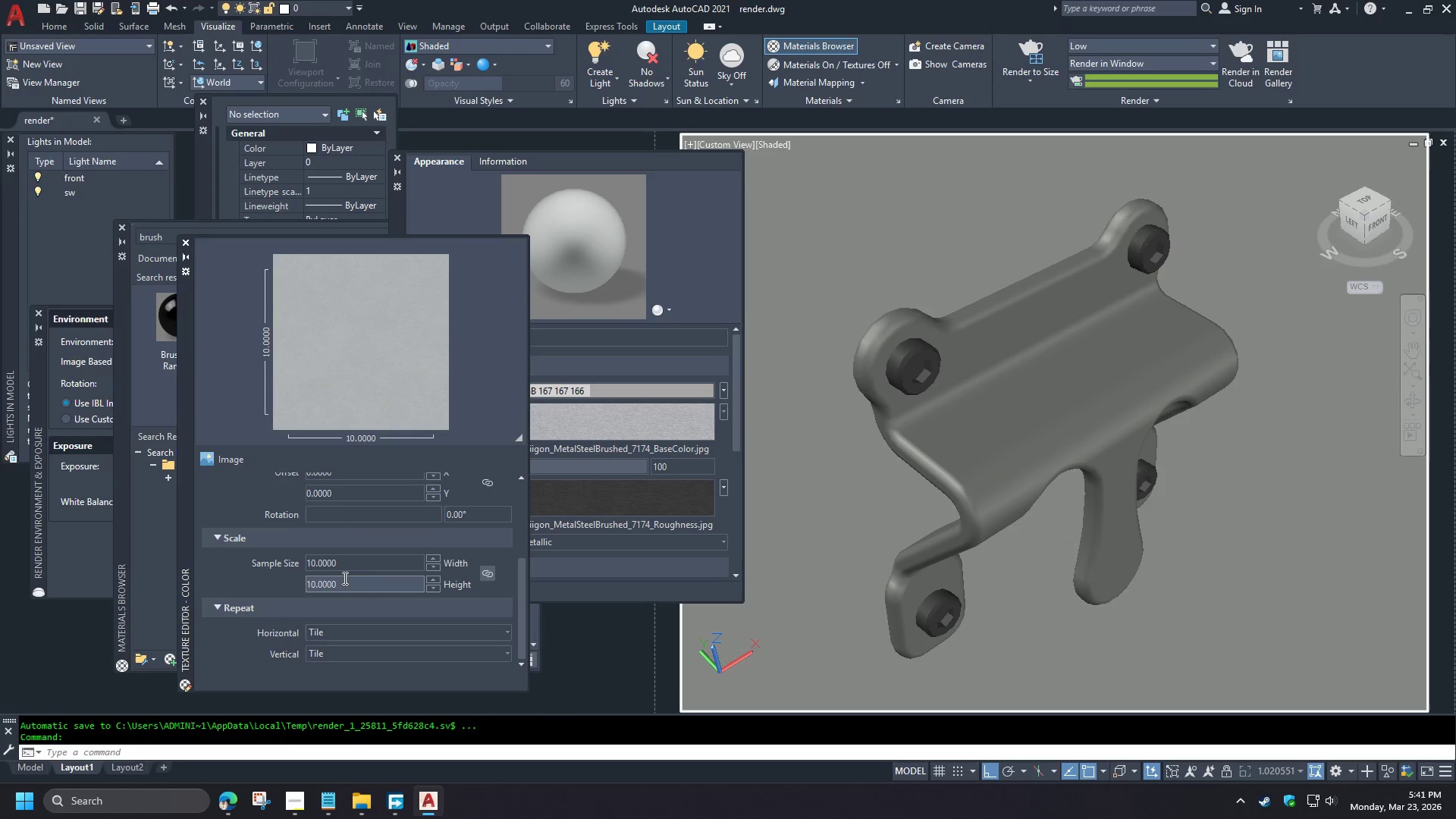 
left_click_drag(start_coordinate=[363, 502], to_coordinate=[370, 502])
 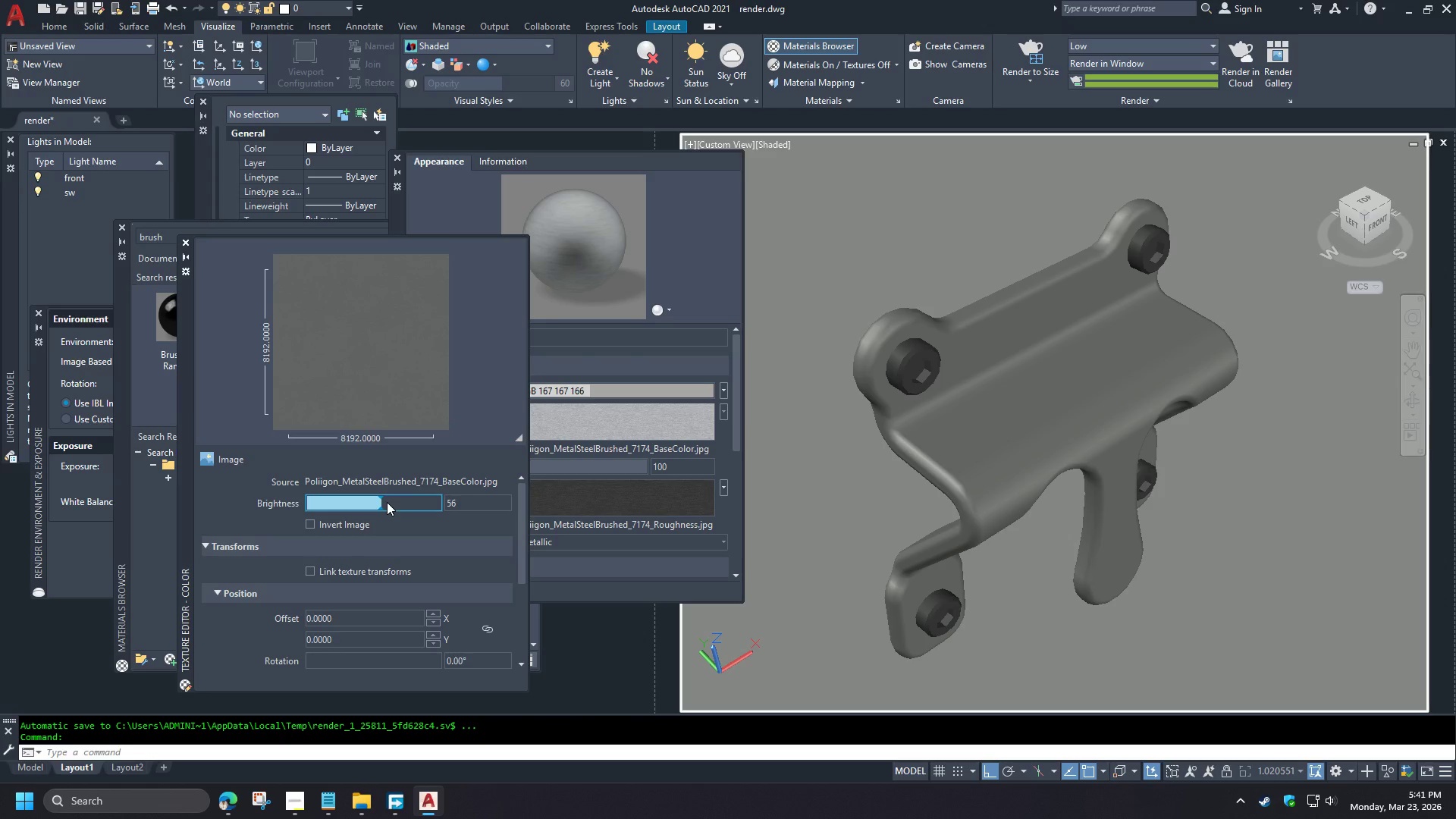 
left_click_drag(start_coordinate=[387, 502], to_coordinate=[406, 502])
 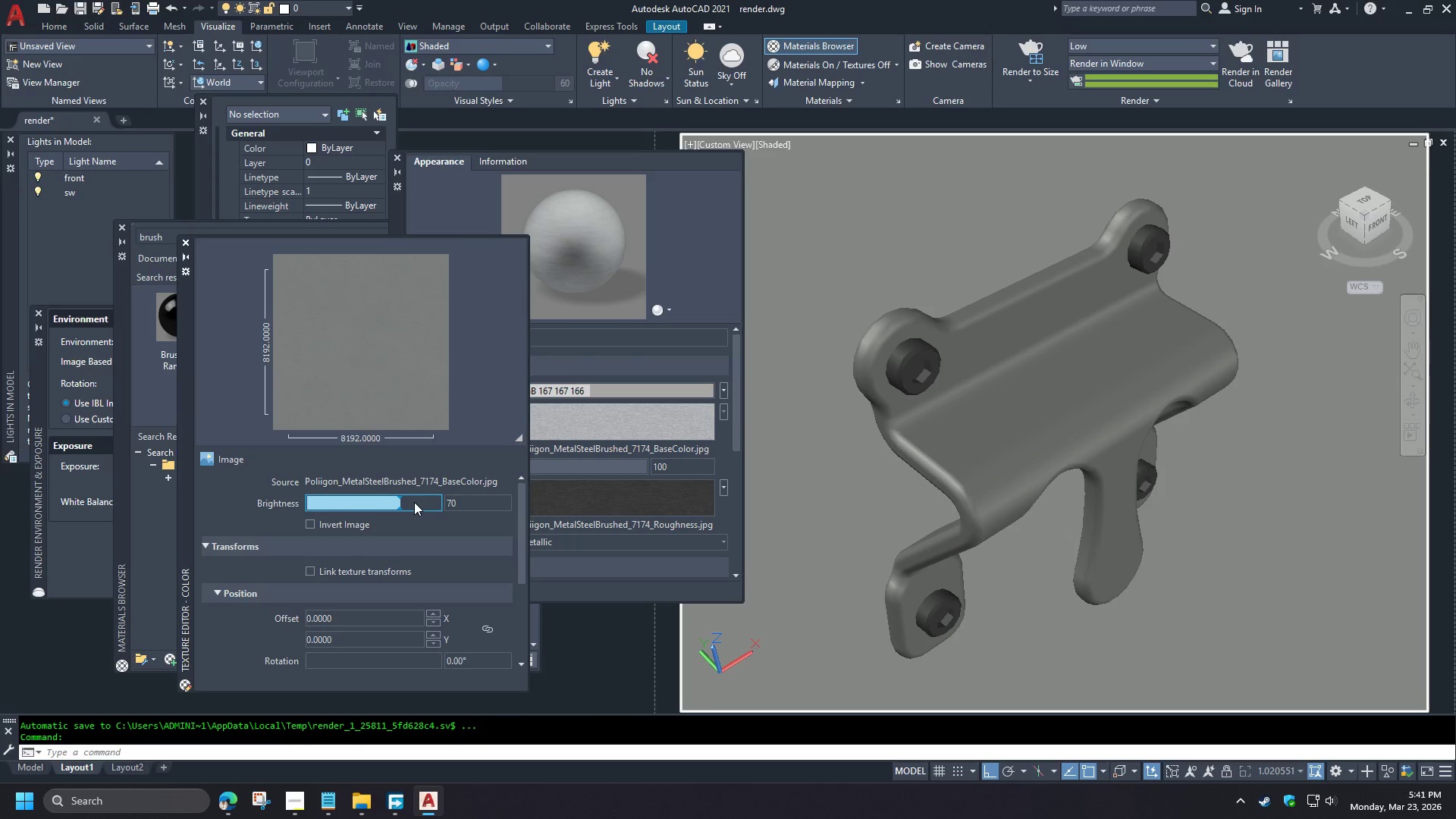 
left_click_drag(start_coordinate=[414, 502], to_coordinate=[483, 504])
 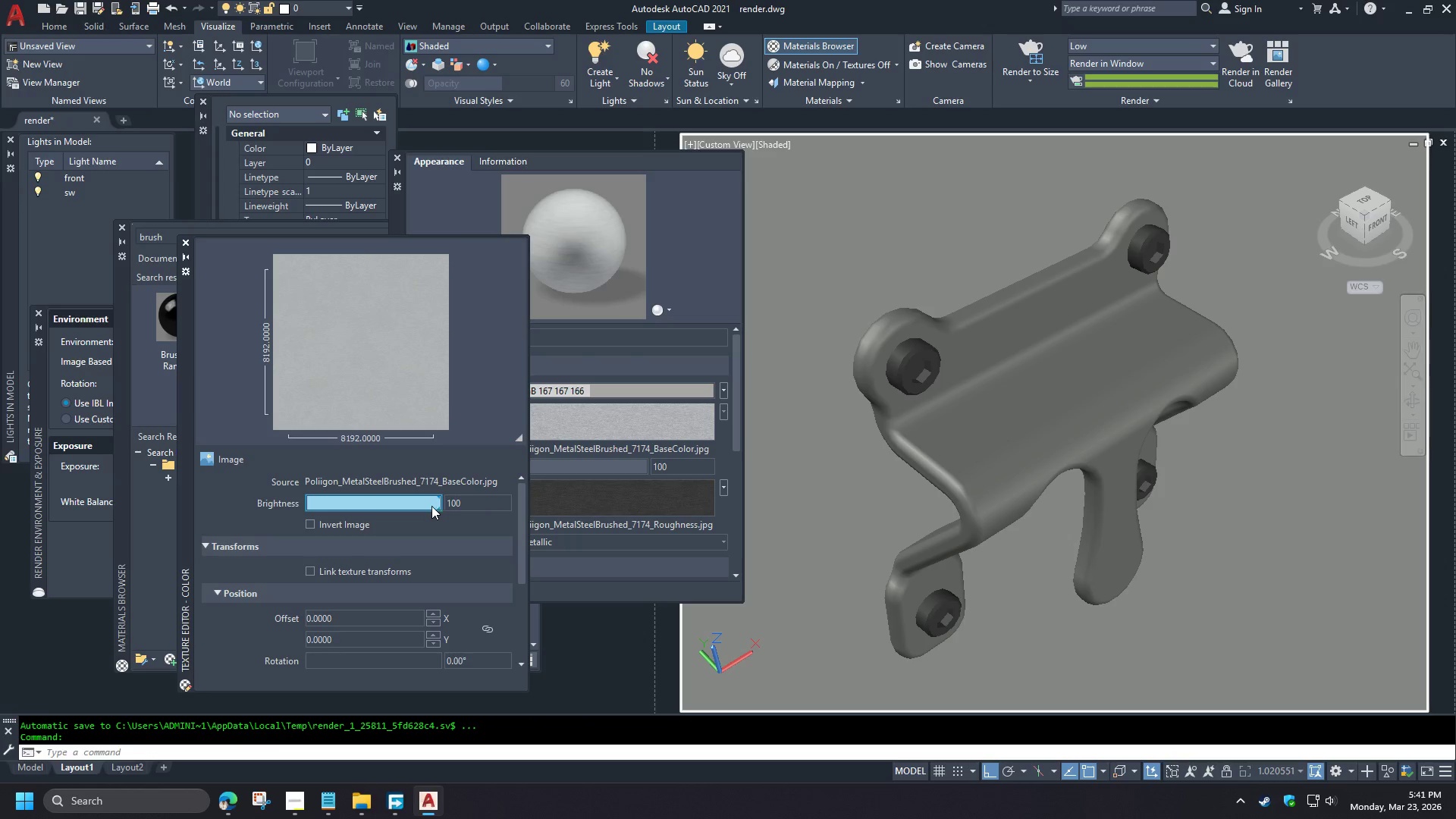 
scroll: coordinate [266, 578], scroll_direction: up, amount: 5.0
 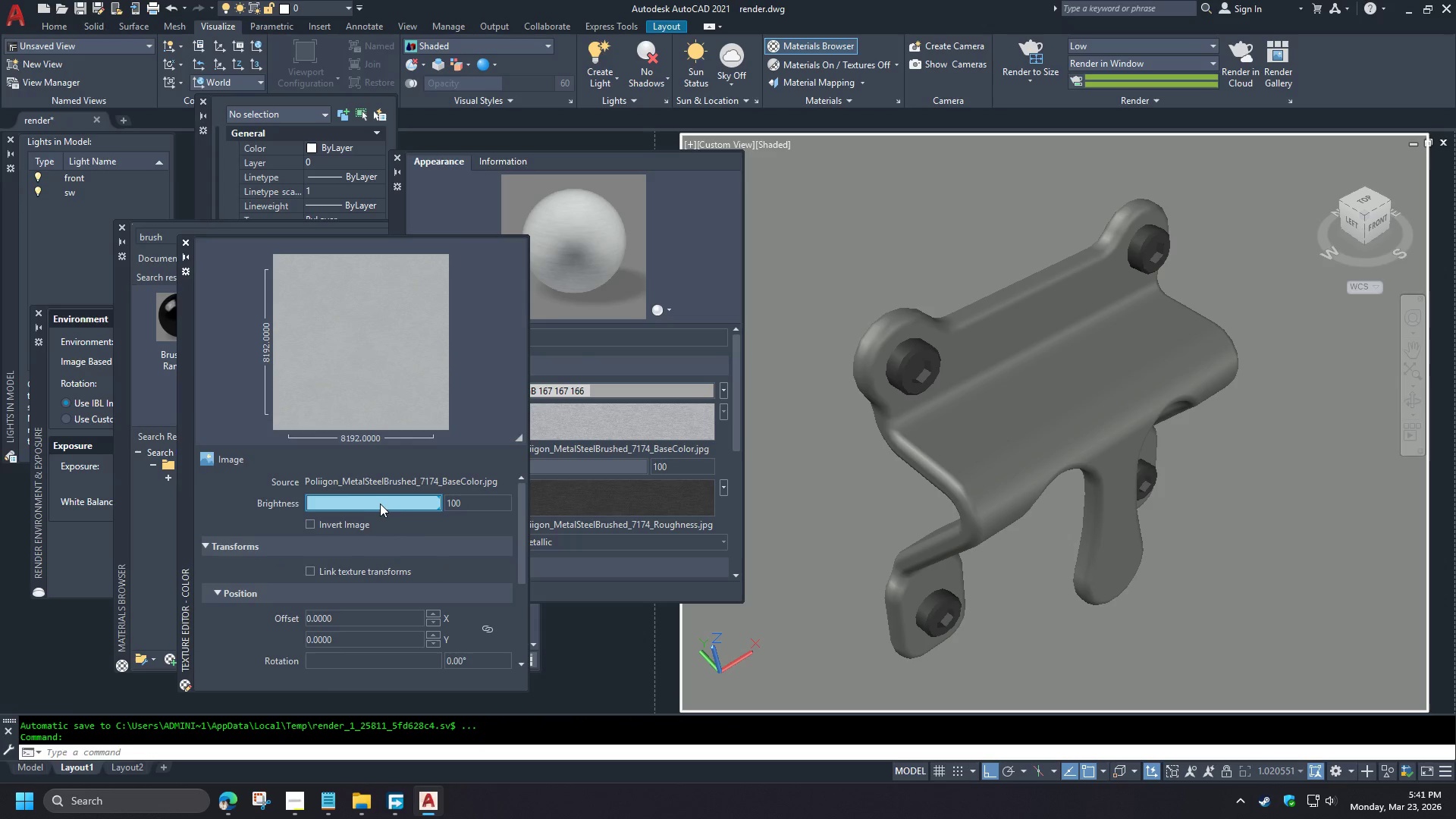 
mouse_move([290, 572])
 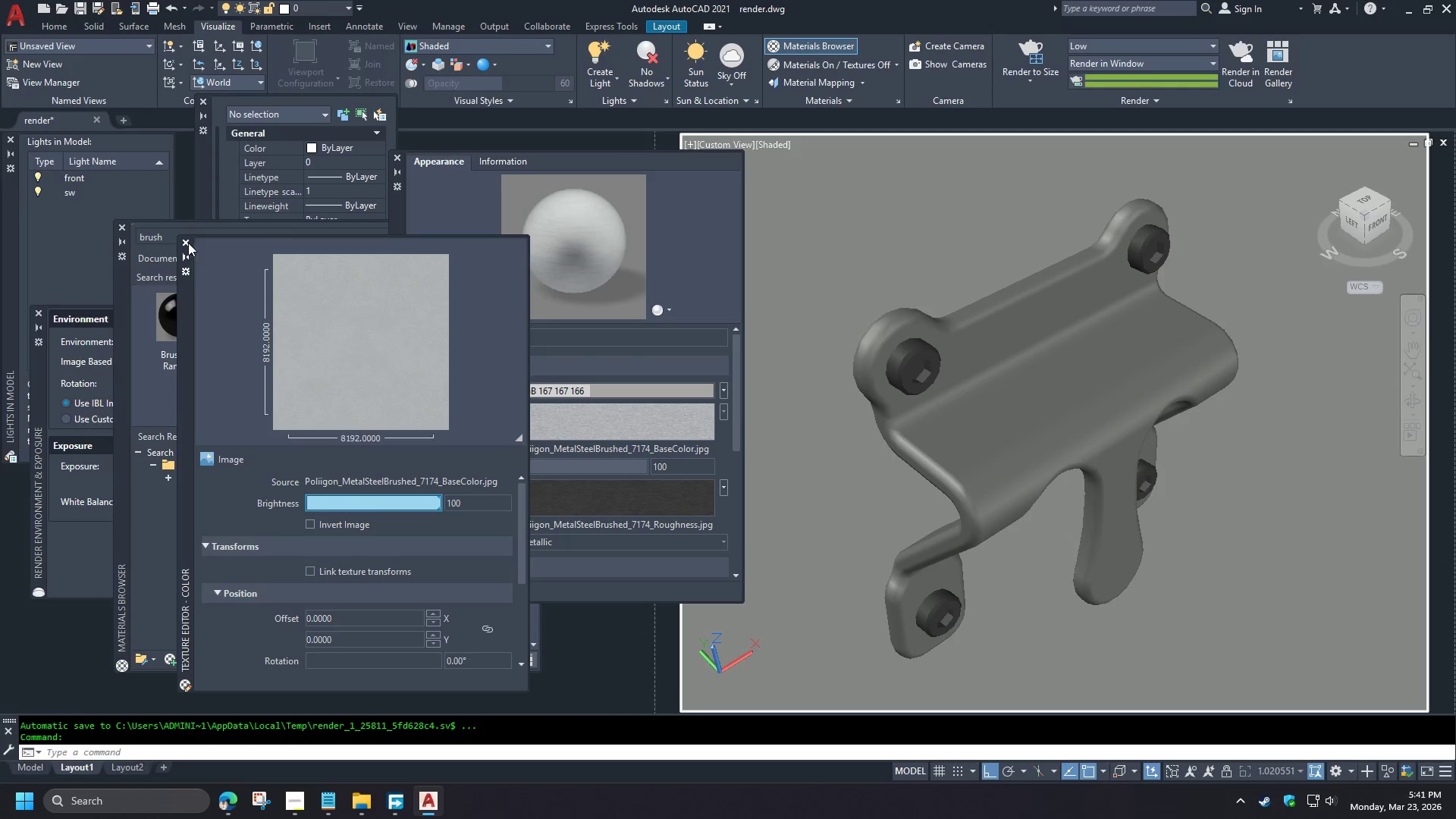 
left_click([185, 244])
 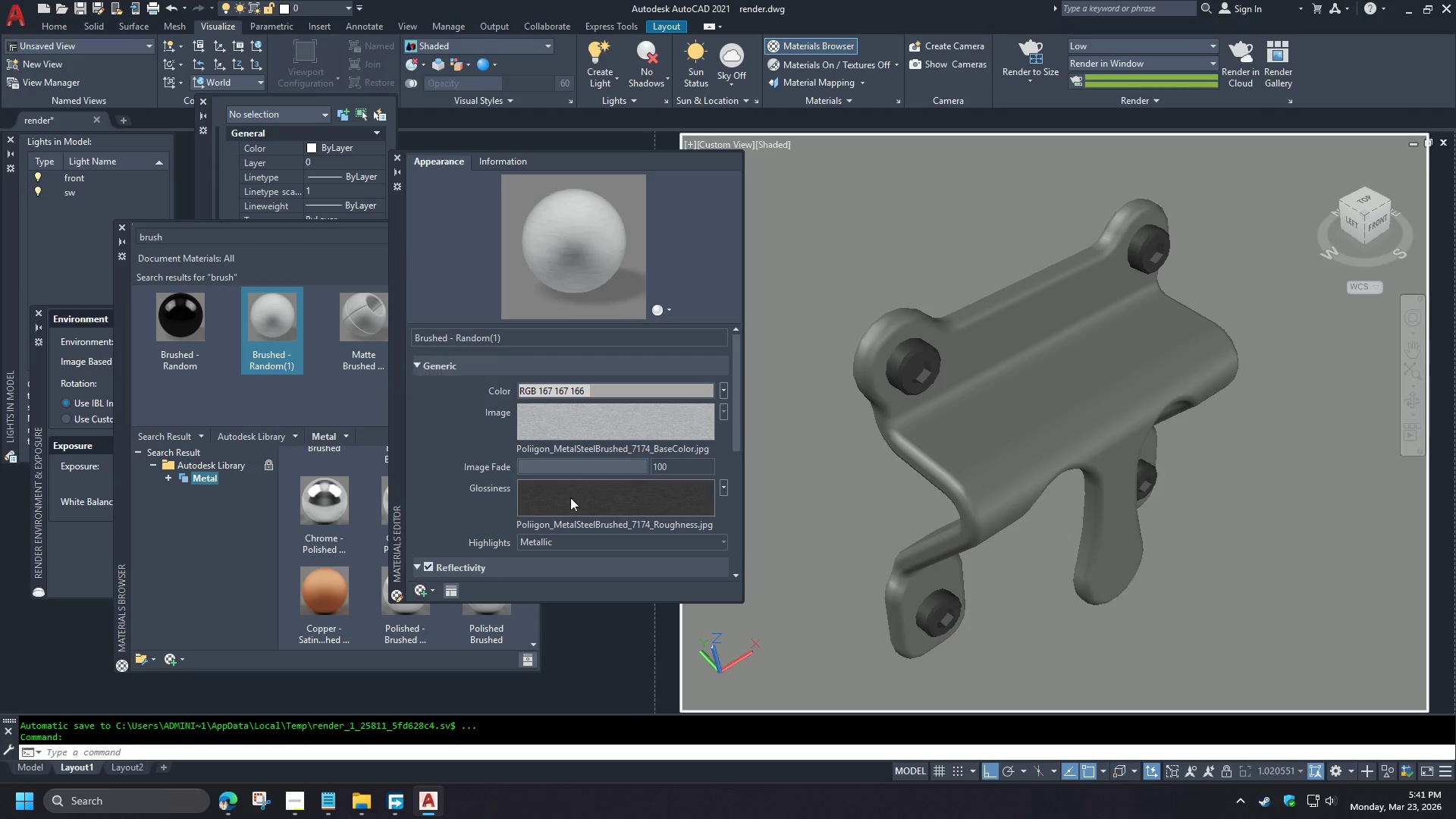 
left_click([568, 506])
 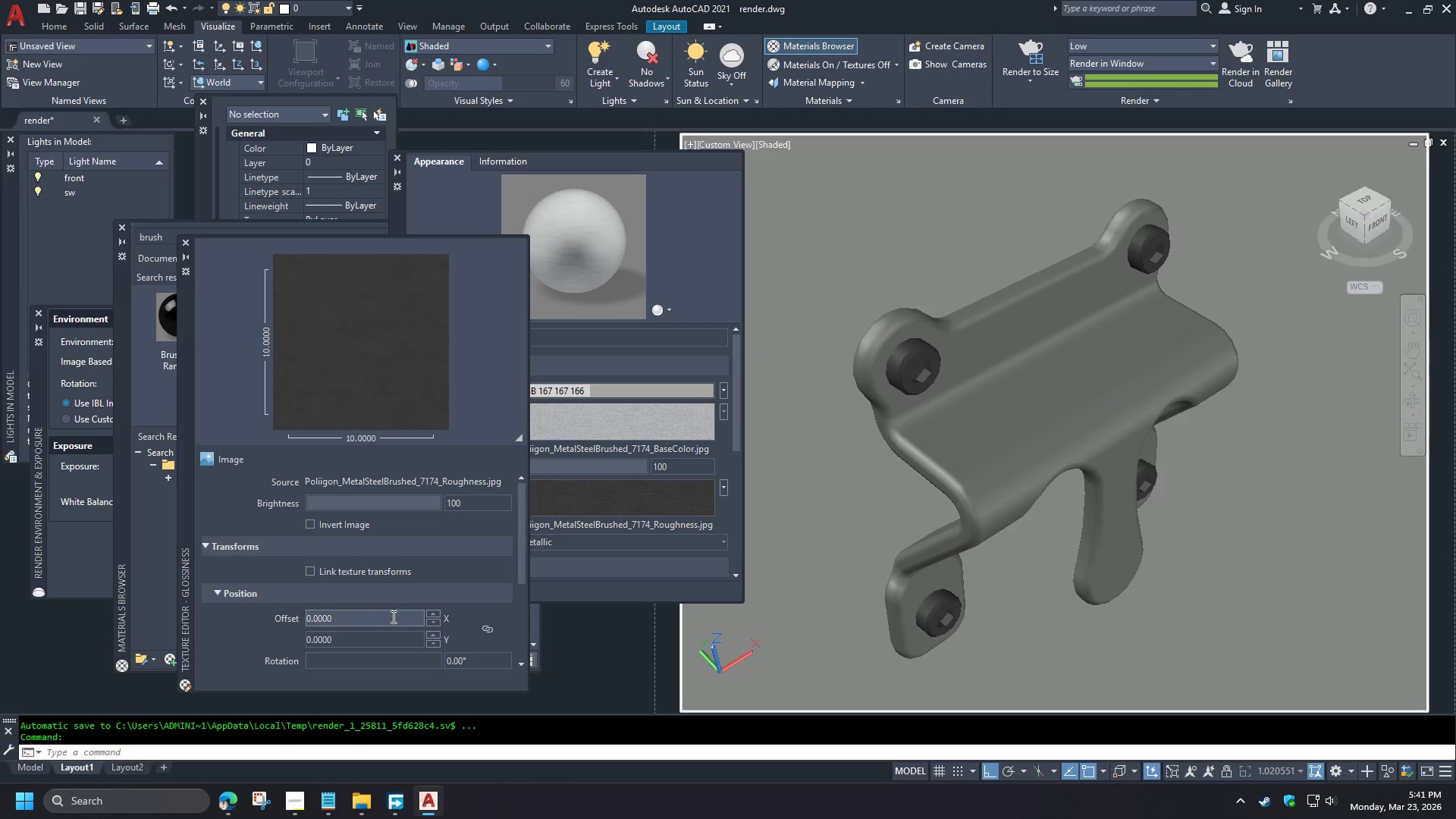 
left_click([371, 617])
 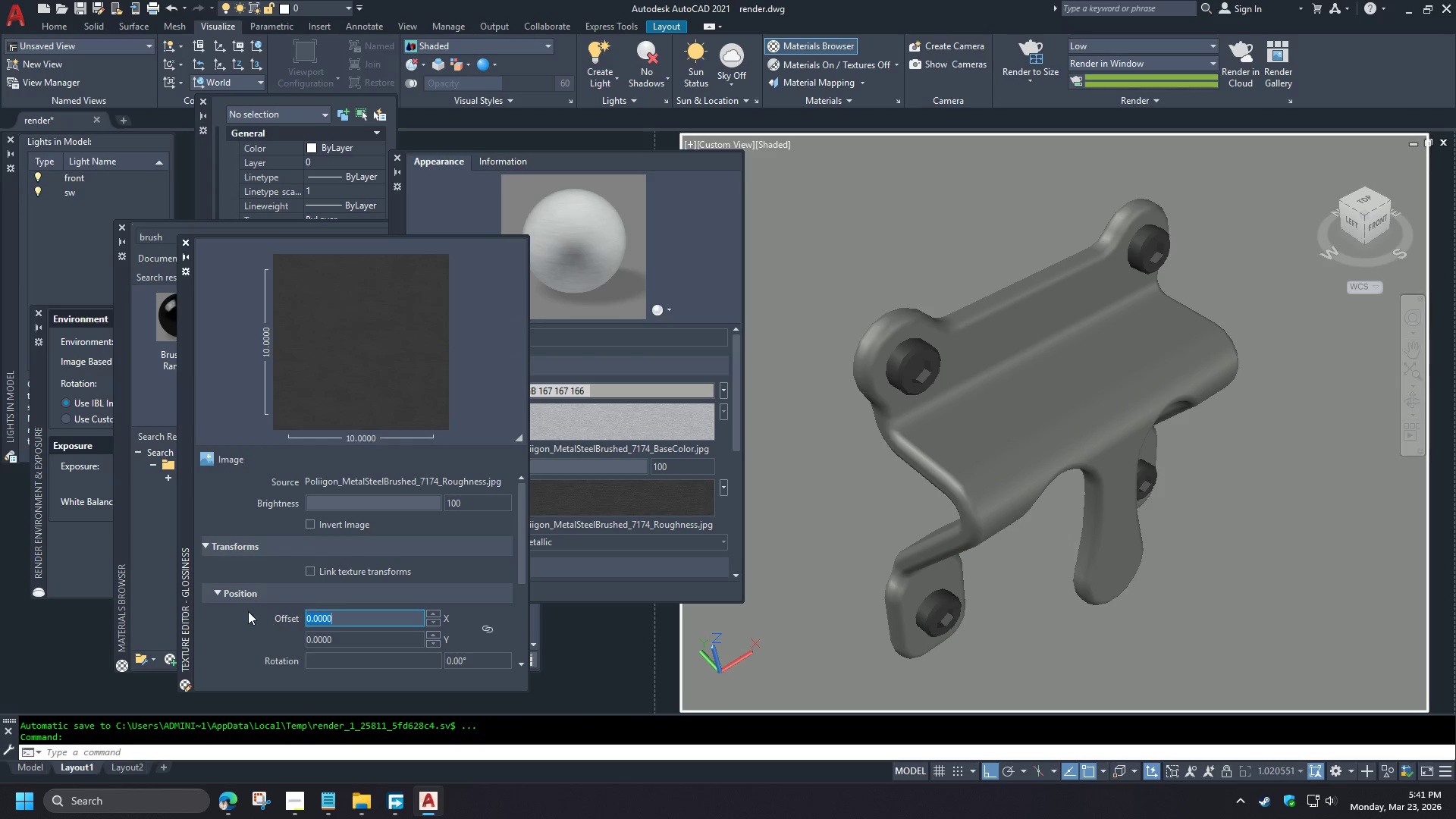 
left_click_drag(start_coordinate=[351, 554], to_coordinate=[352, 562])
 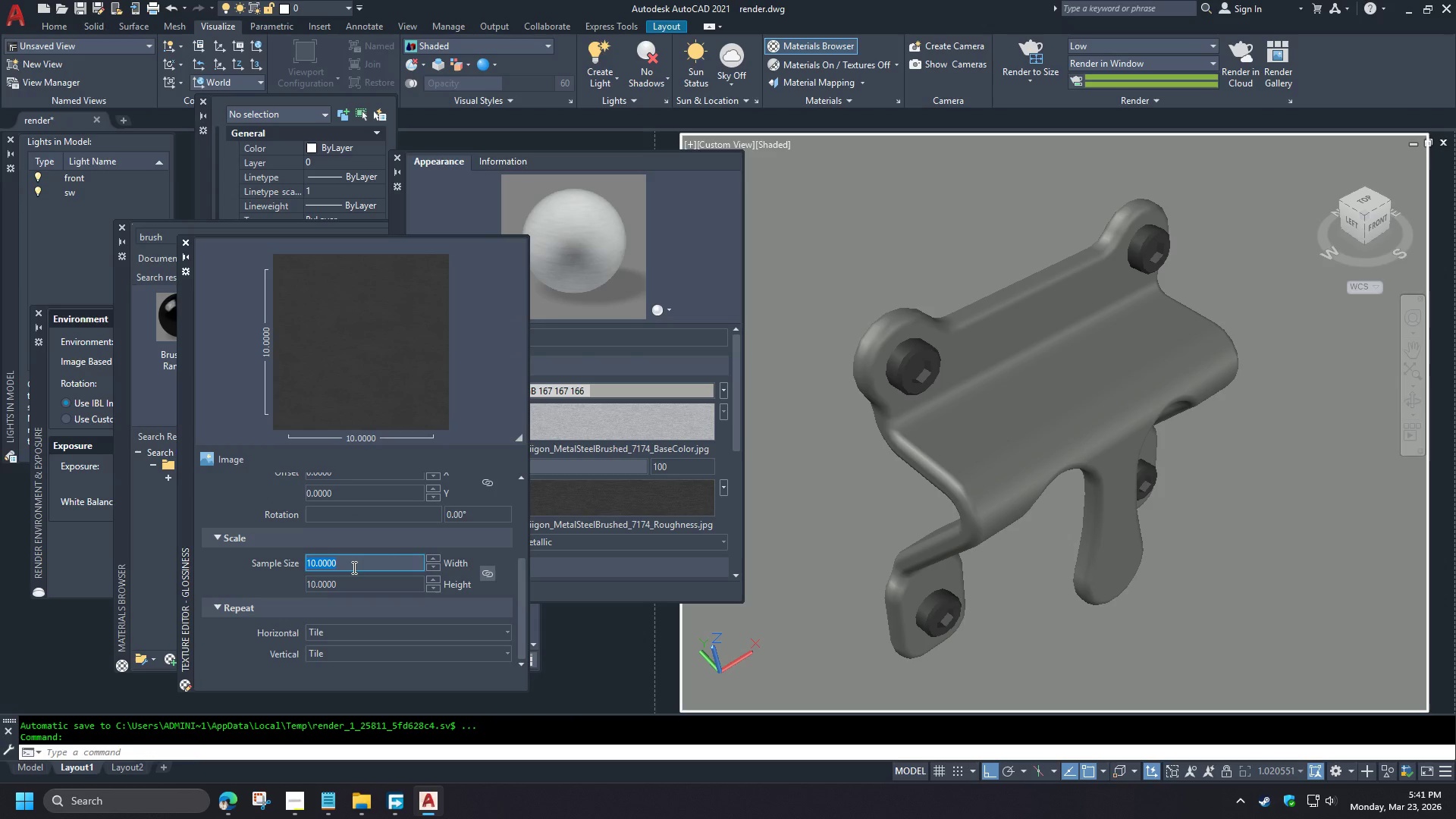 
key(Numpad9)
 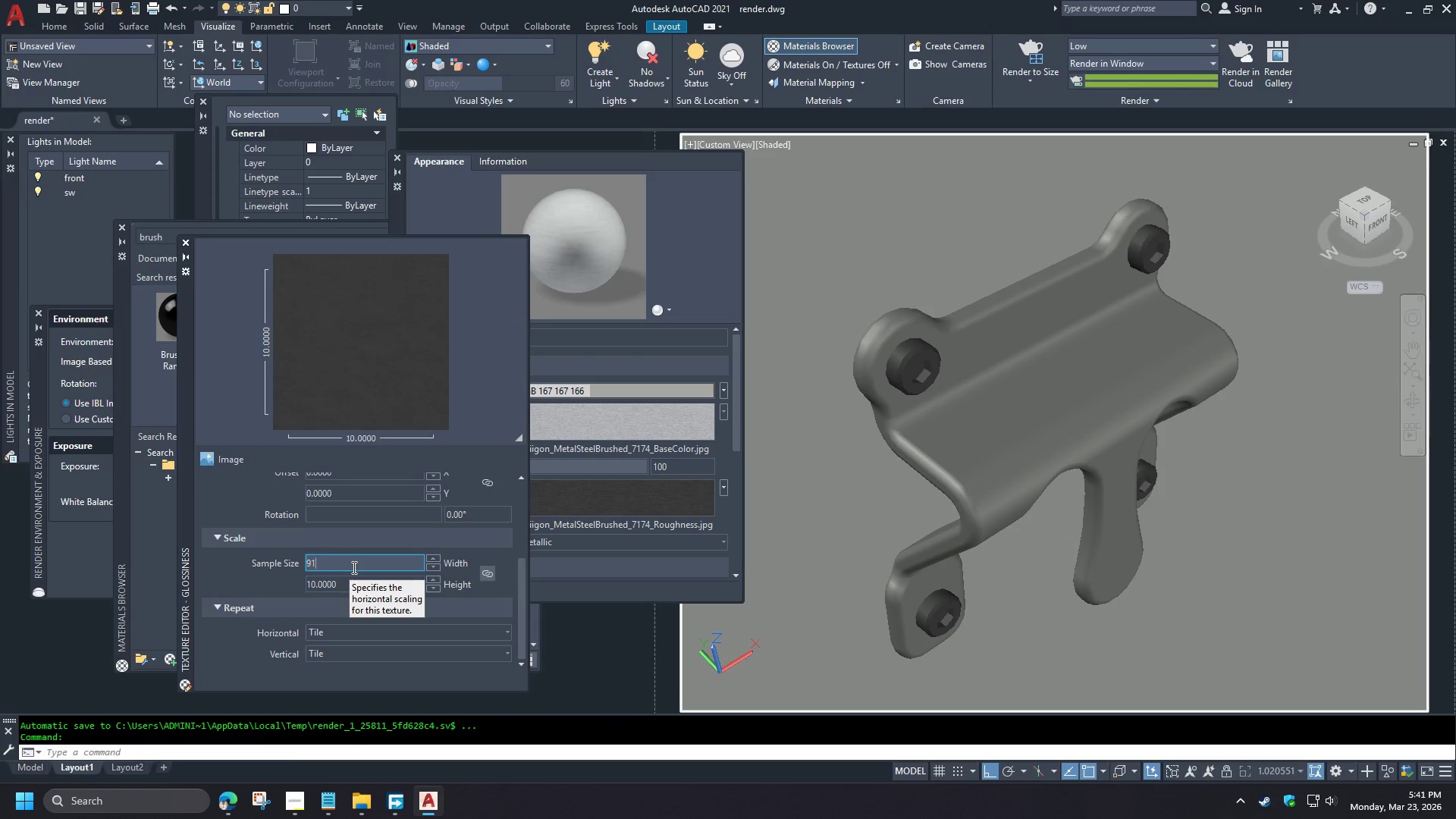 
key(Numpad1)
 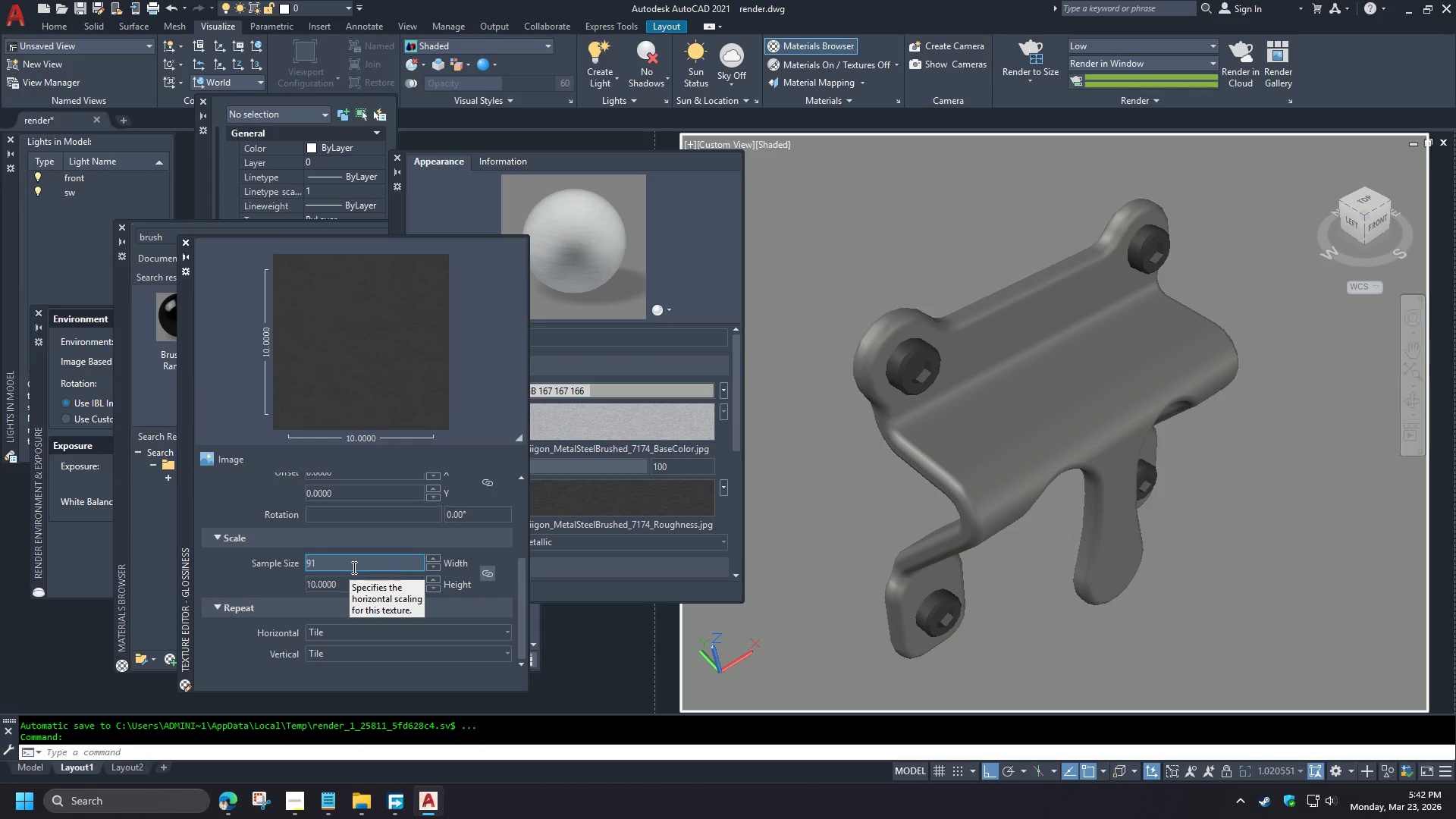 
key(Backspace)
 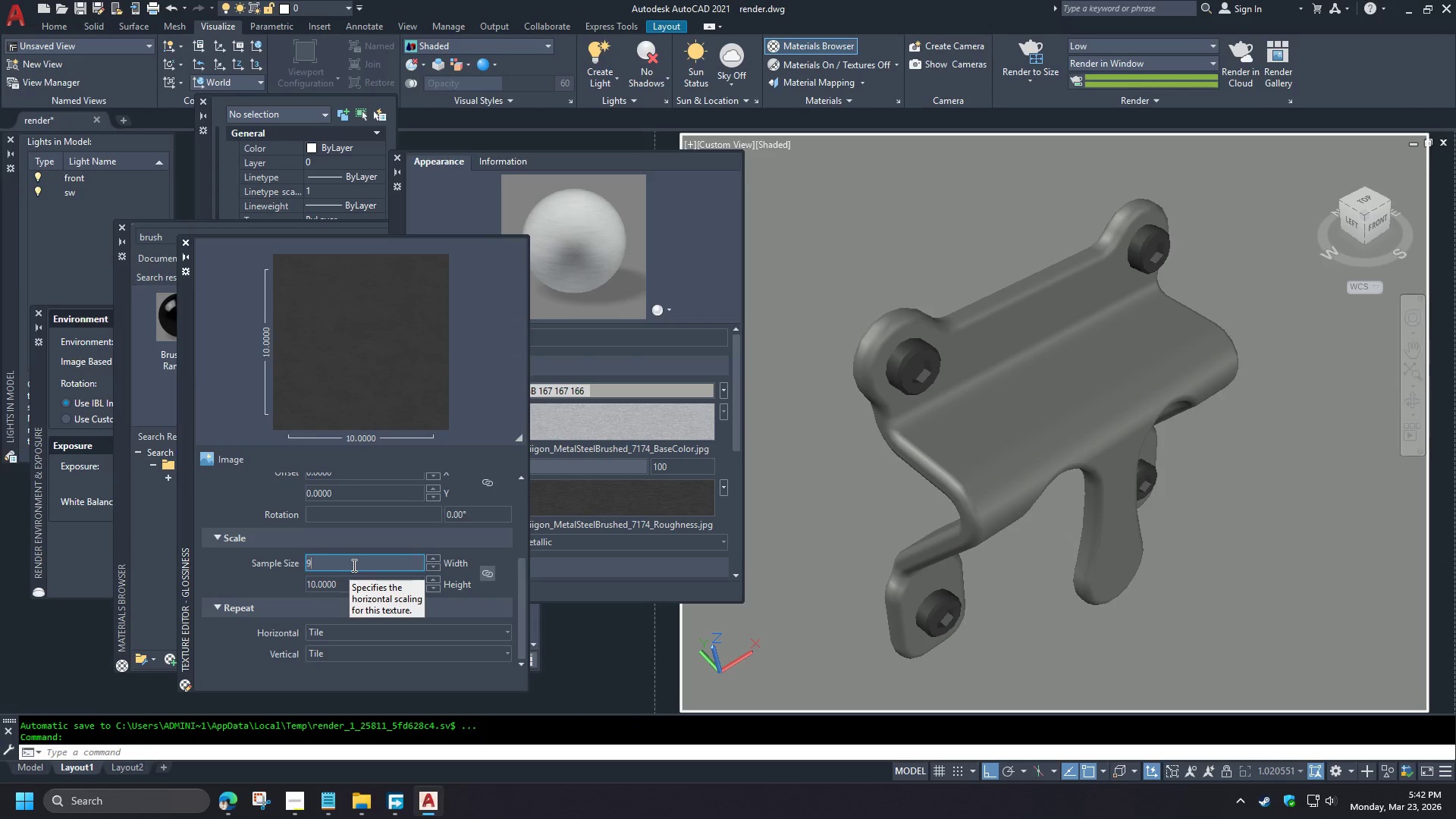 
key(Backspace)
 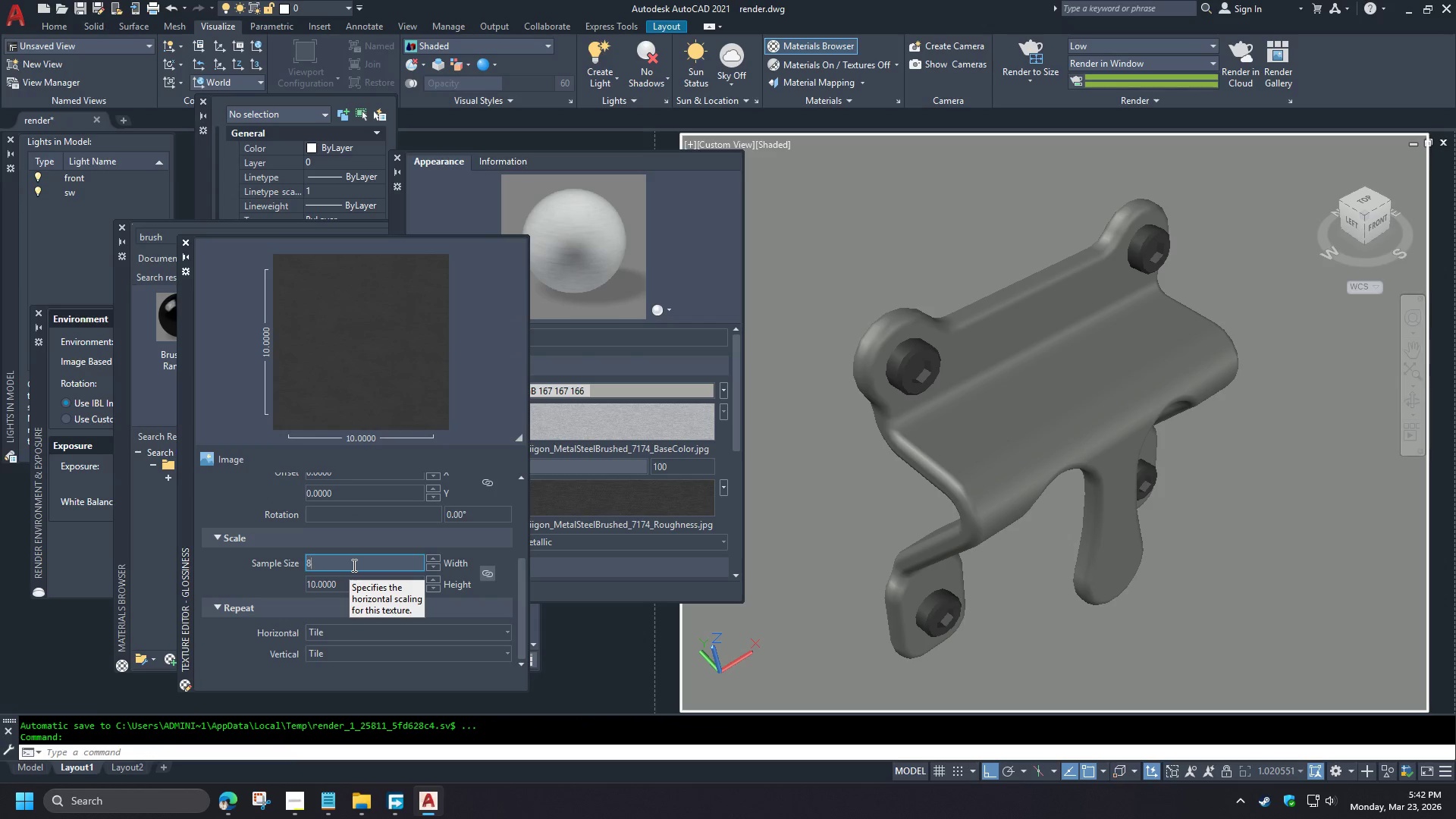 
key(Numpad8)
 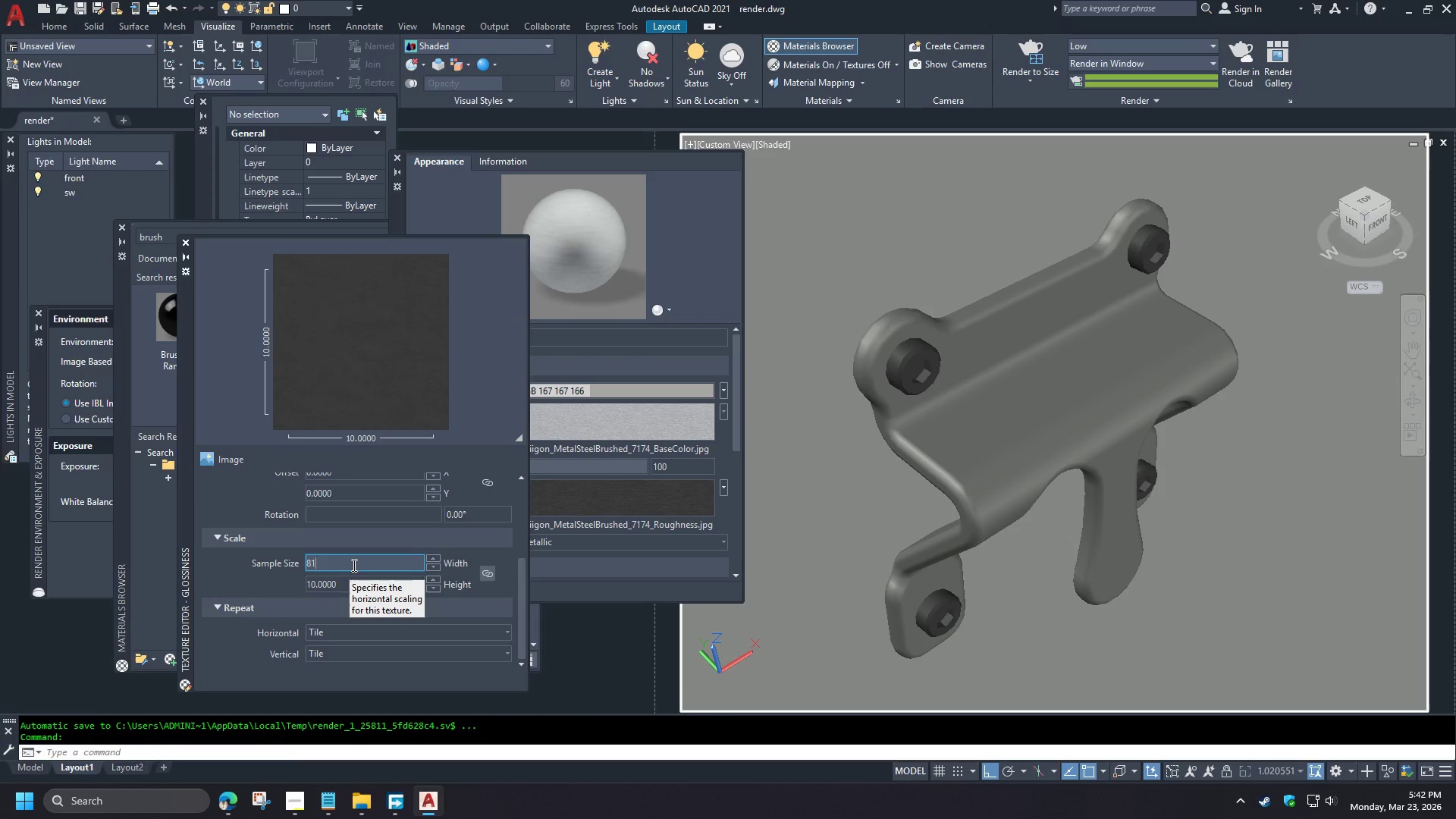 
key(Numpad1)
 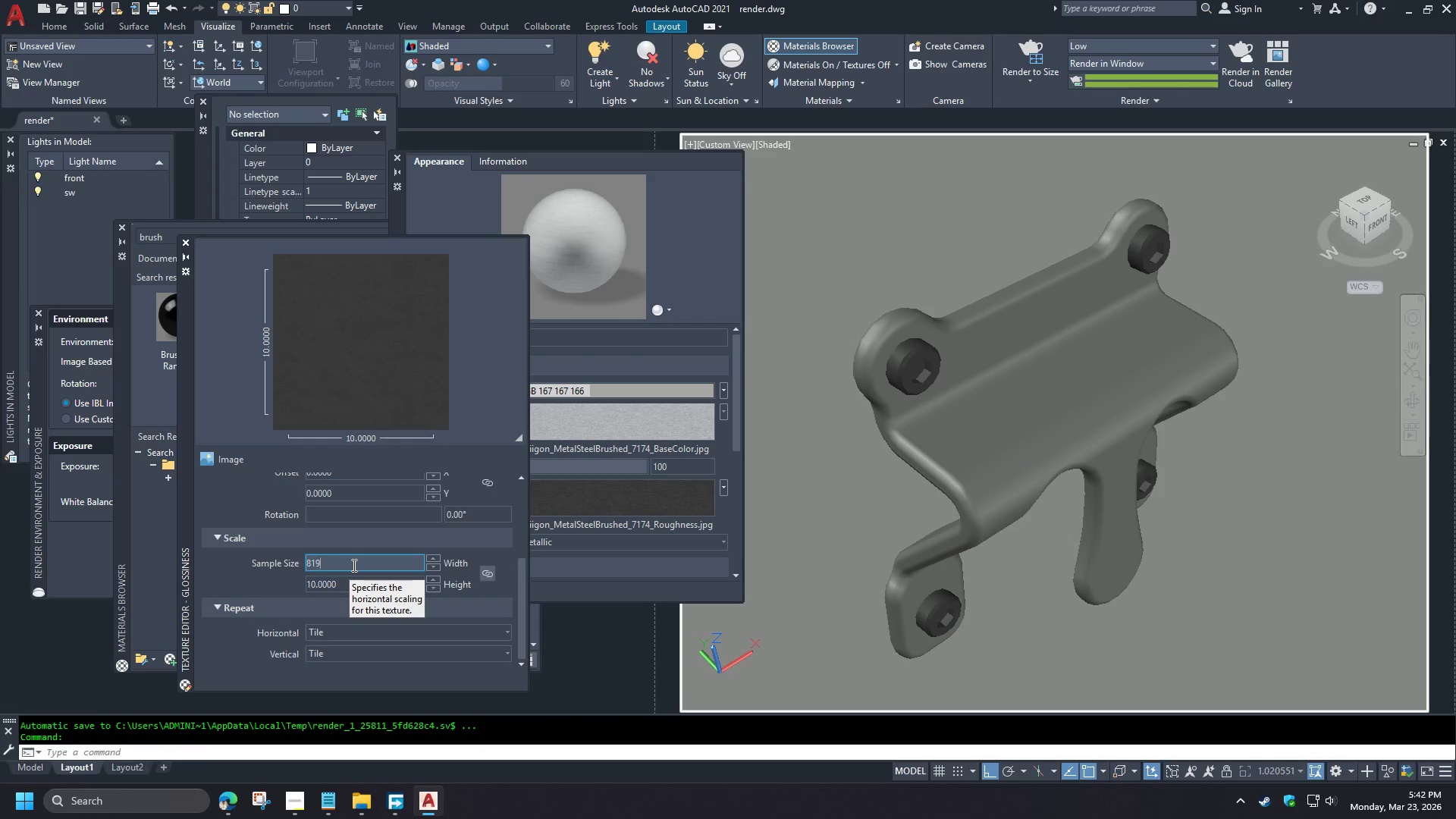 
key(Numpad9)
 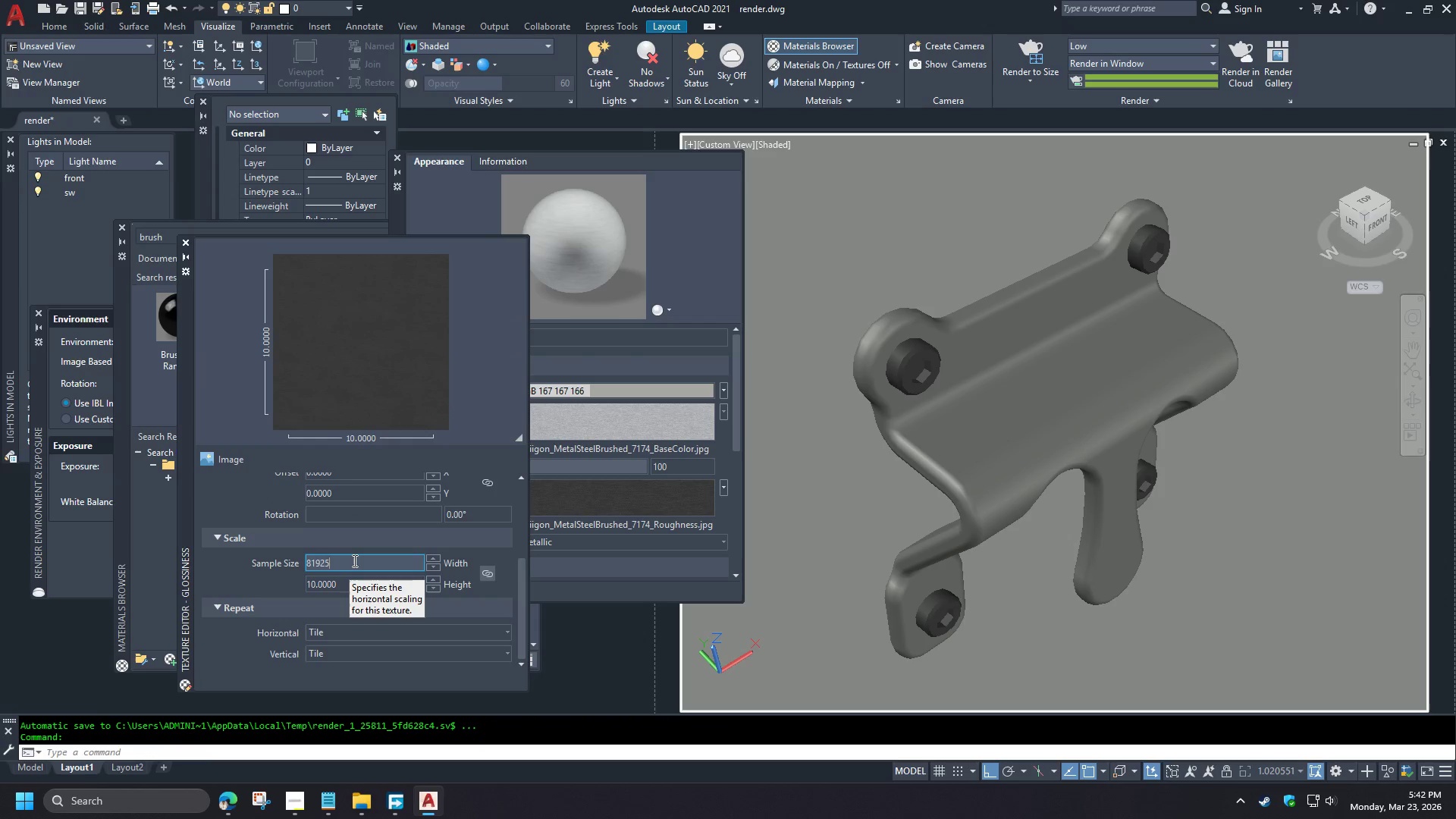 
key(Numpad2)
 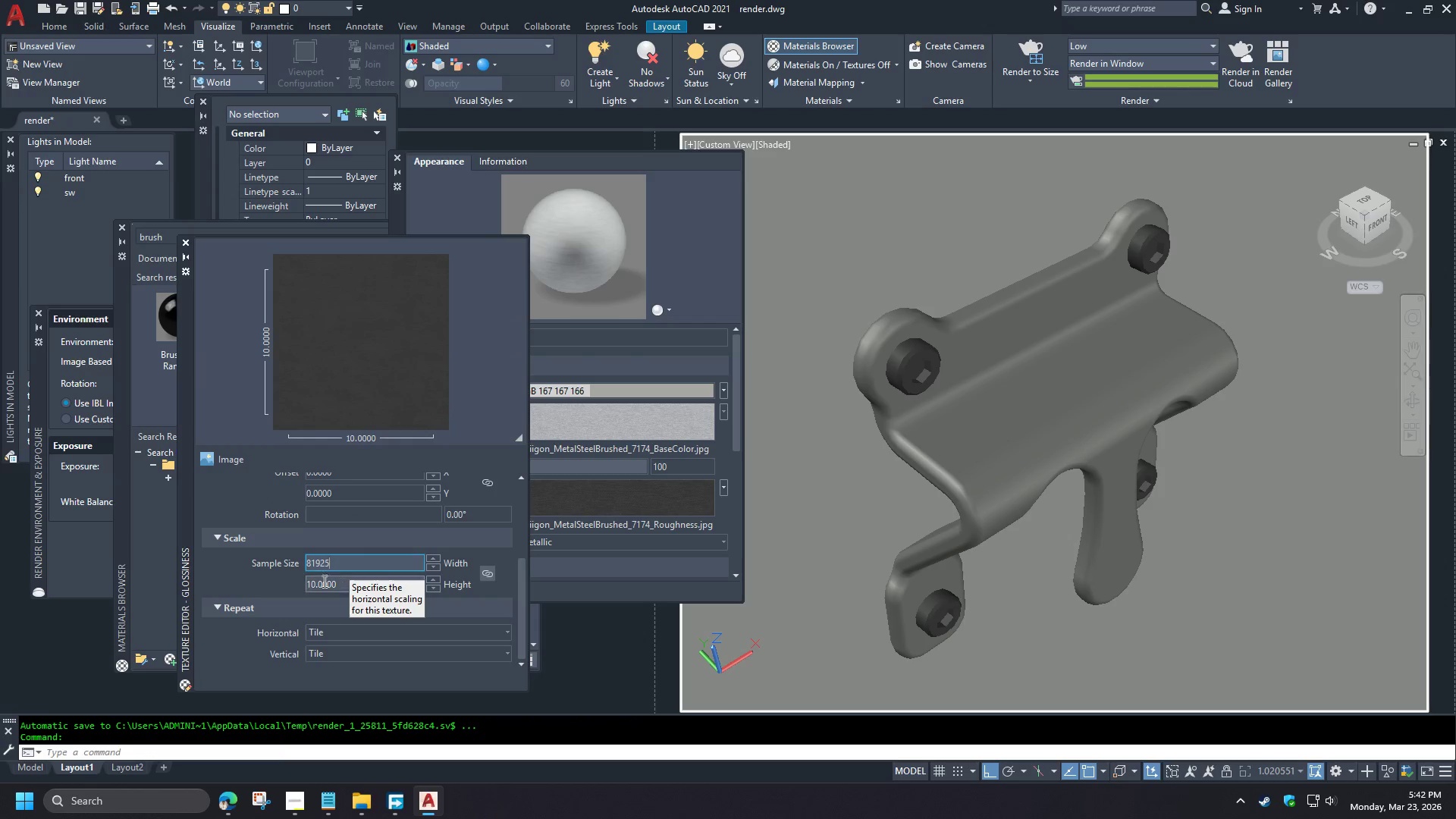 
key(Numpad5)
 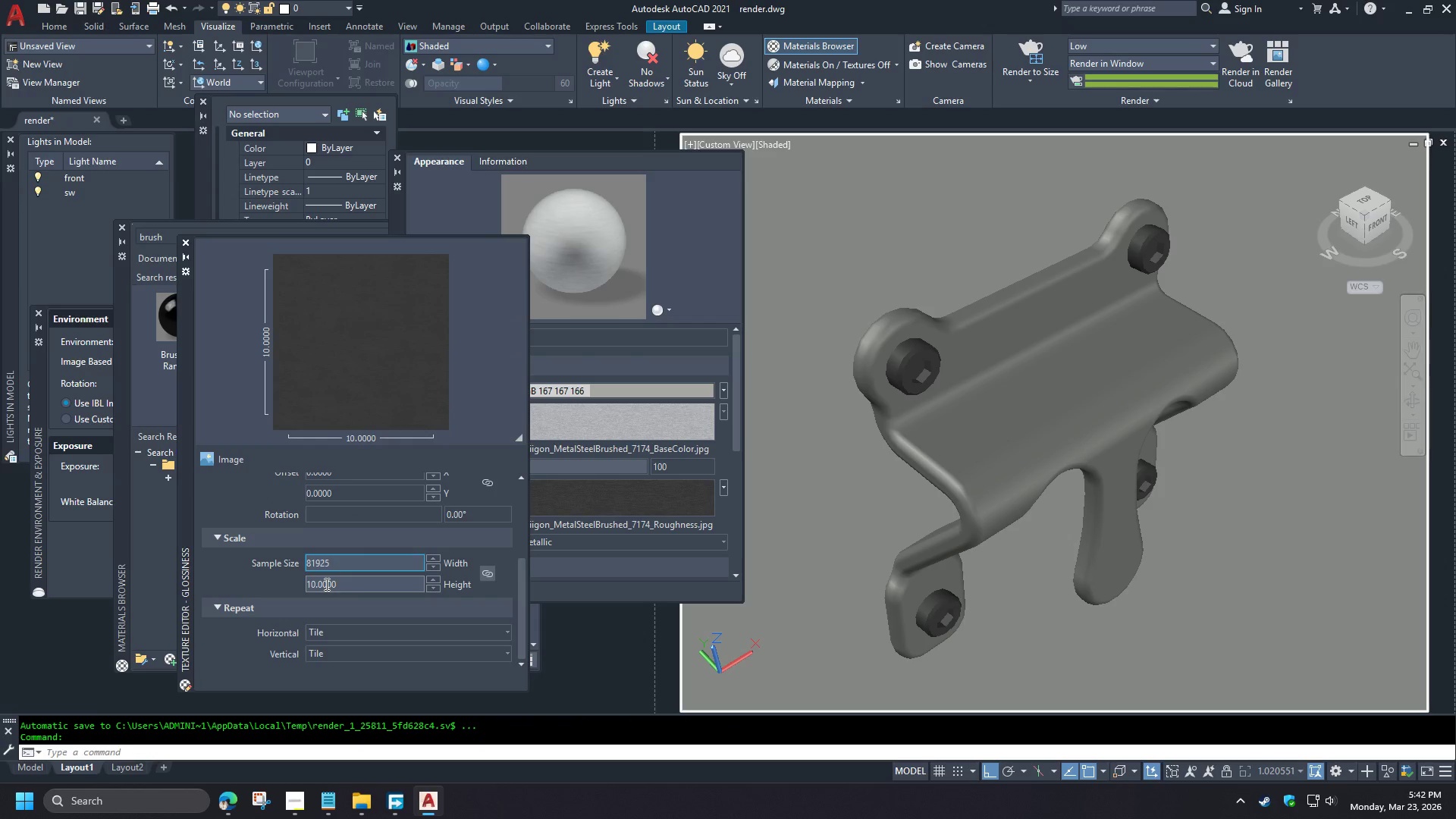 
key(Backspace)
 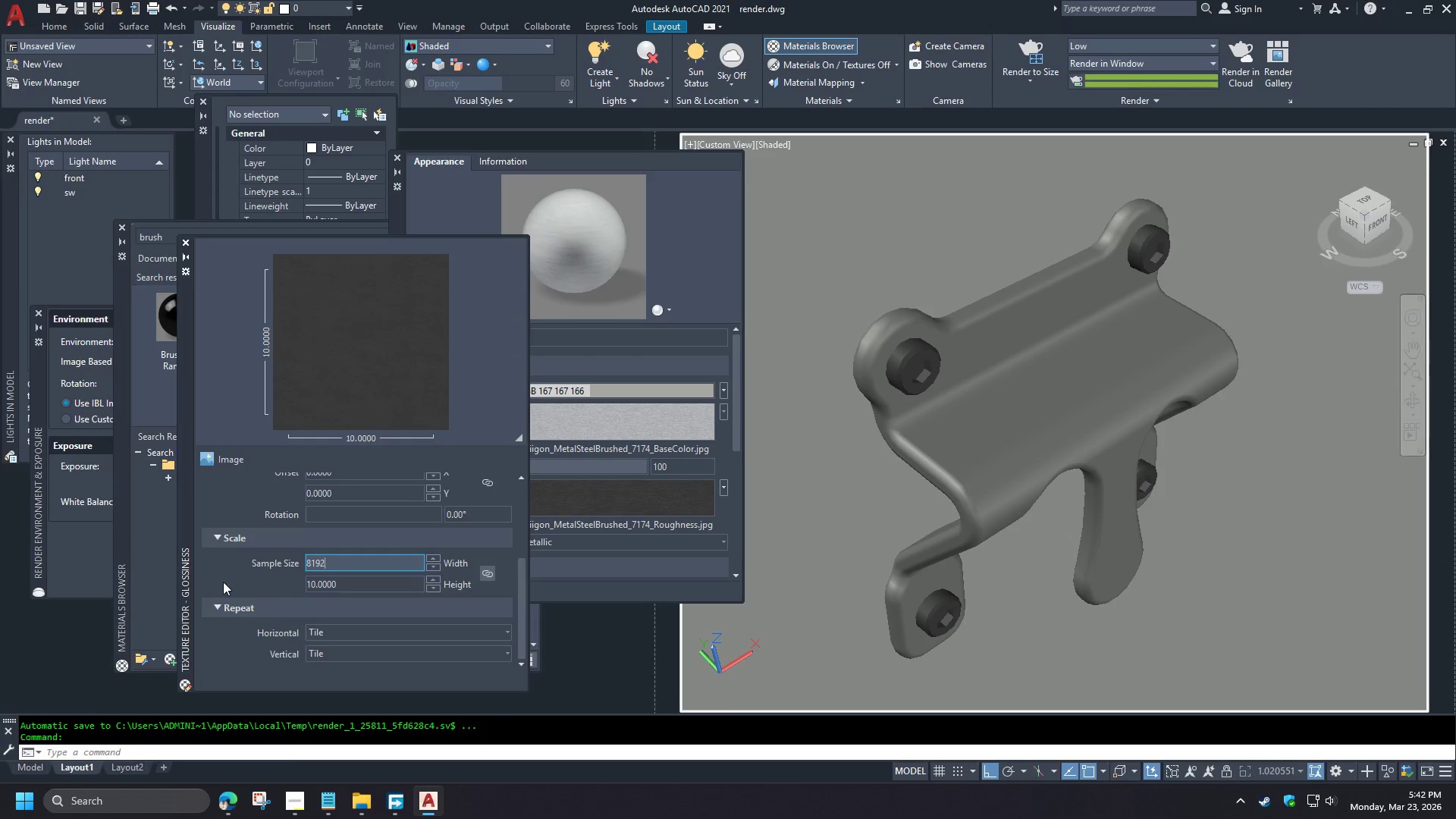 
left_click([223, 582])
 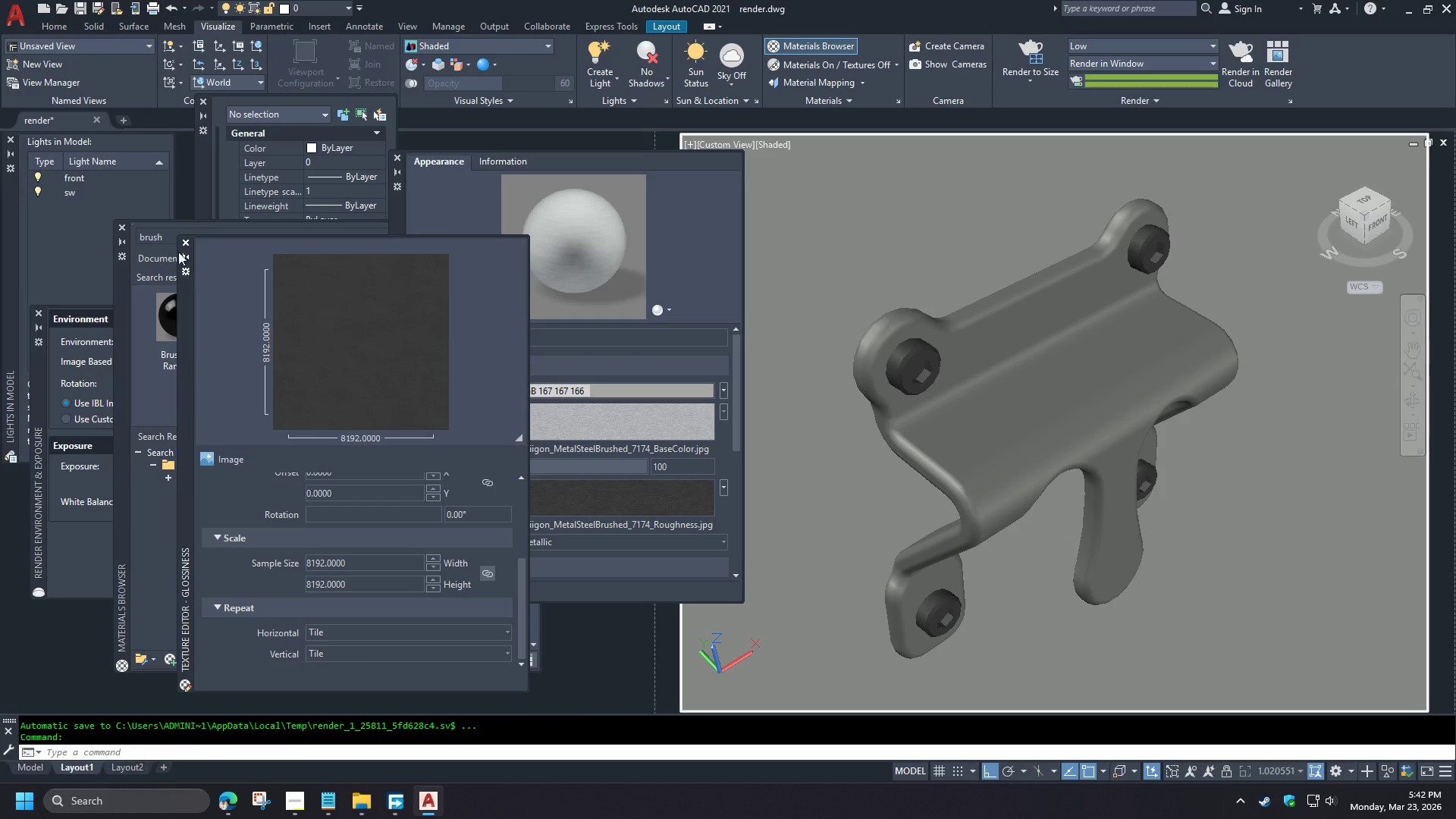 
left_click([187, 237])
 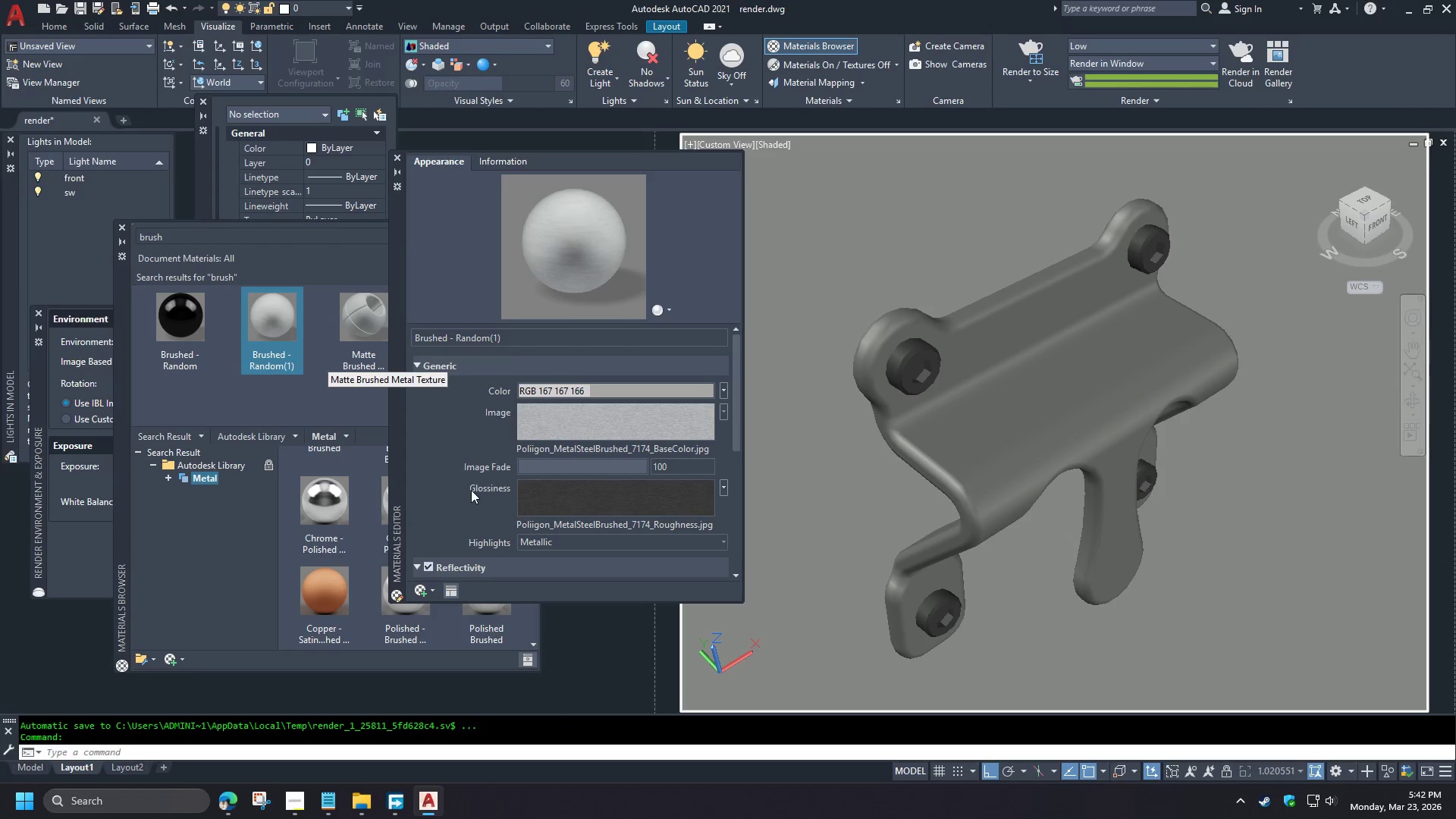 
left_click([551, 521])
 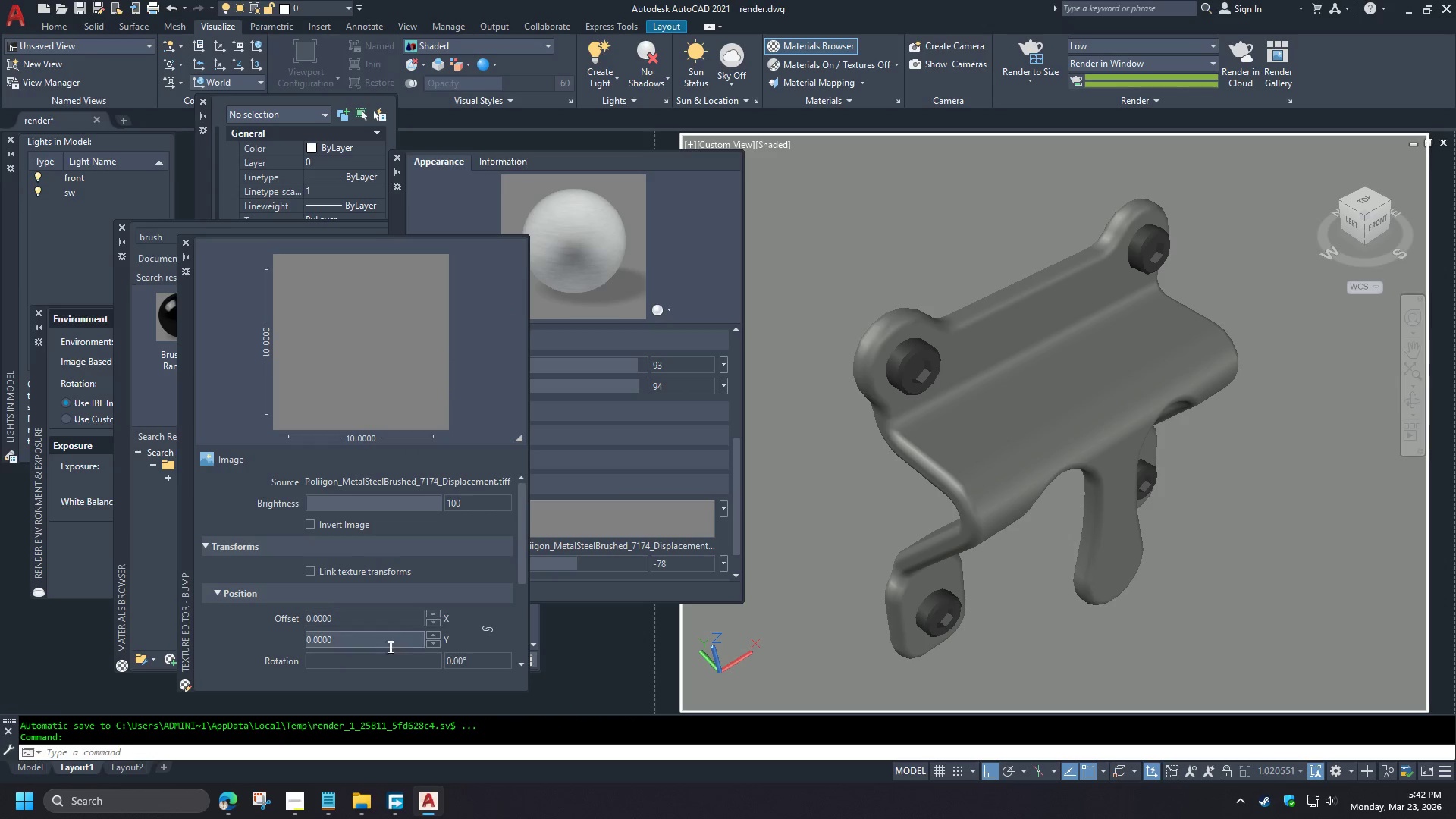 
scroll: coordinate [248, 611], scroll_direction: down, amount: 5.0
 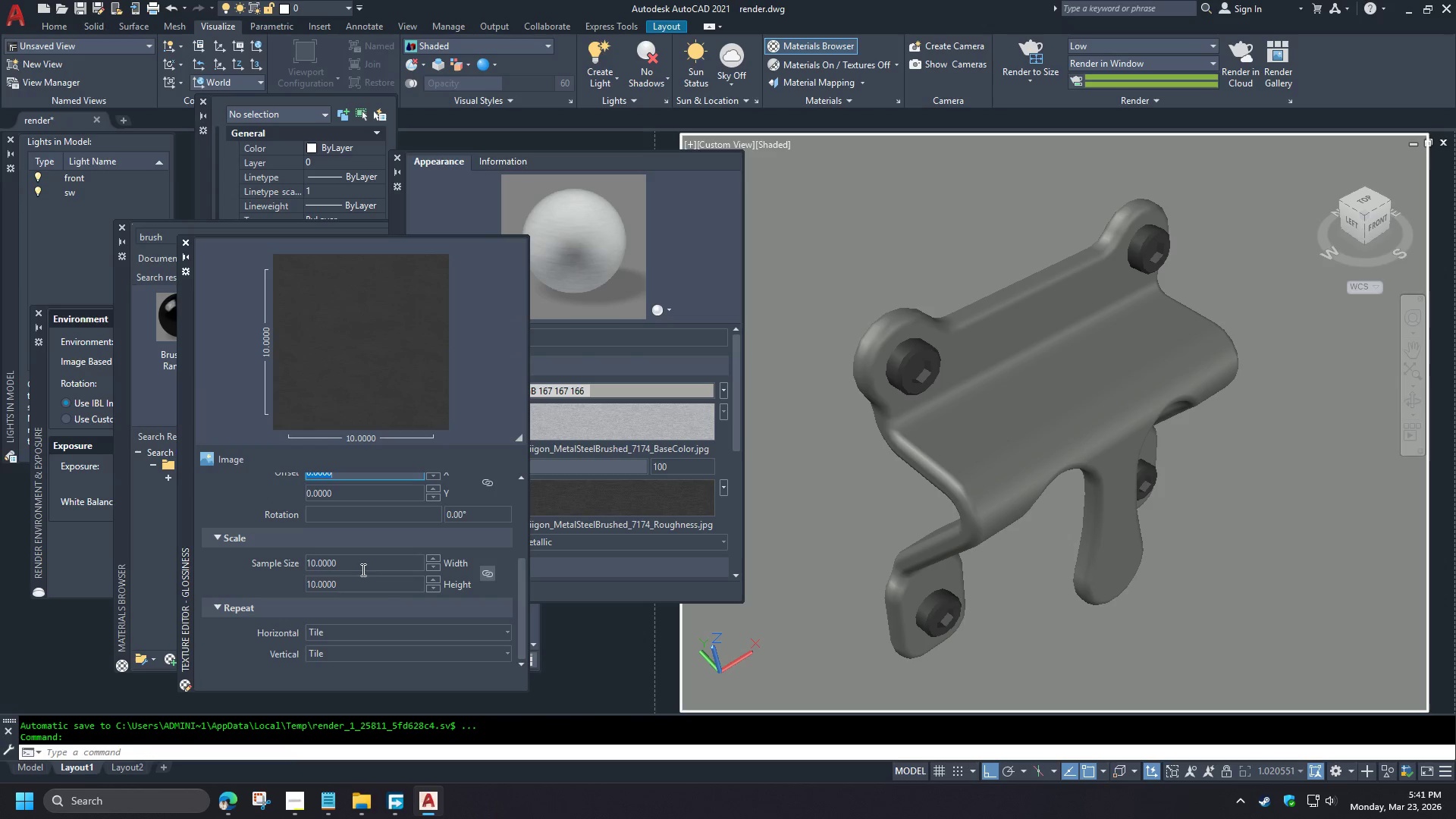 
left_click([345, 571])
 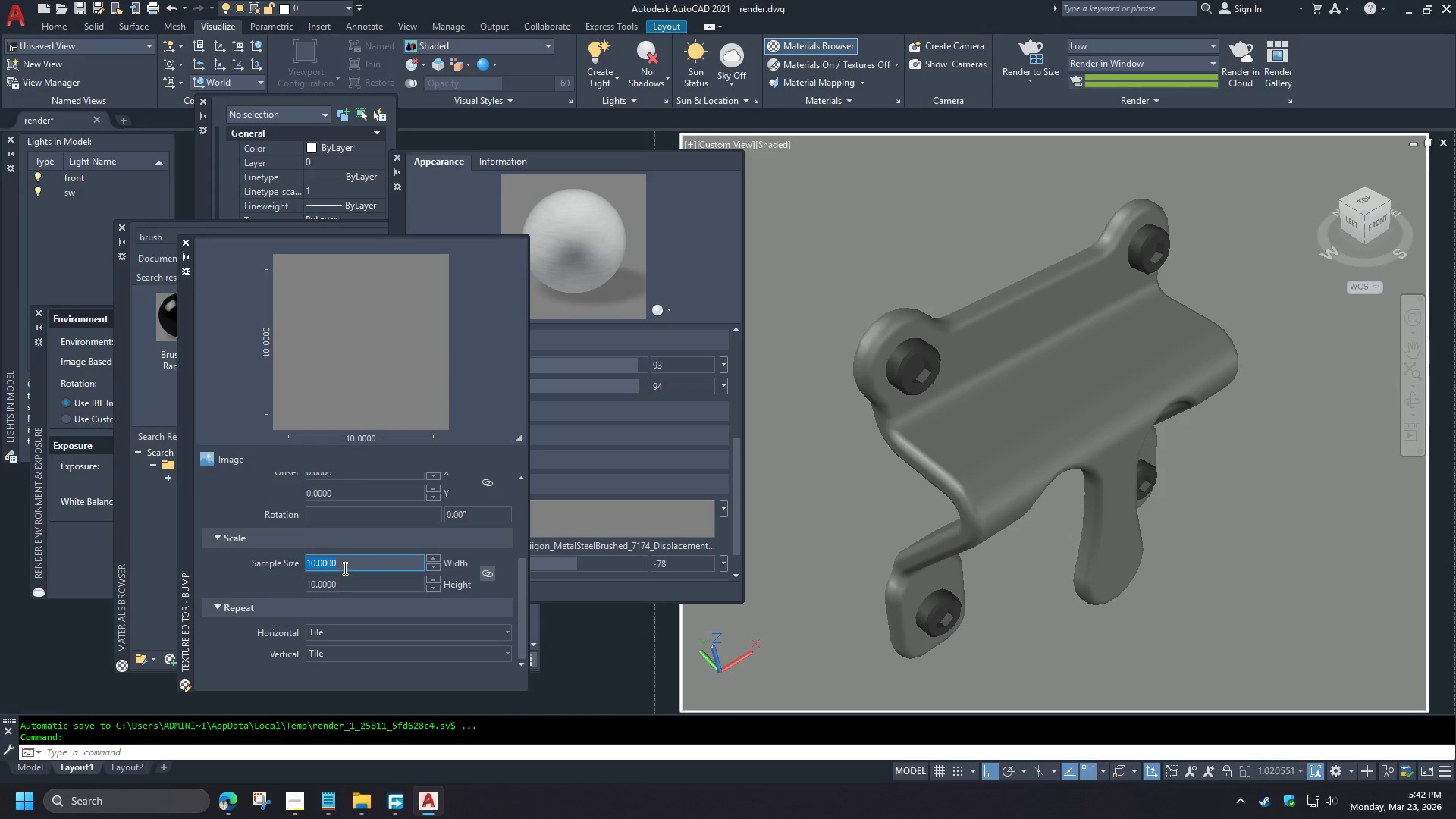 
key(Numpad8)
 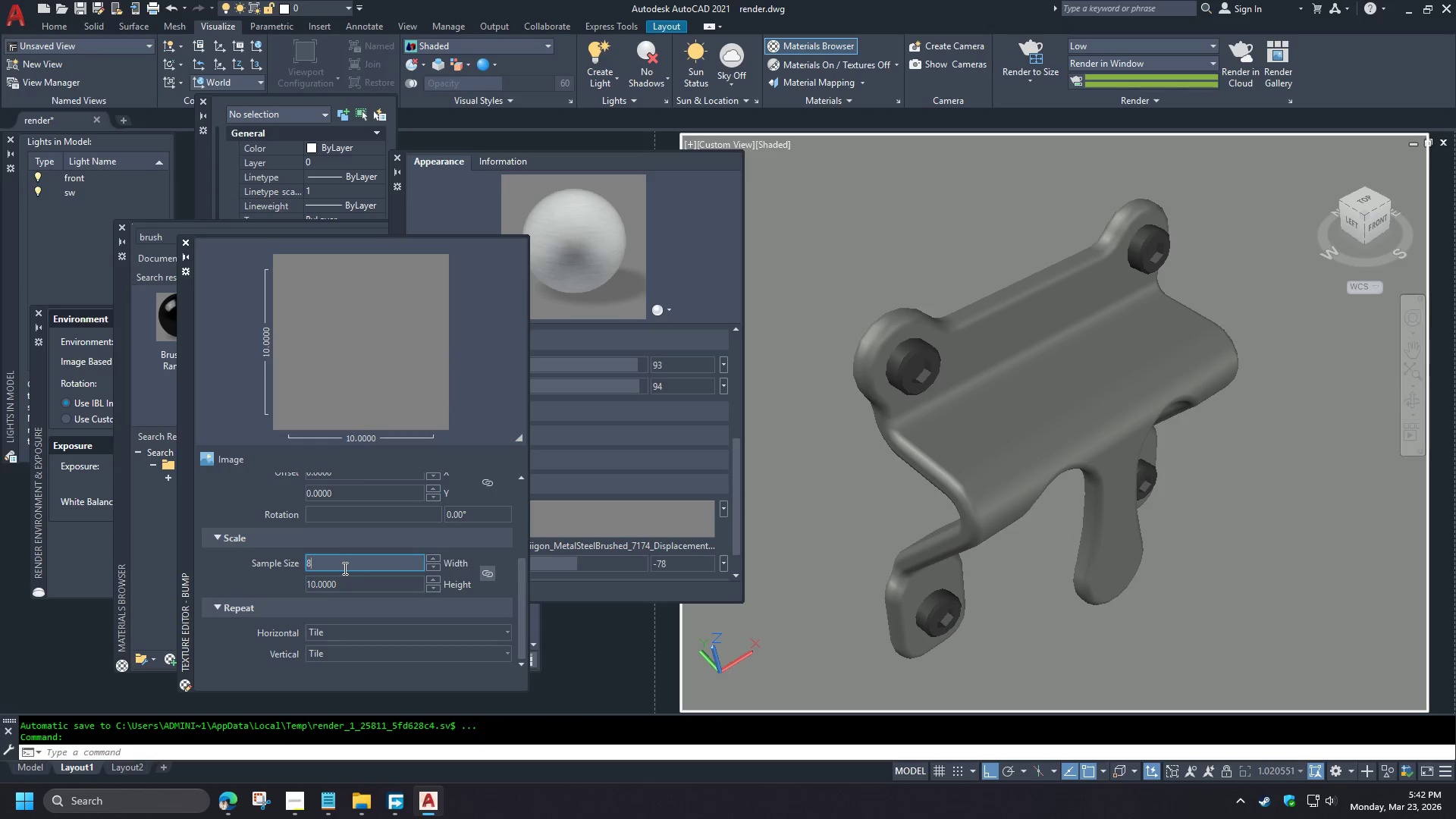 
key(Numpad1)
 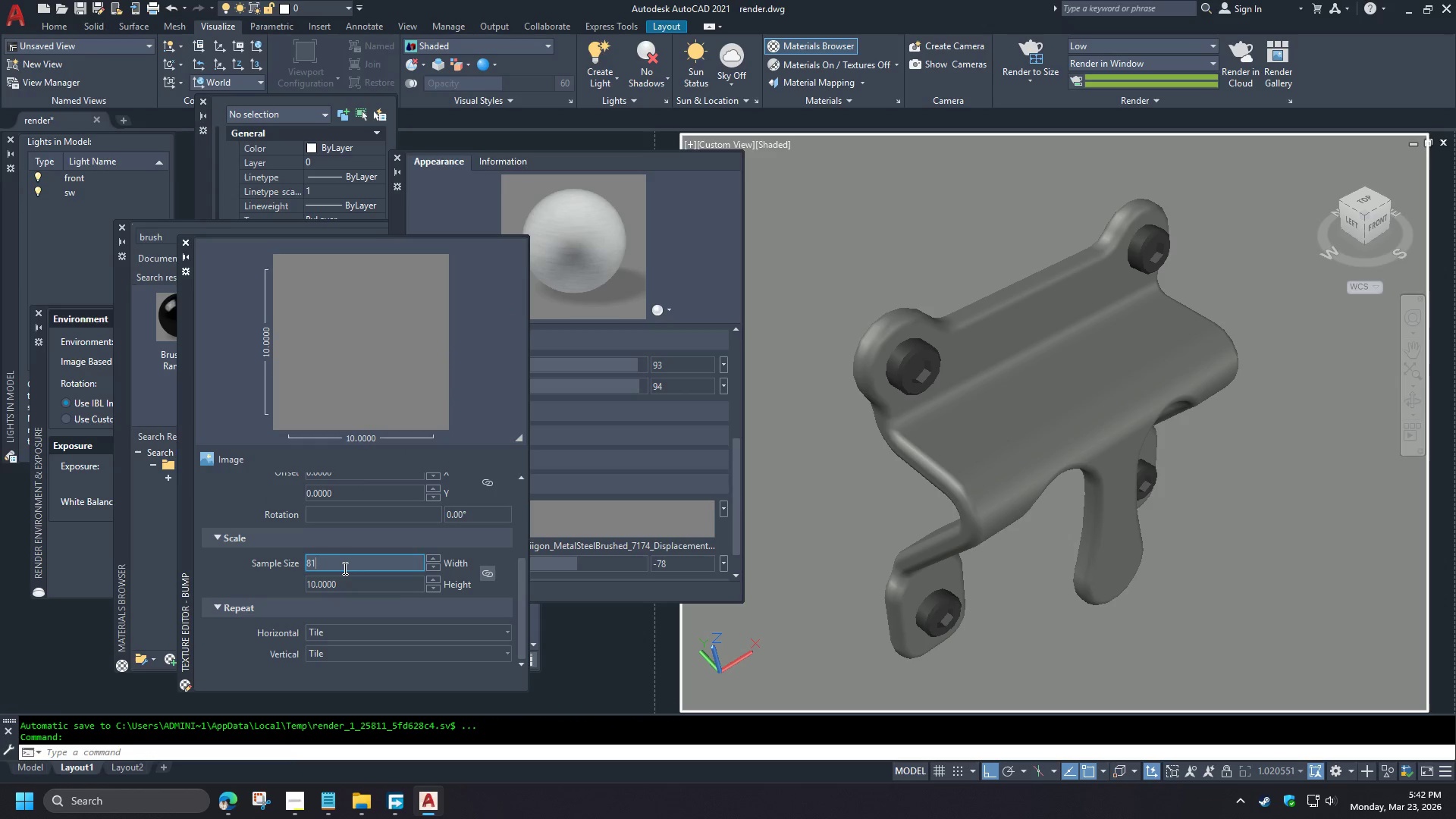 
key(Numpad9)
 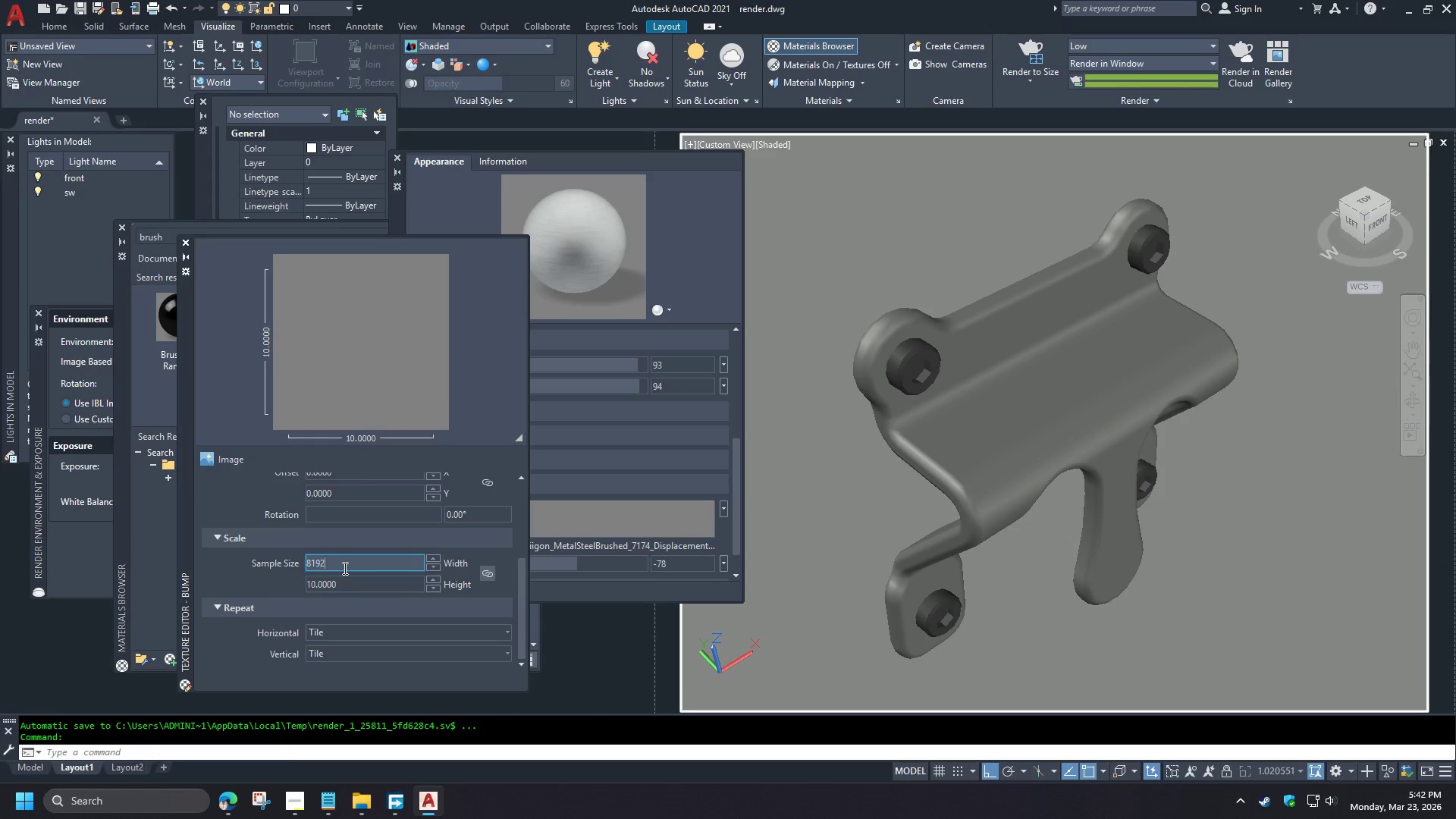 
key(Numpad2)
 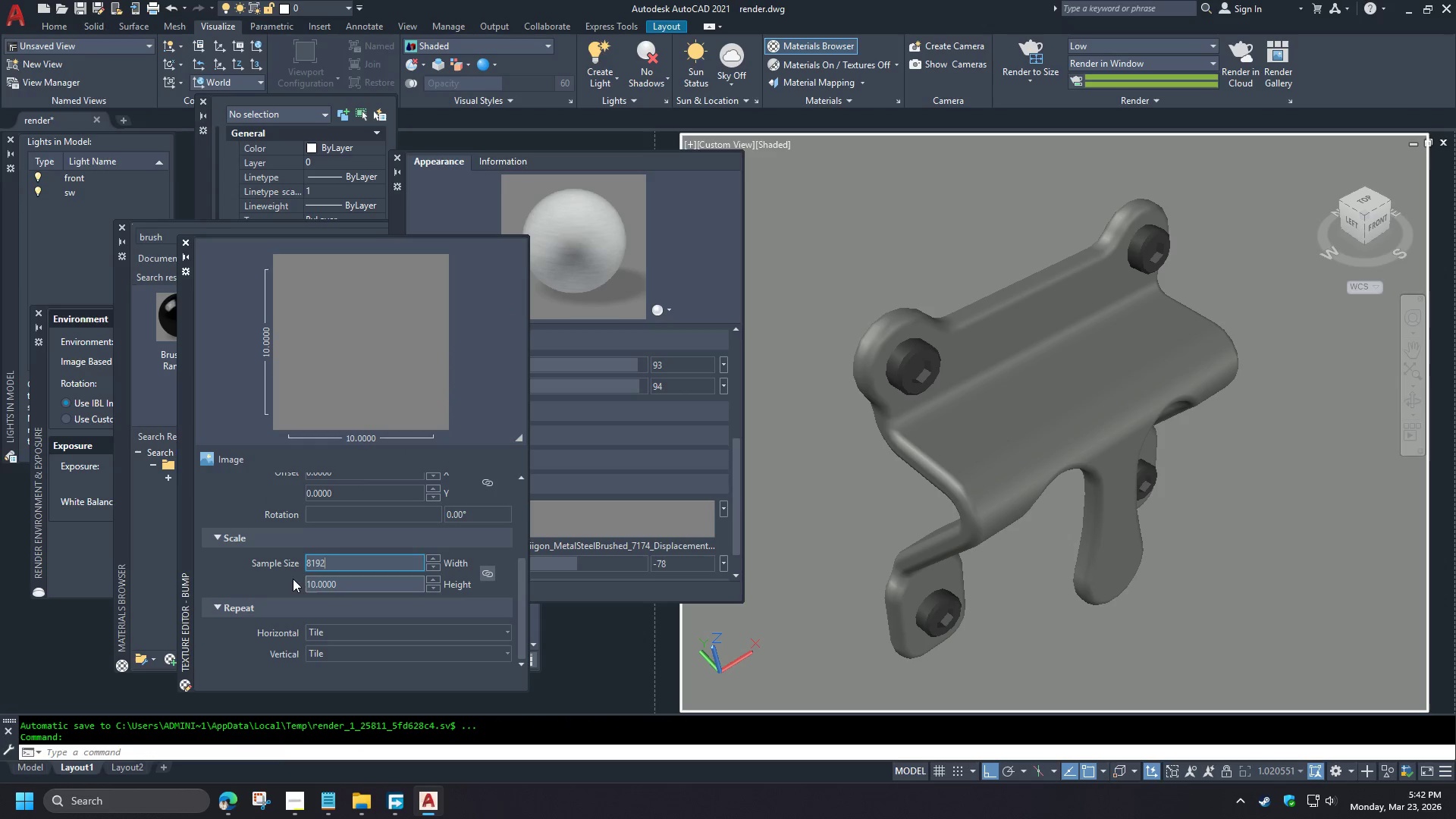 
left_click([245, 575])
 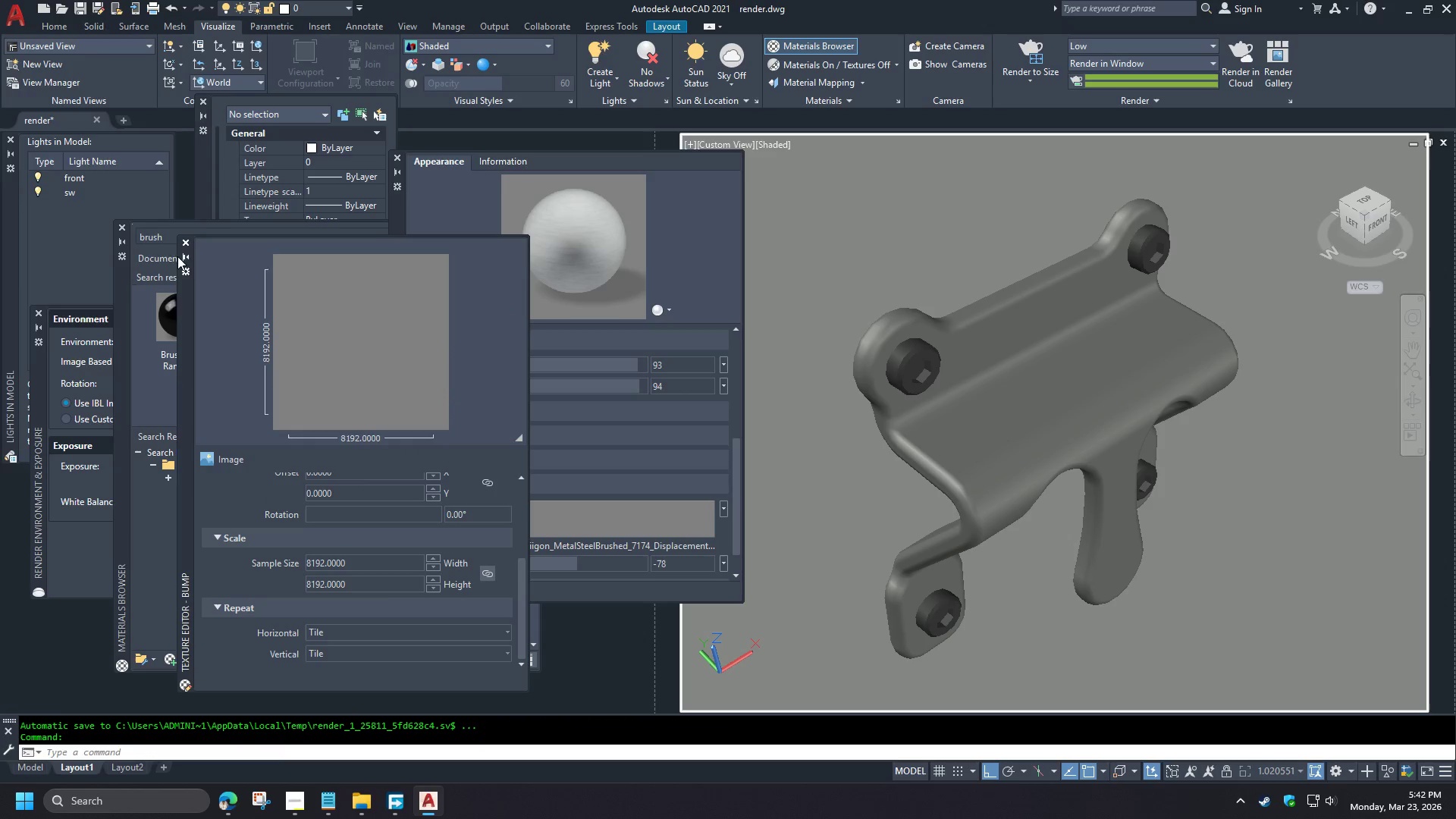 
left_click([184, 243])
 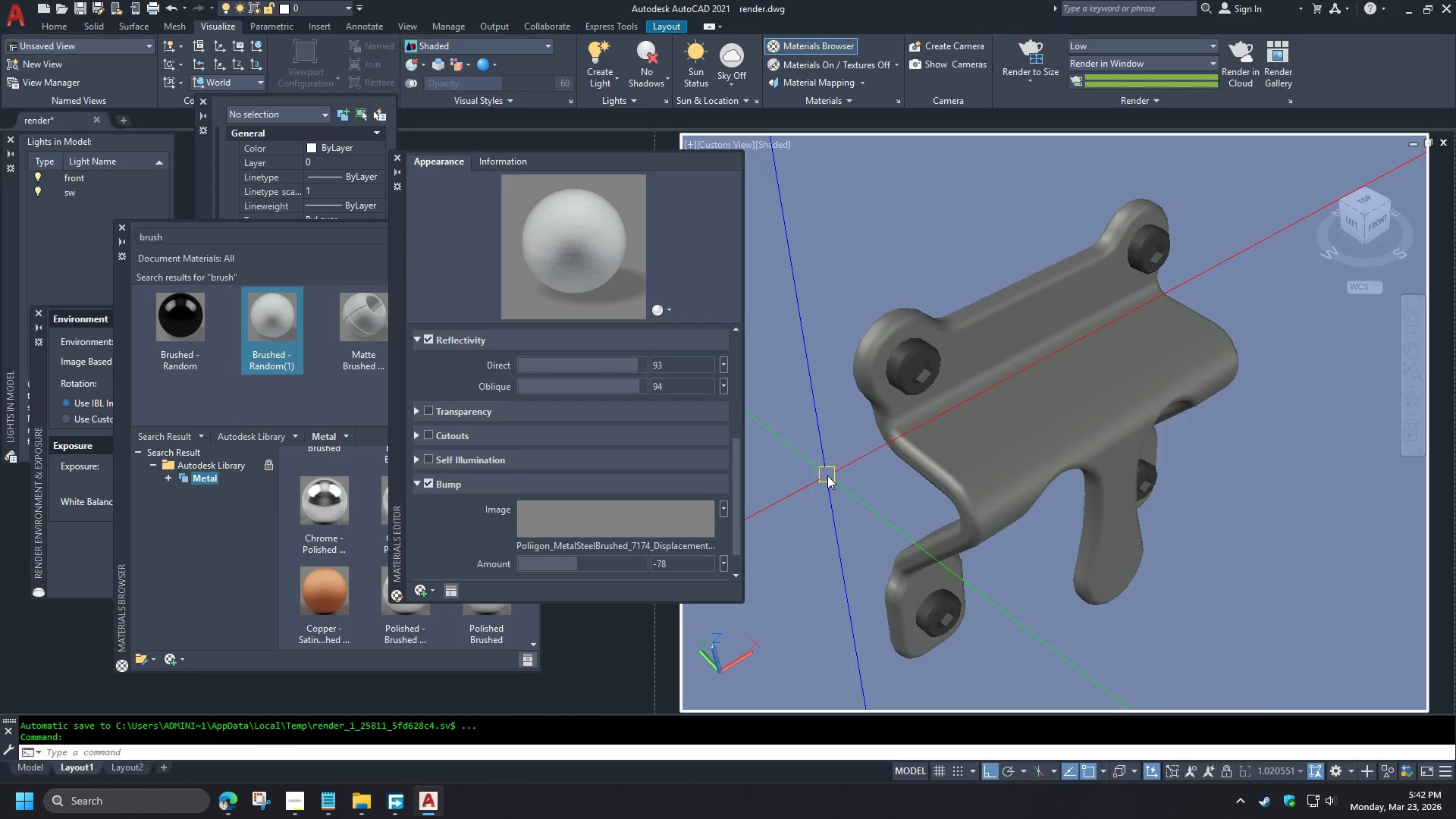 
type(rr )
 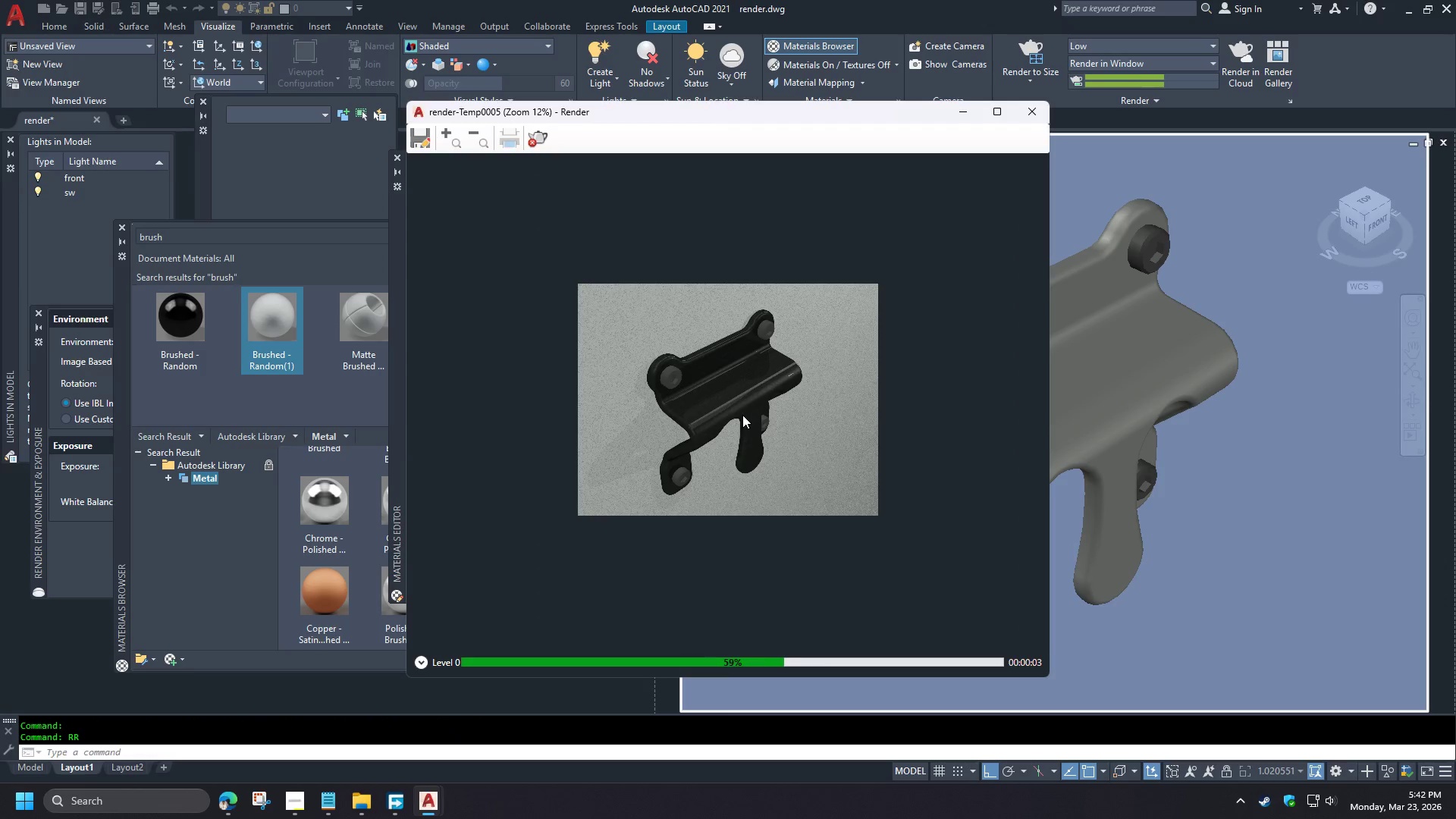 
scroll: coordinate [255, 615], scroll_direction: down, amount: 10.0
 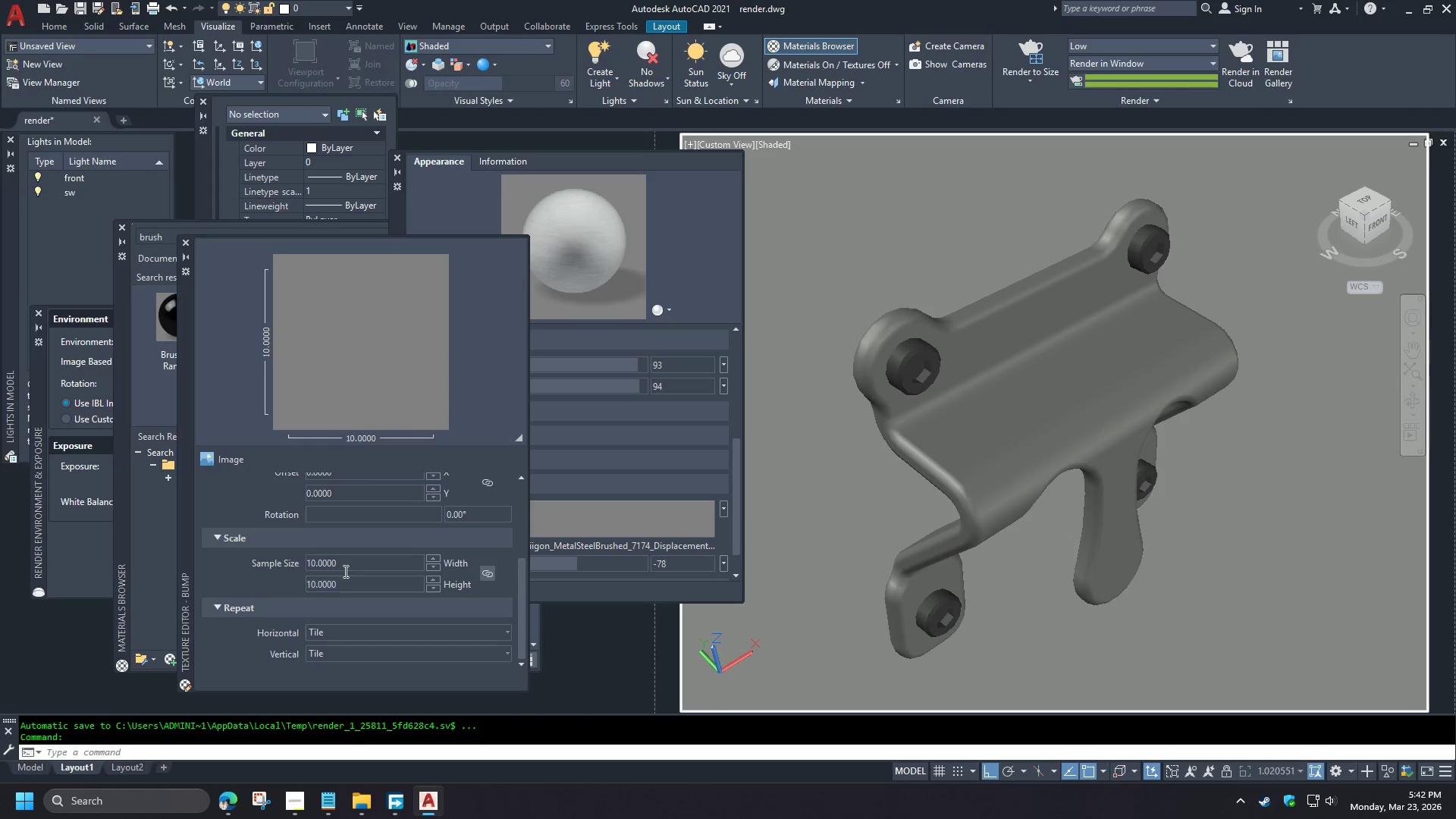 
wait(5.34)
 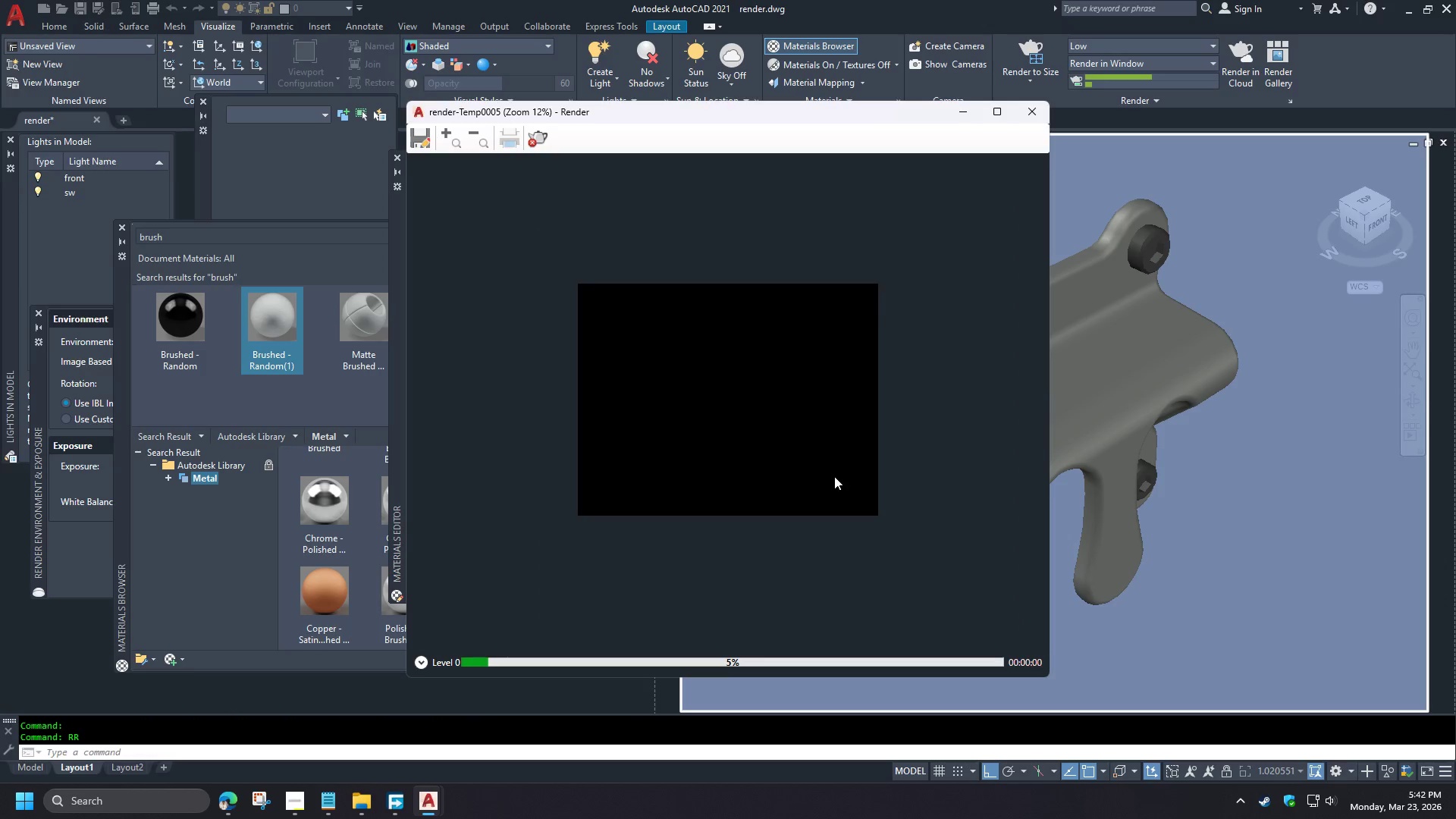 
key(Escape)
 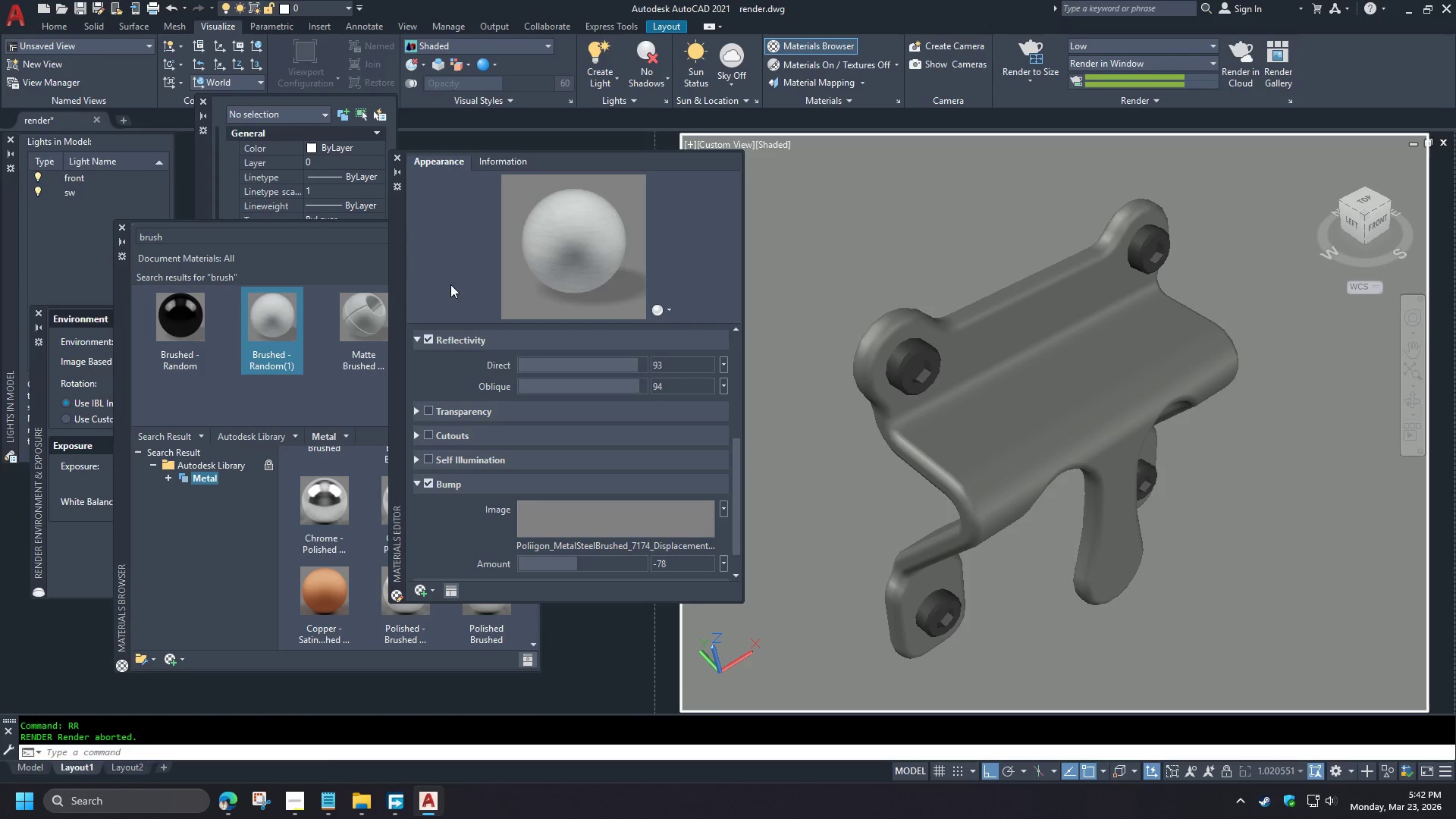 
left_click([448, 270])
 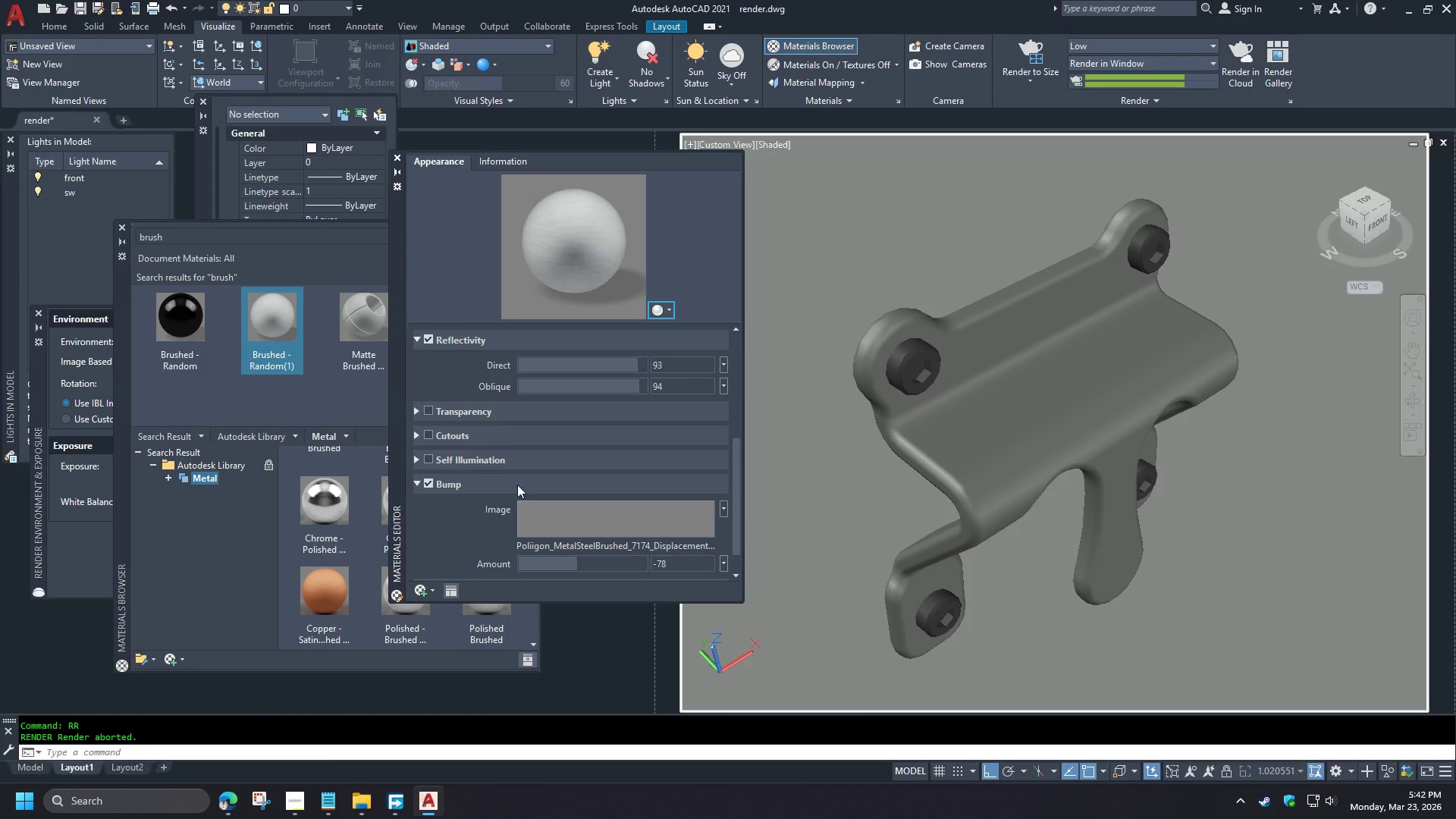 
wait(7.01)
 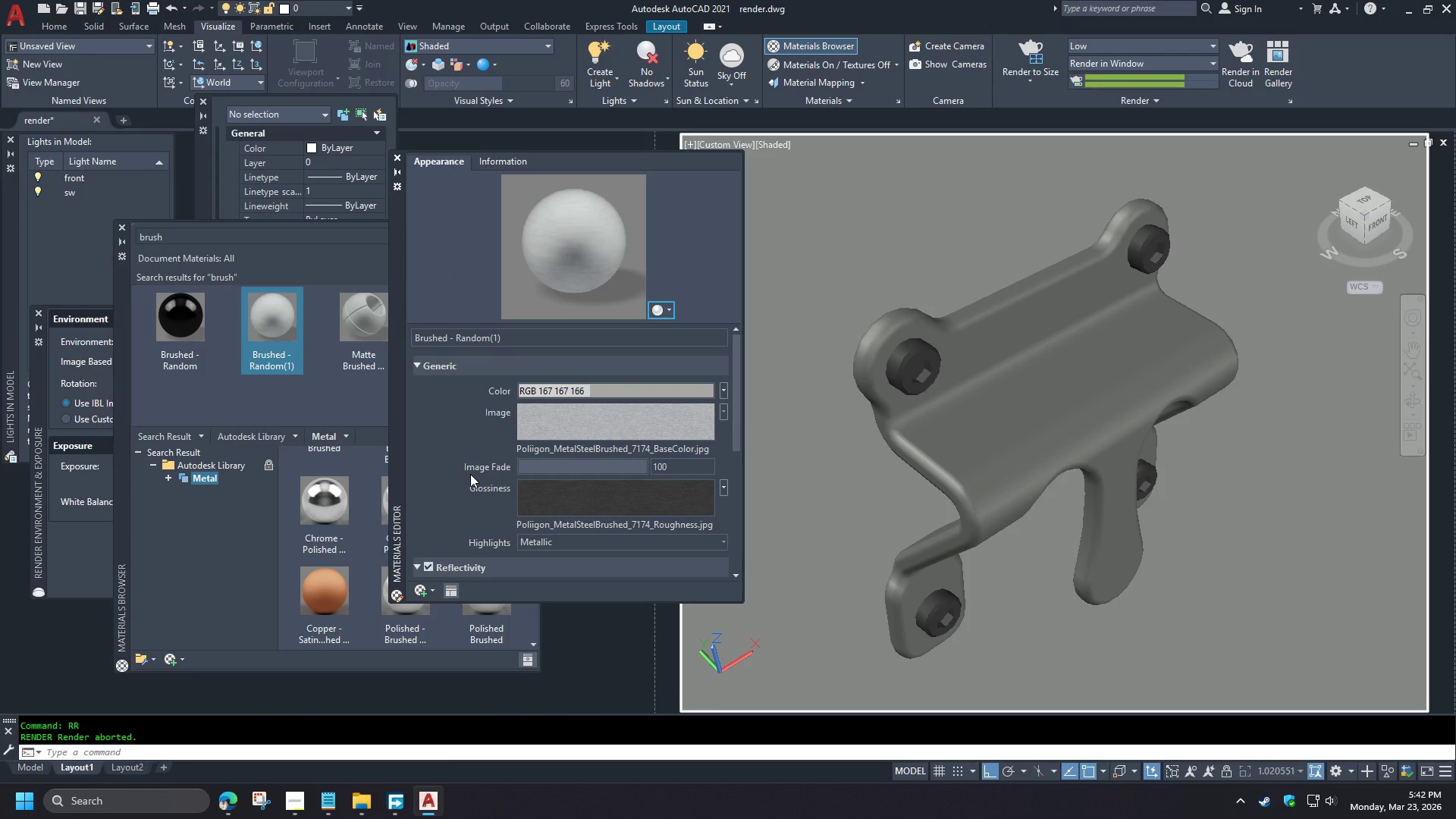 
left_click_drag(start_coordinate=[604, 466], to_coordinate=[559, 466])
 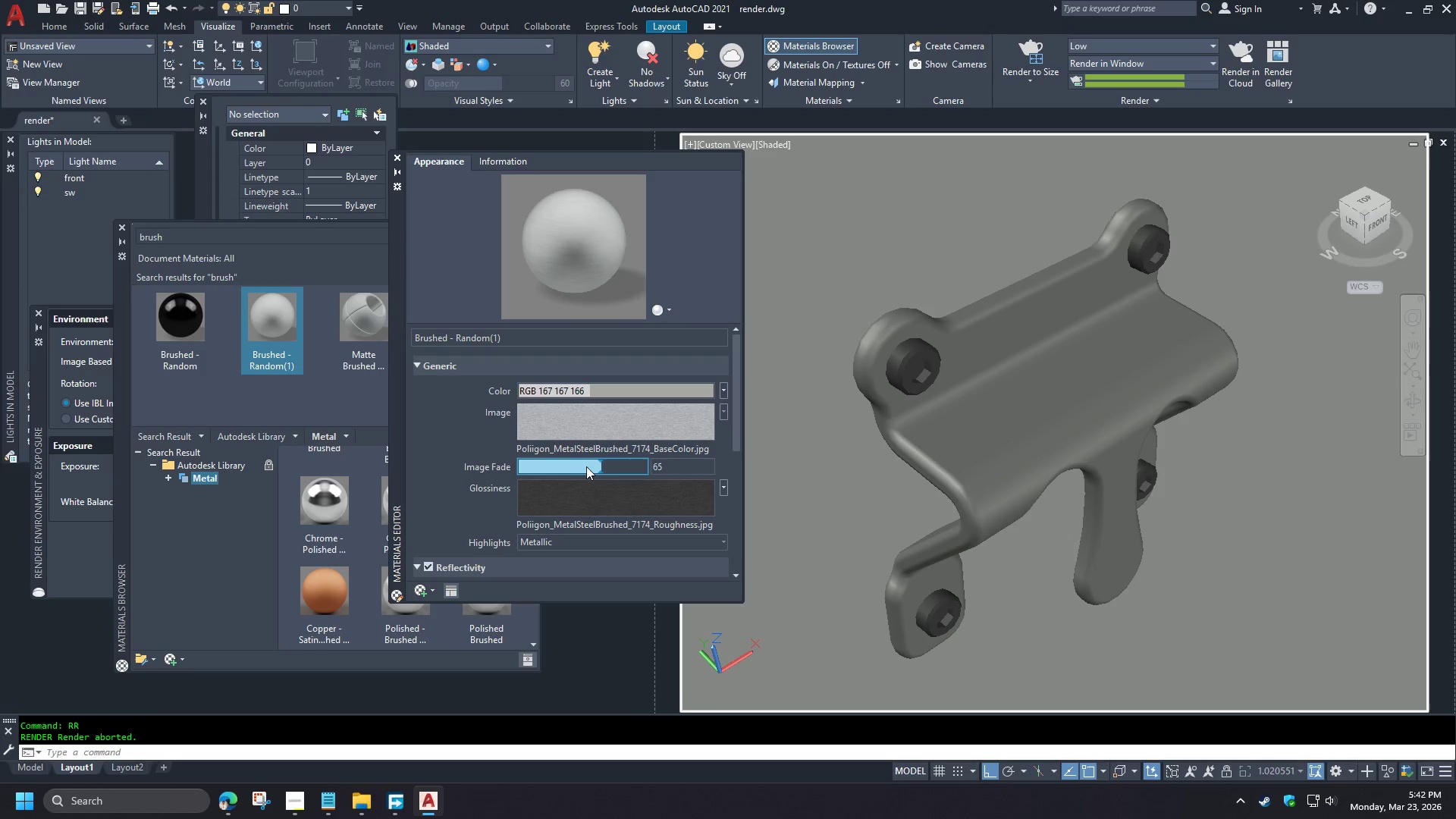 
left_click_drag(start_coordinate=[586, 466], to_coordinate=[490, 463])
 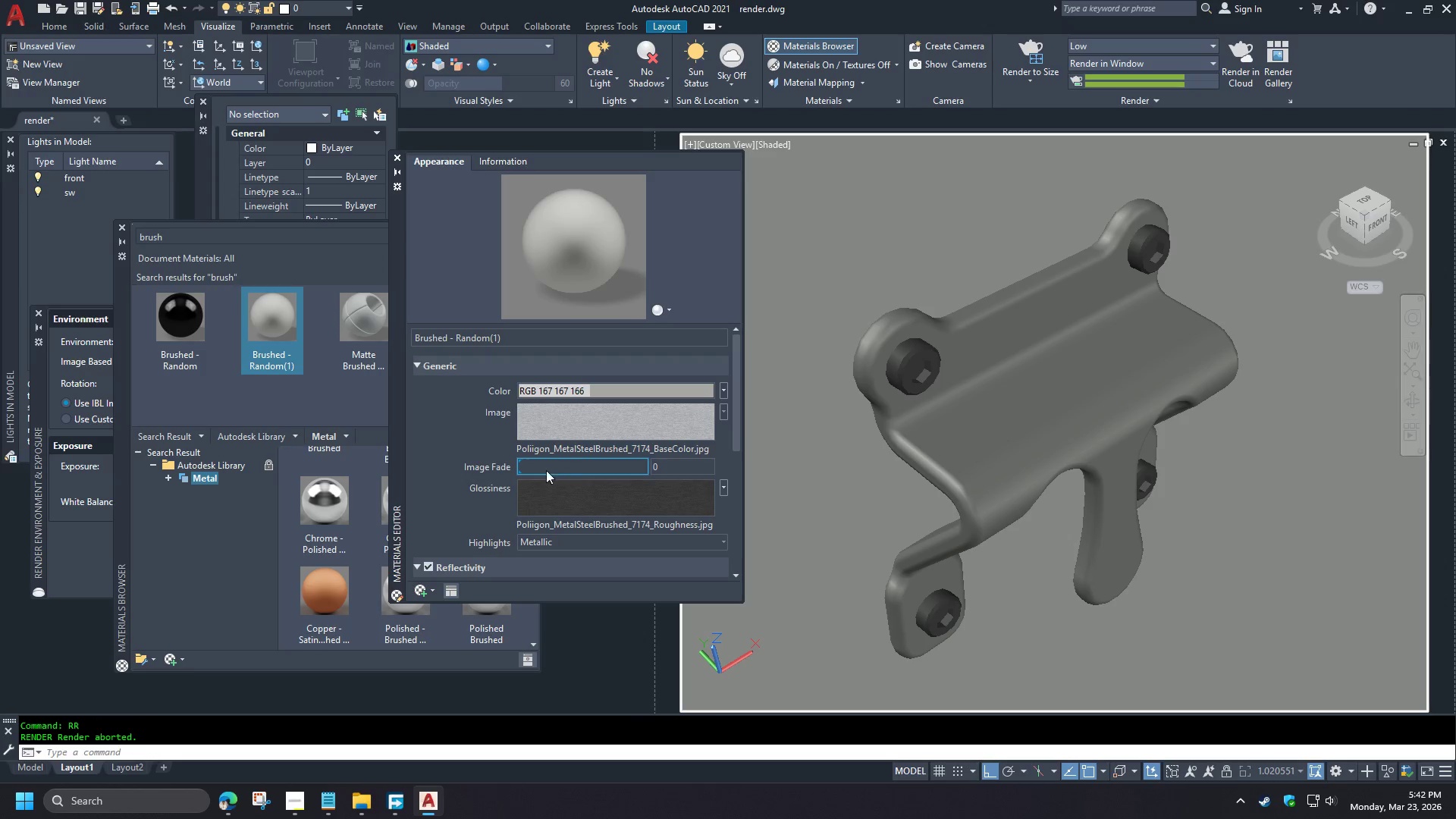 
left_click_drag(start_coordinate=[532, 466], to_coordinate=[689, 471])
 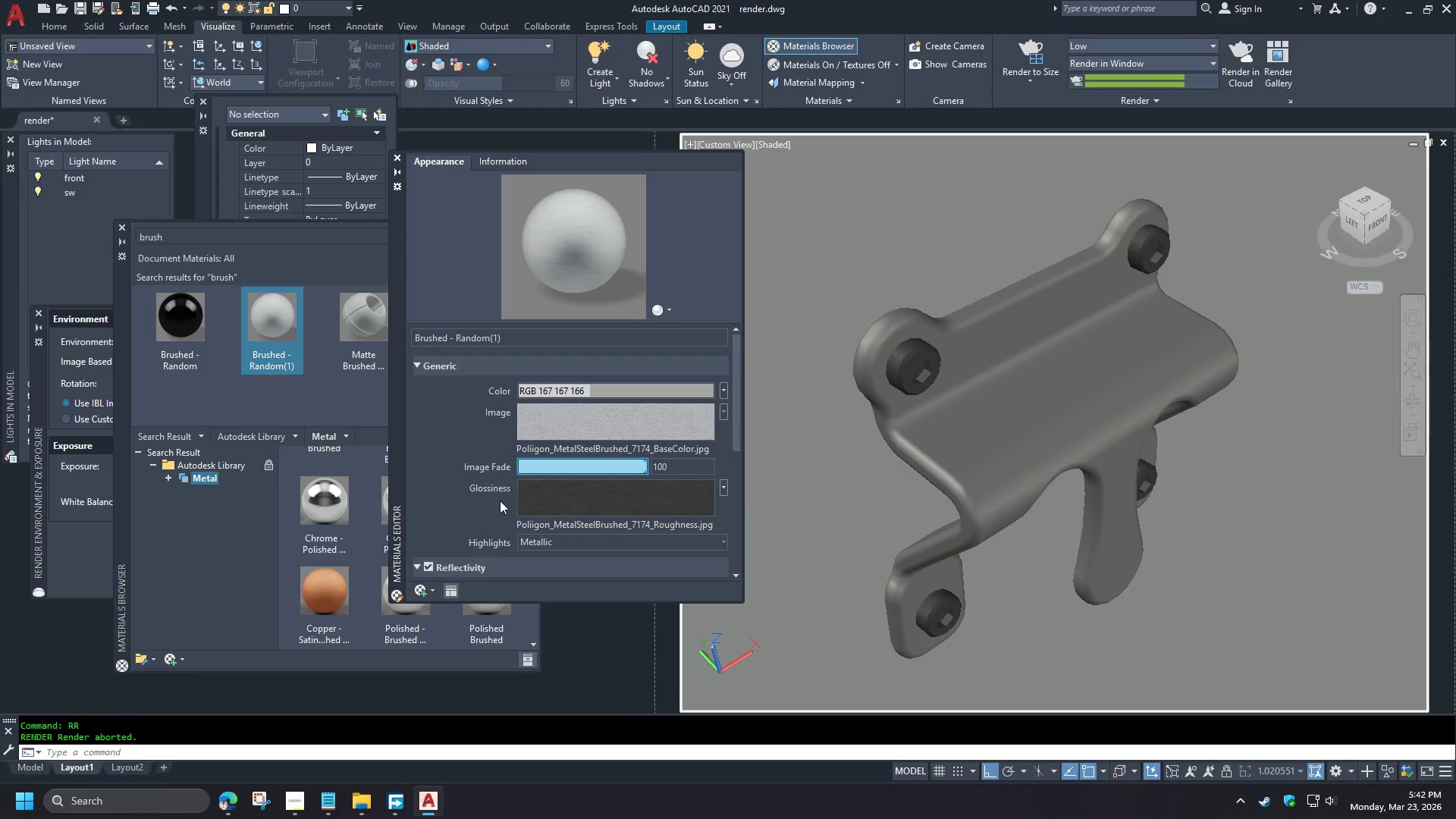 
scroll: coordinate [470, 475], scroll_direction: up, amount: 5.0
 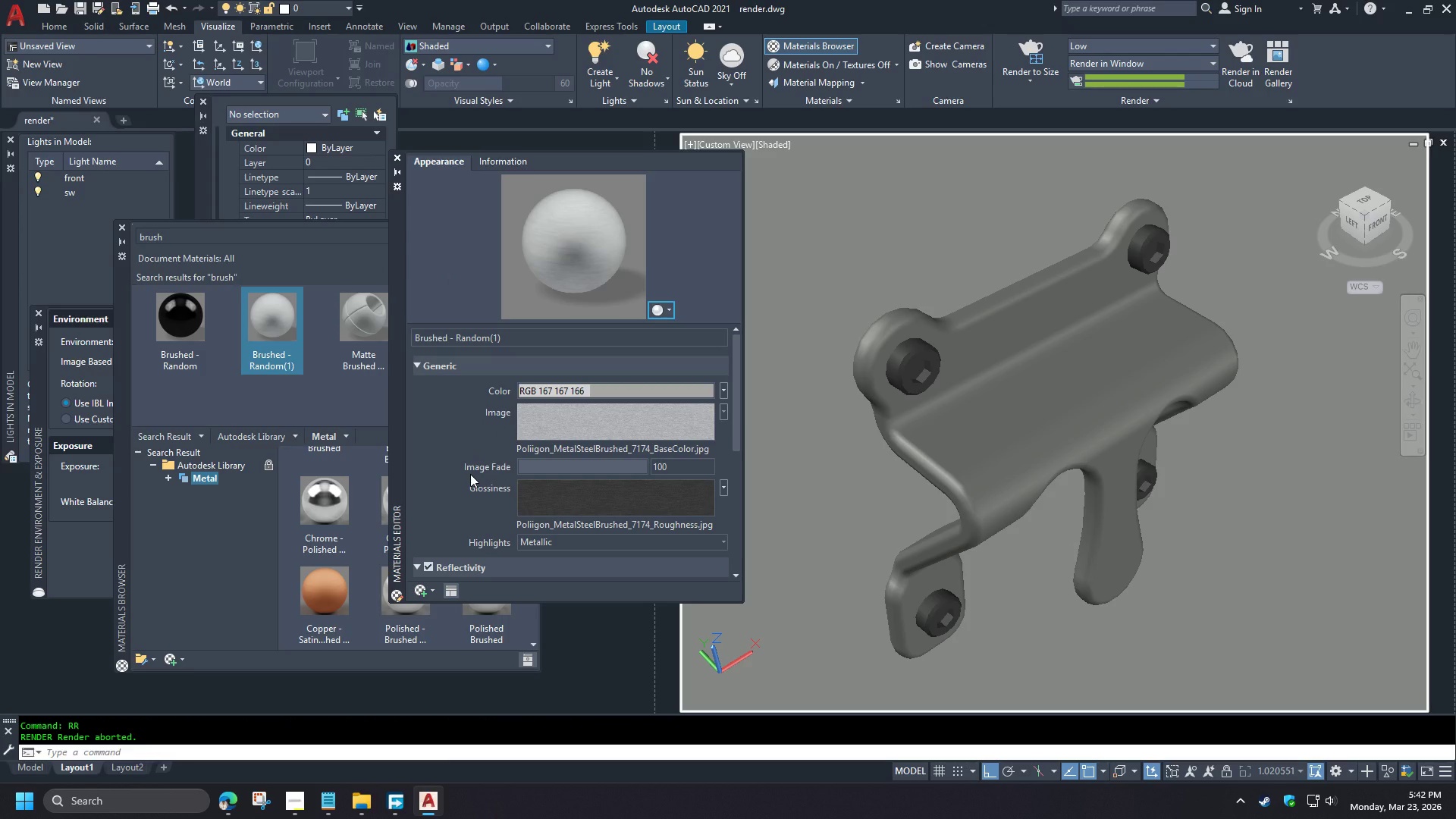 
left_click([465, 509])
 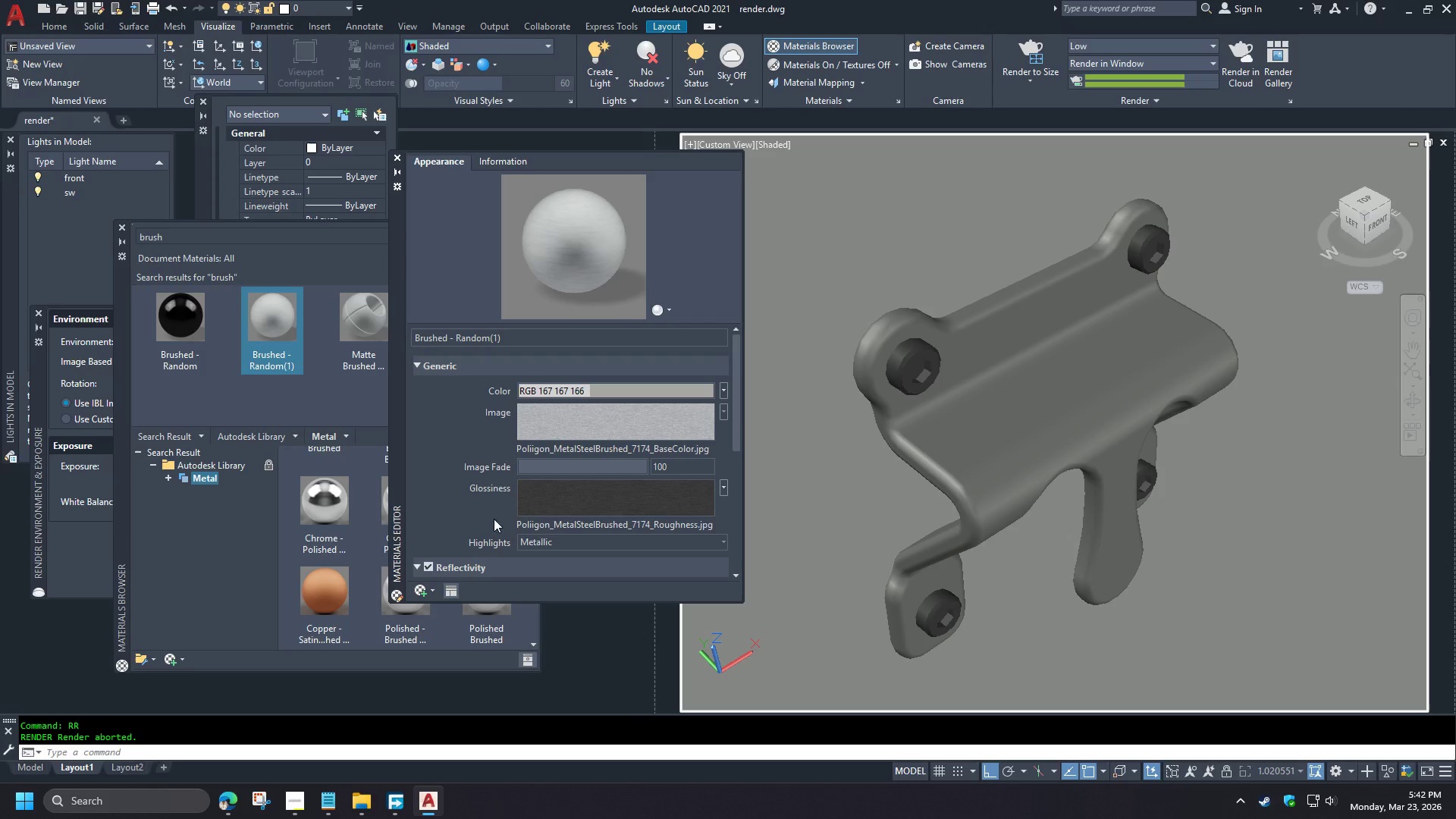 
scroll: coordinate [470, 474], scroll_direction: up, amount: 2.0
 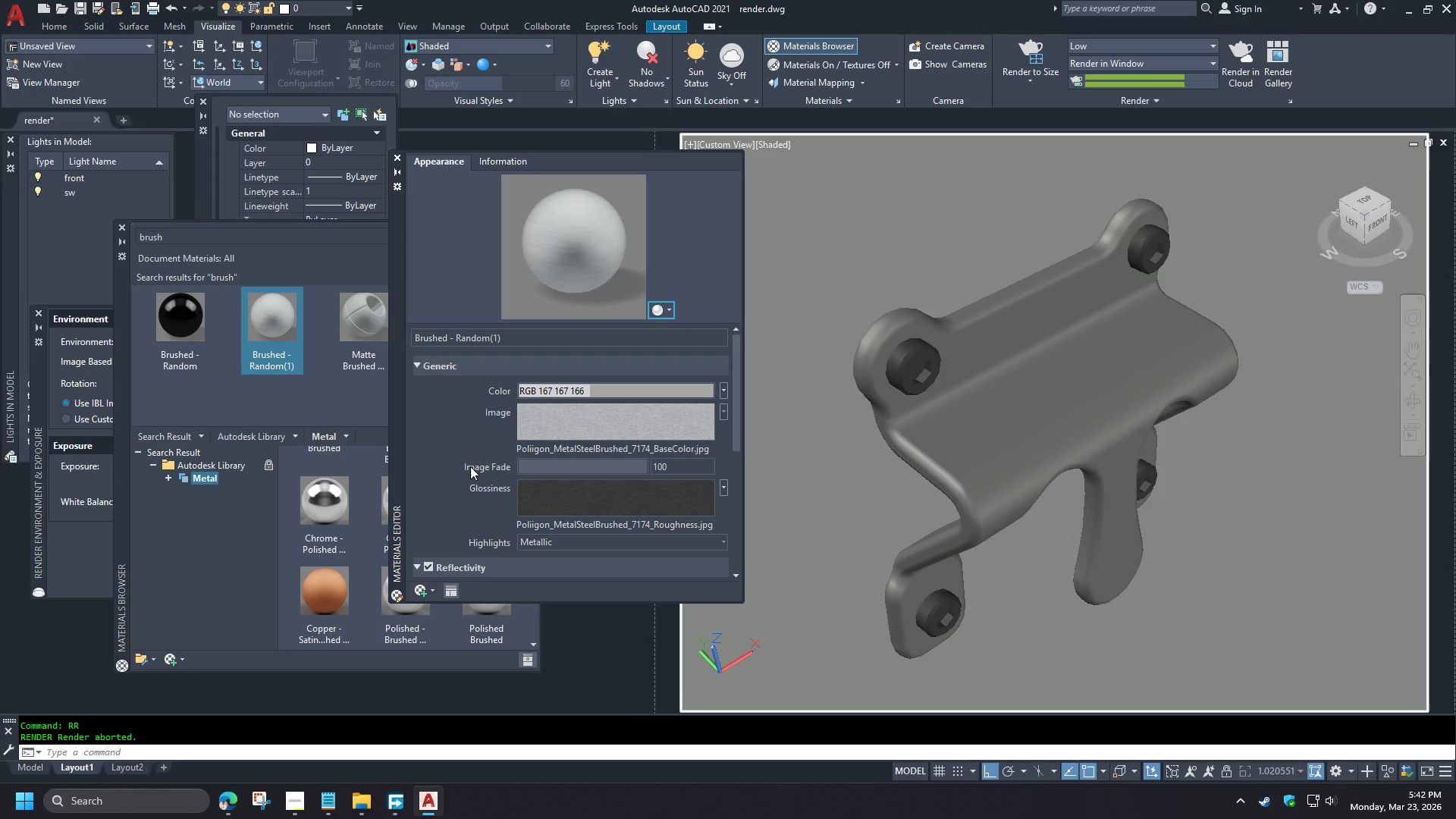 
left_click([720, 538])
 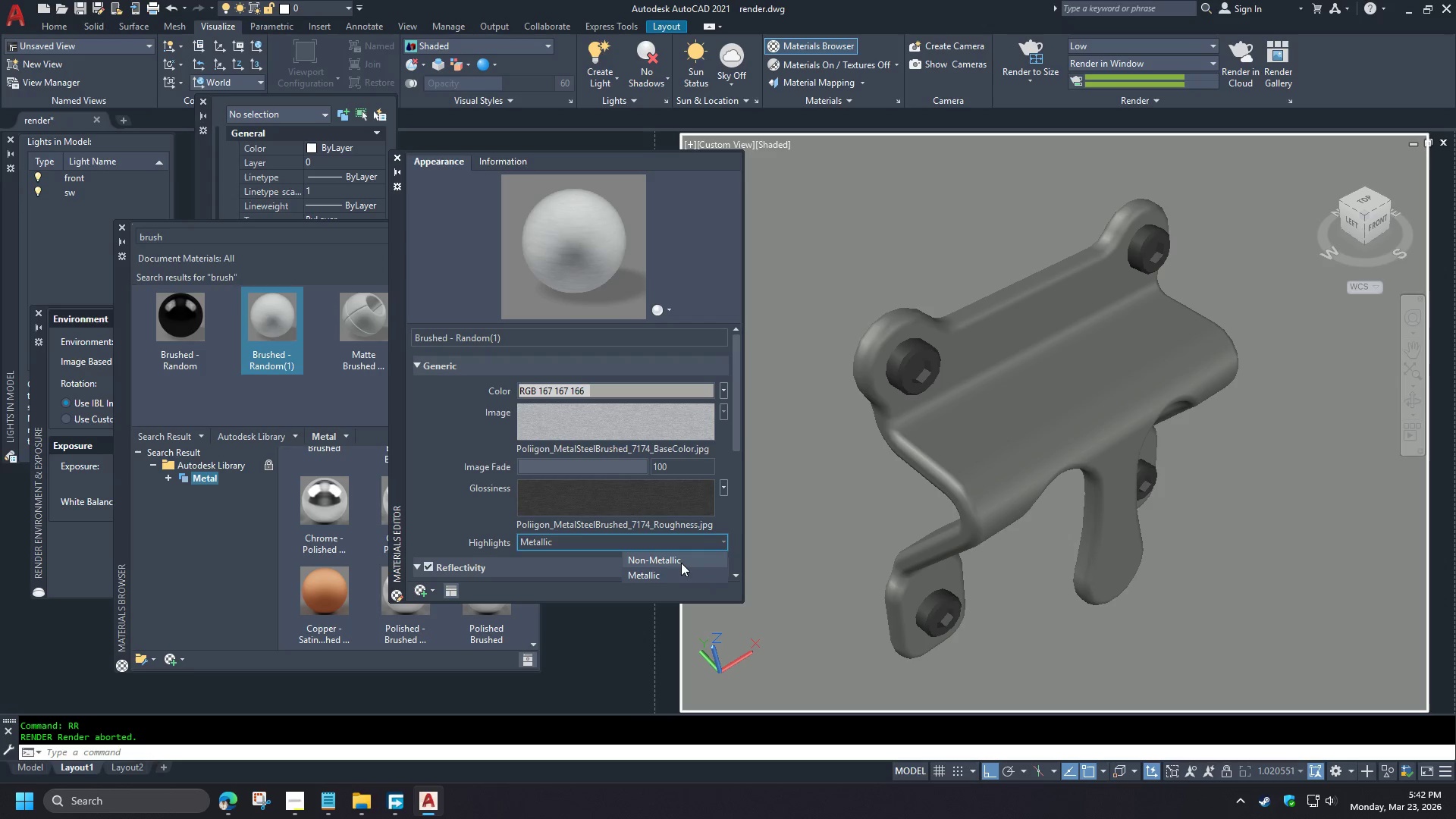 
left_click([681, 563])
 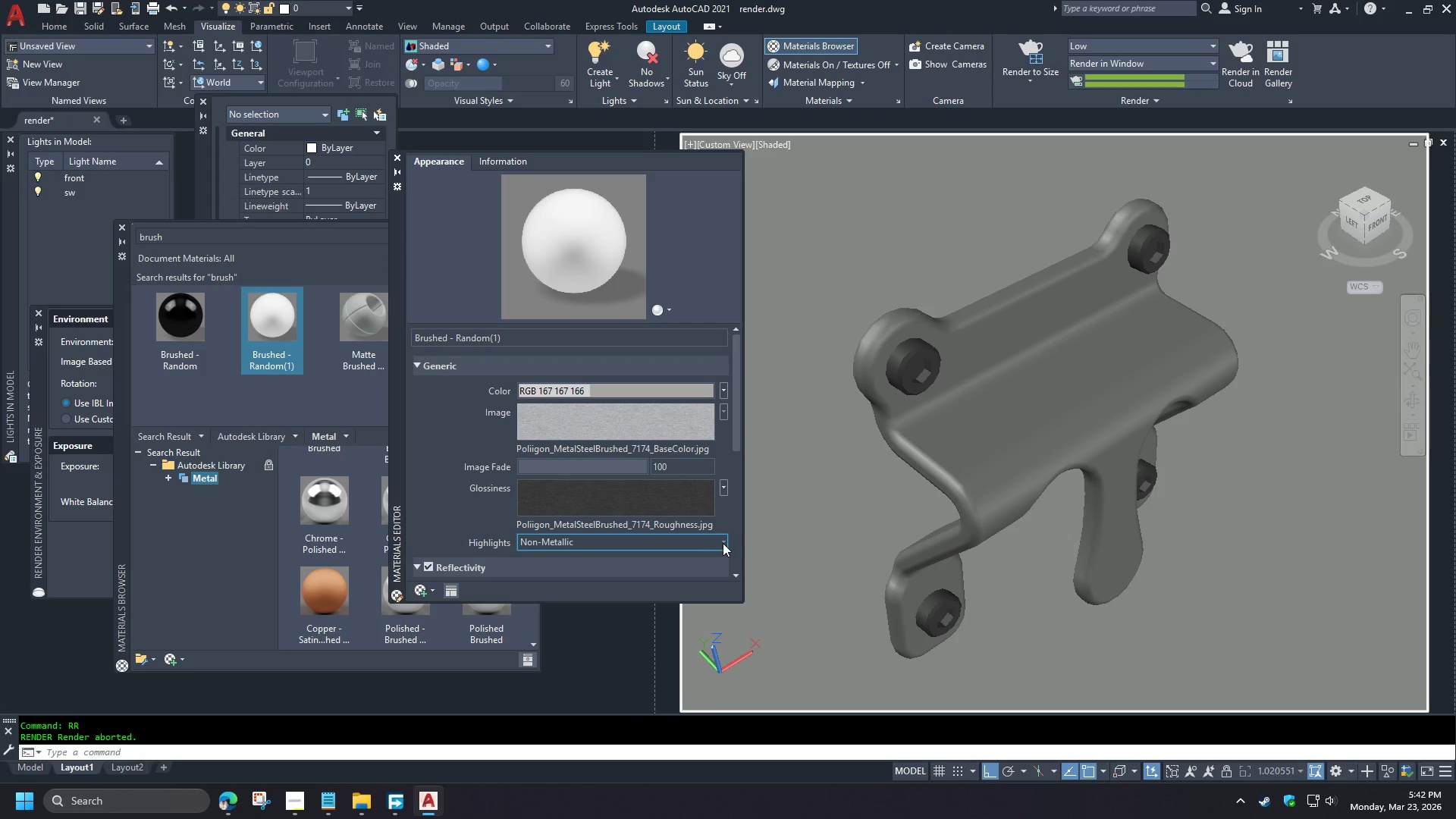 
left_click([714, 544])
 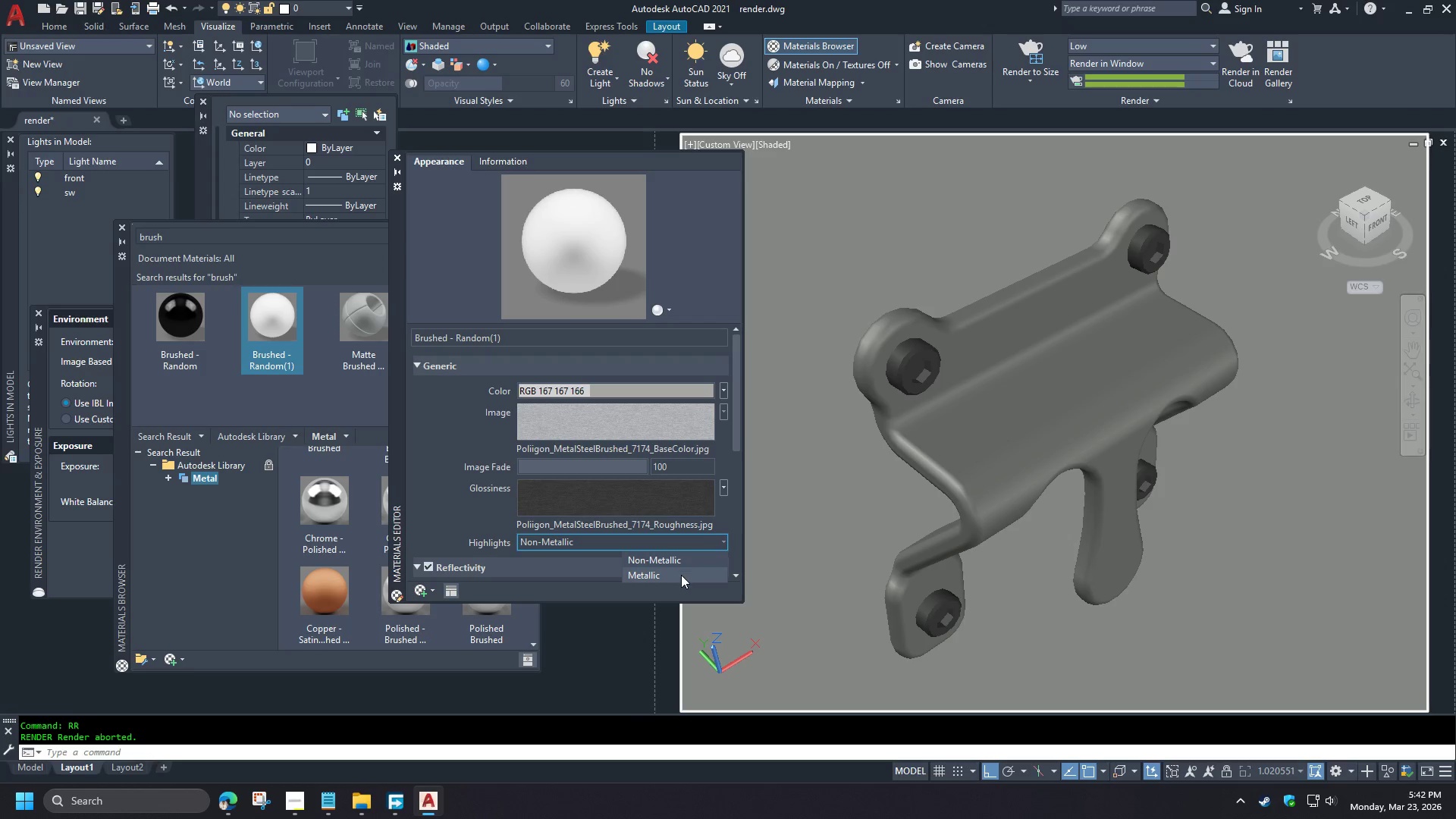 
left_click([681, 575])
 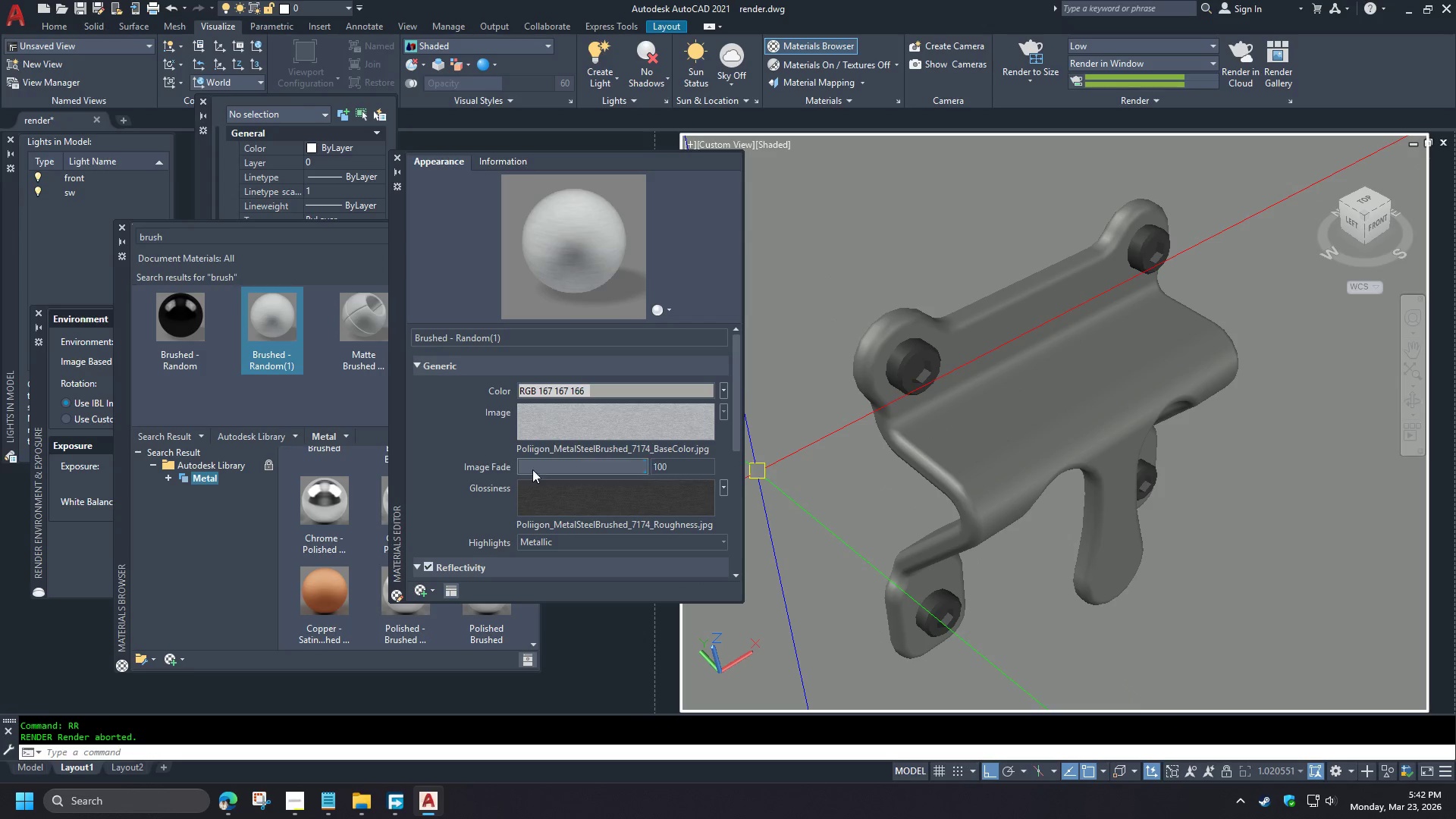 
wait(7.19)
 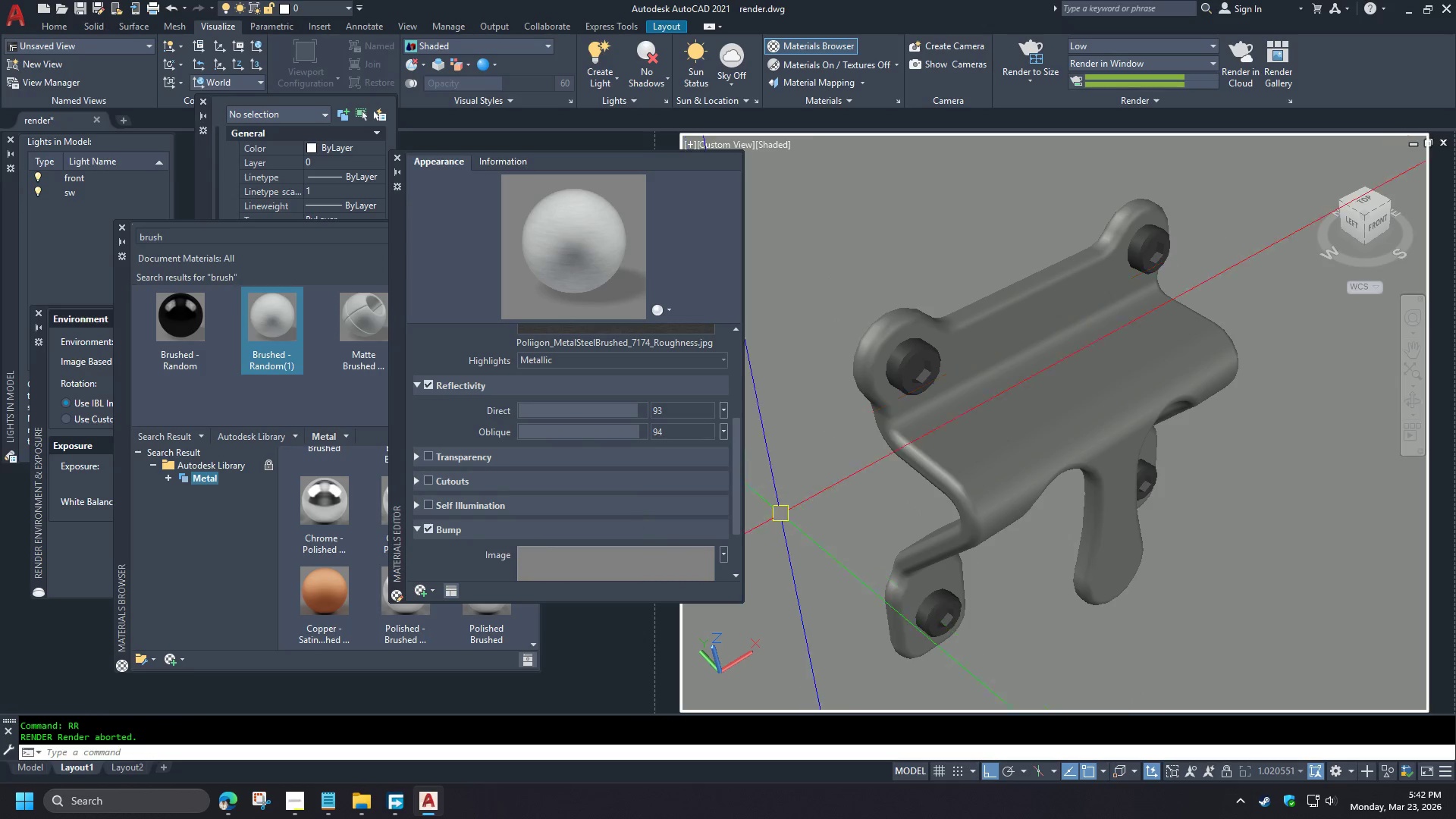 
type(rr )
 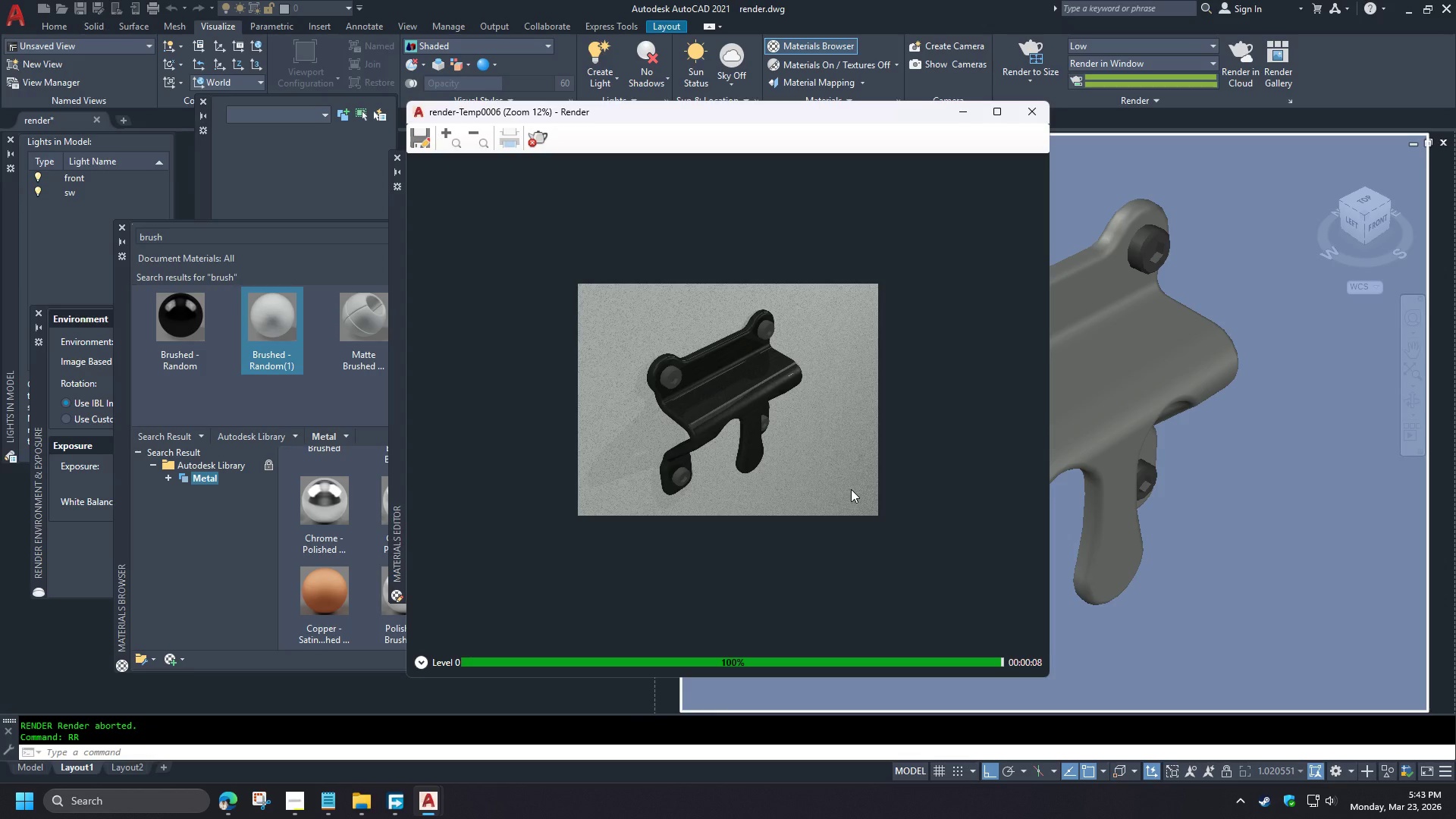 
scroll: coordinate [466, 469], scroll_direction: down, amount: 4.0
 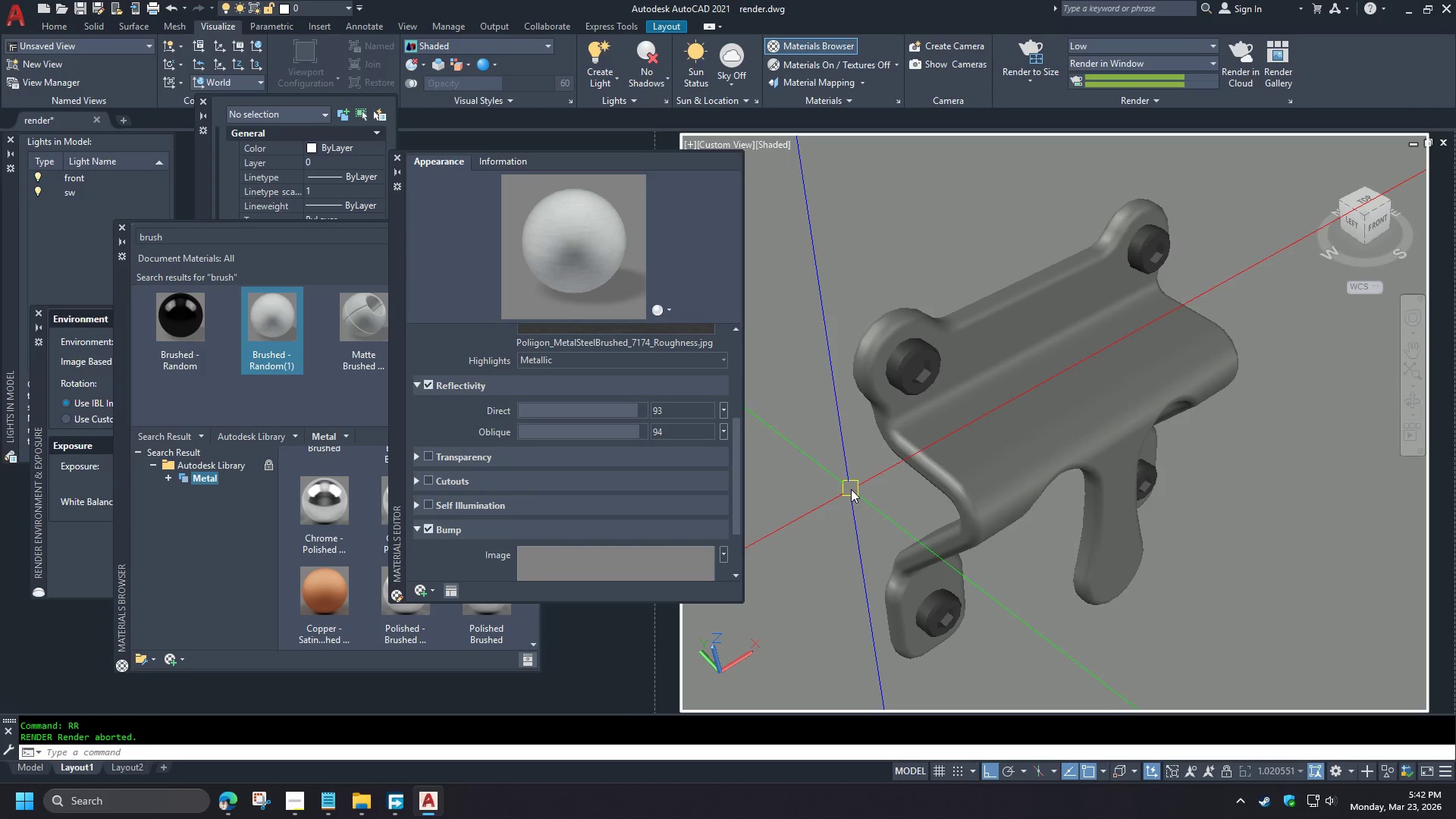 
wait(17.44)
 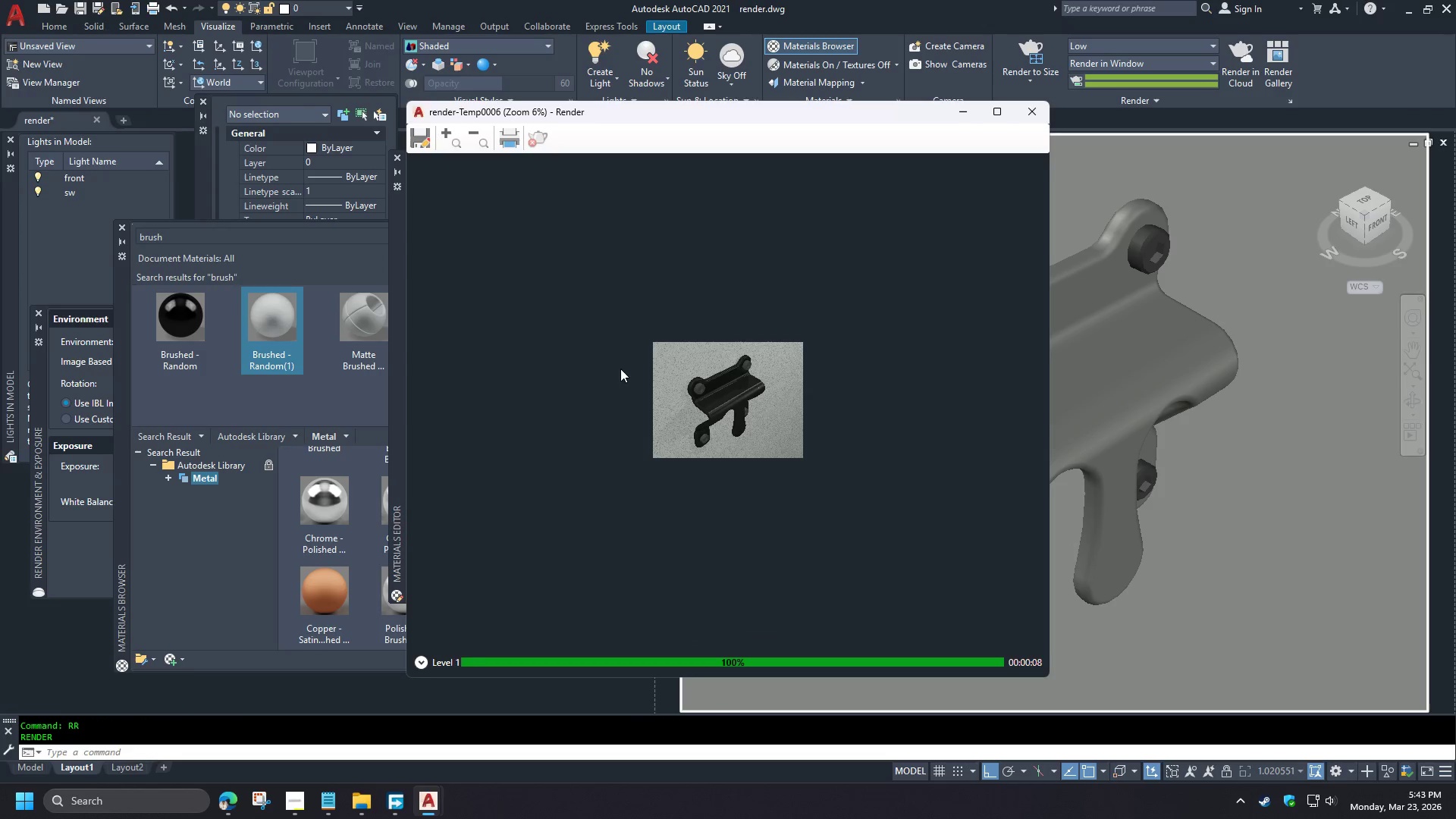 
left_click([1028, 112])
 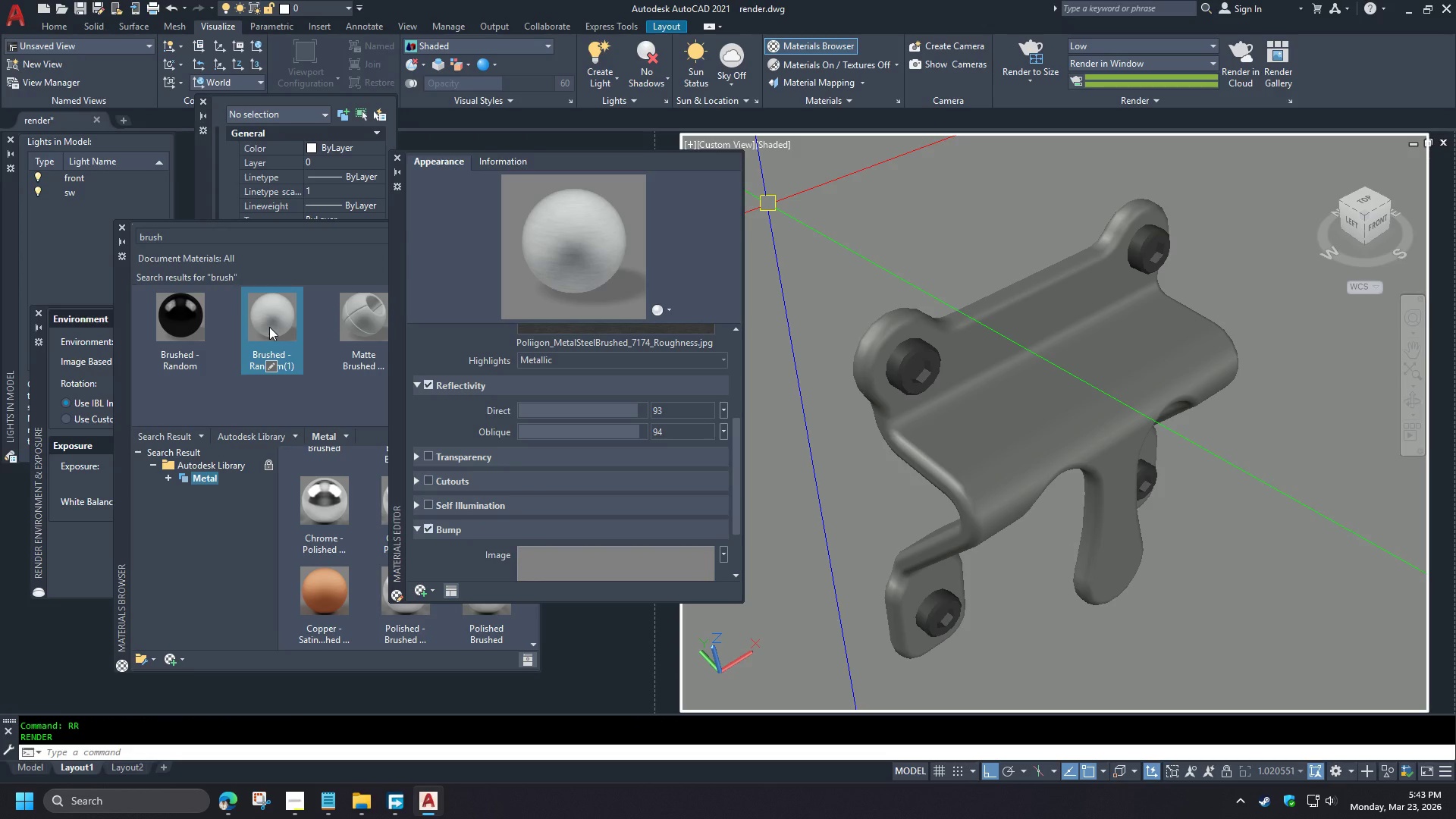 
left_click_drag(start_coordinate=[269, 327], to_coordinate=[996, 442])
 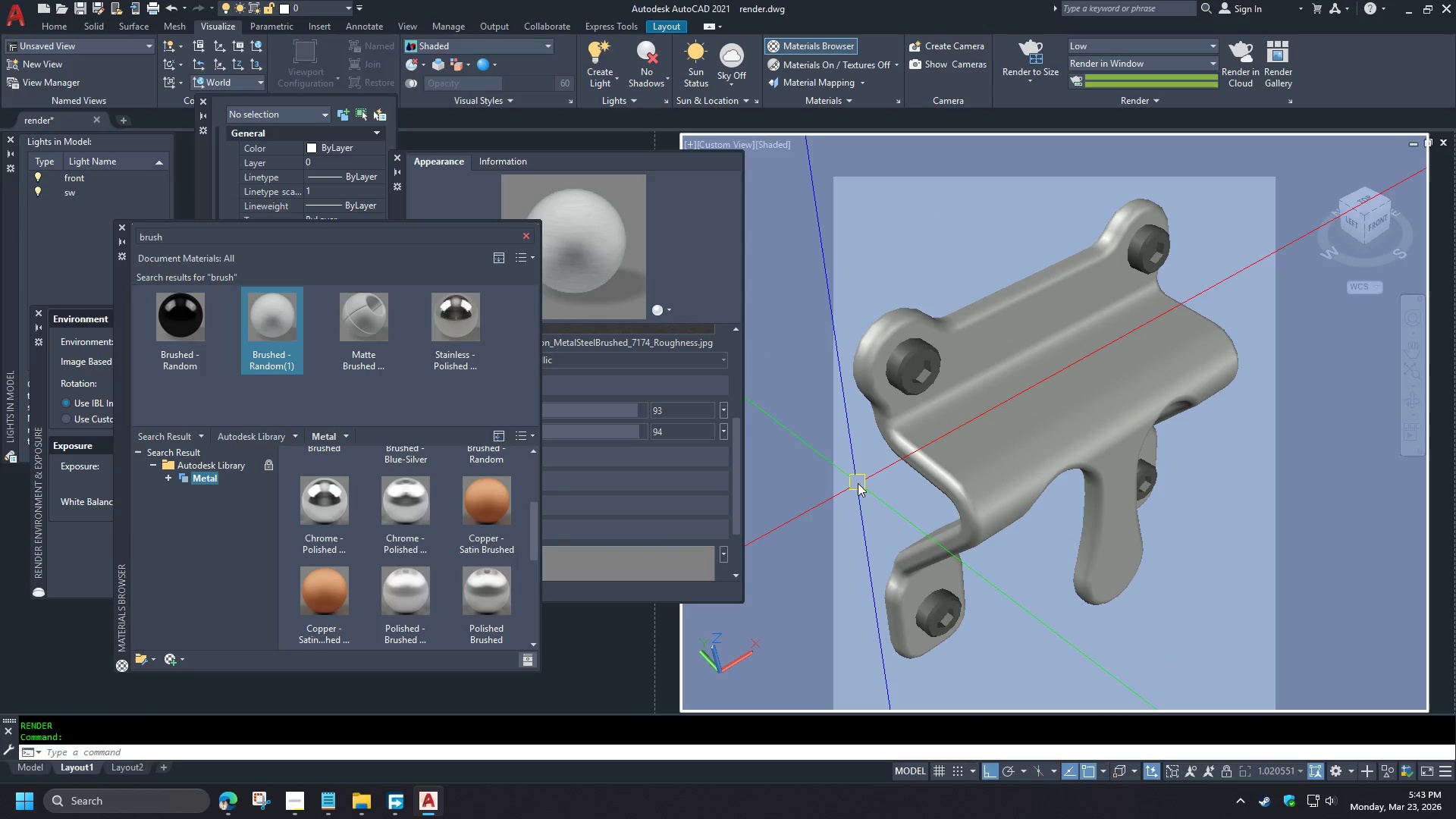 
type(rr )
 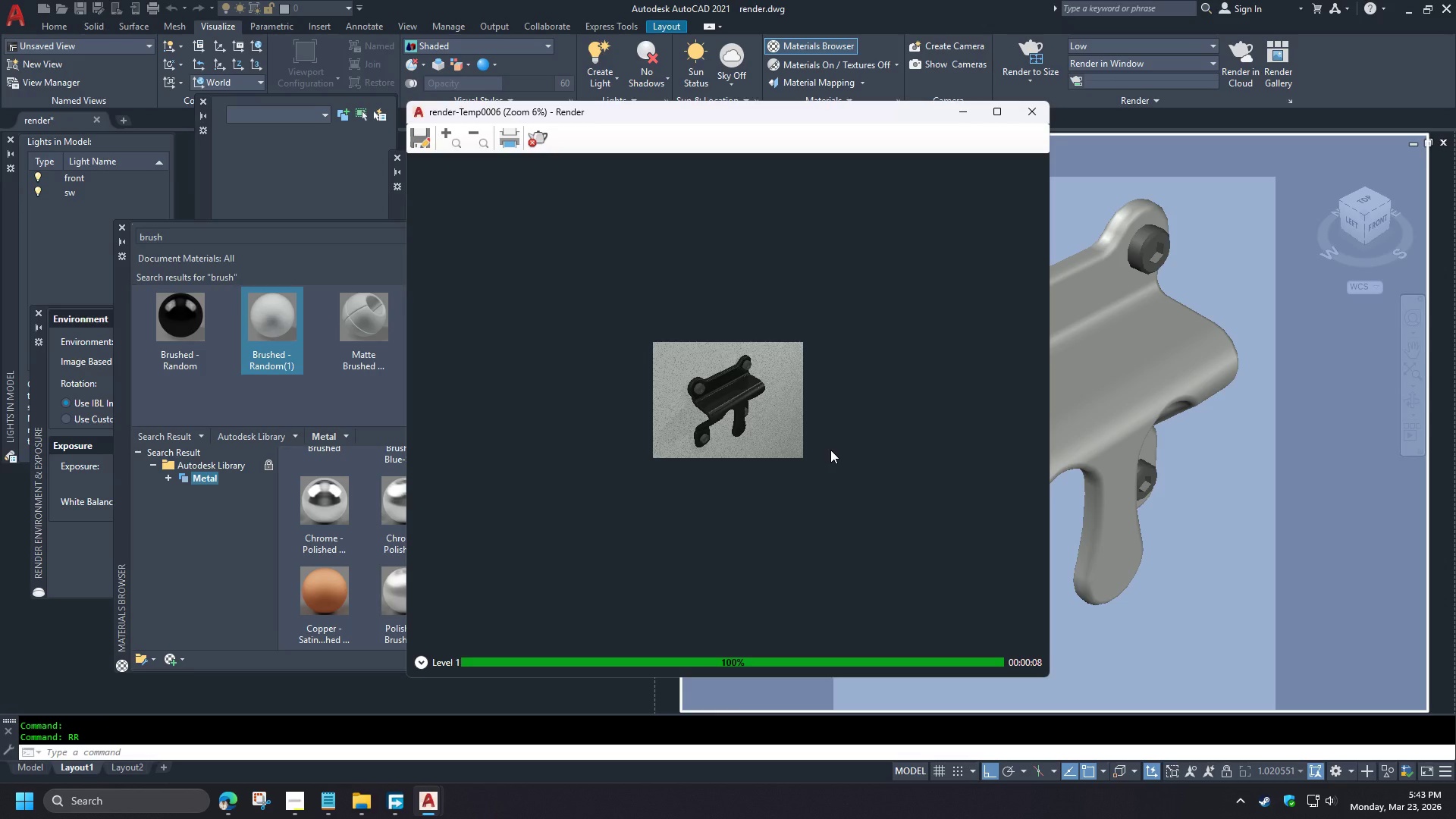 
scroll: coordinate [718, 410], scroll_direction: up, amount: 2.0
 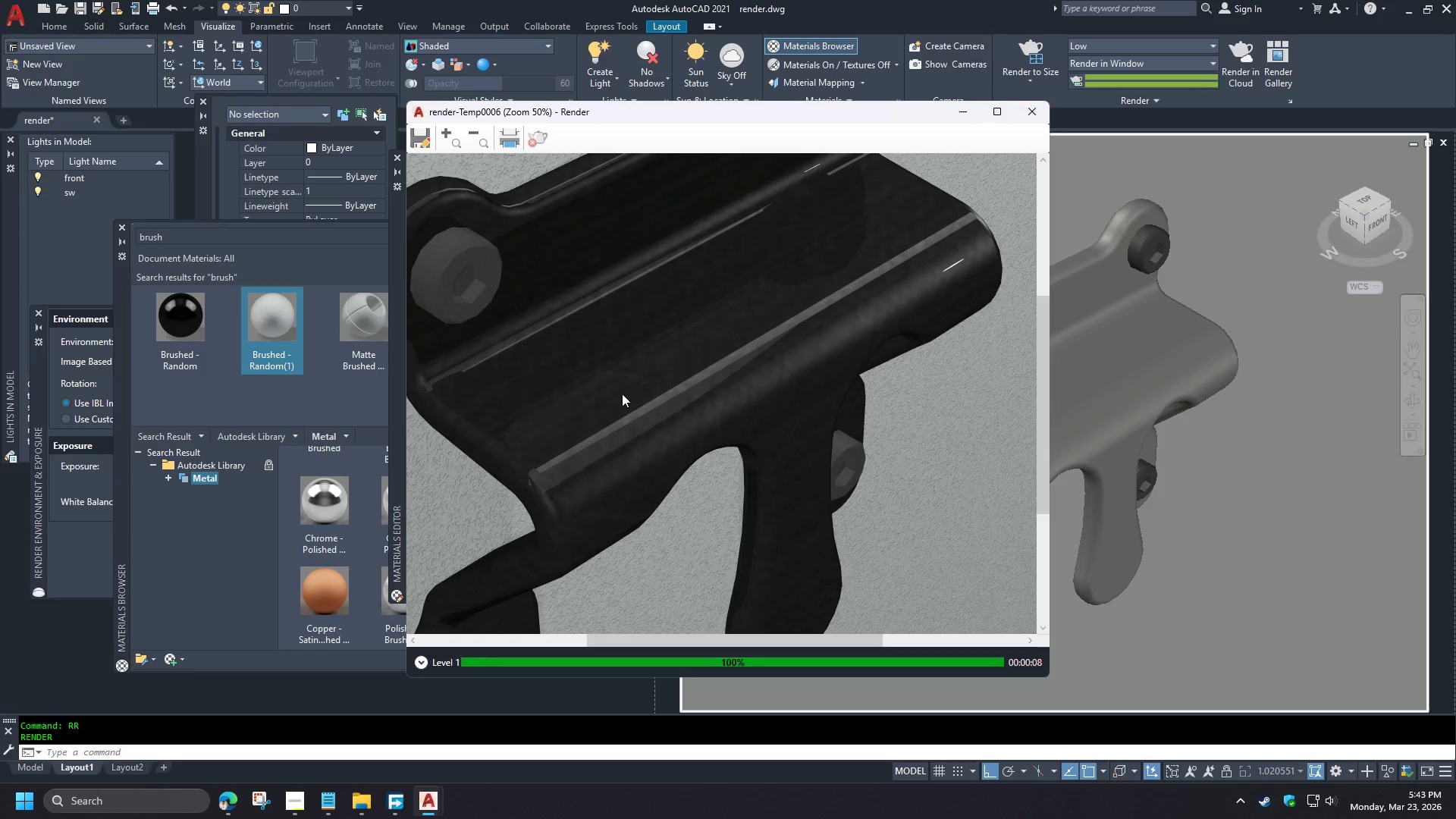 
scroll: coordinate [610, 396], scroll_direction: down, amount: 3.0
 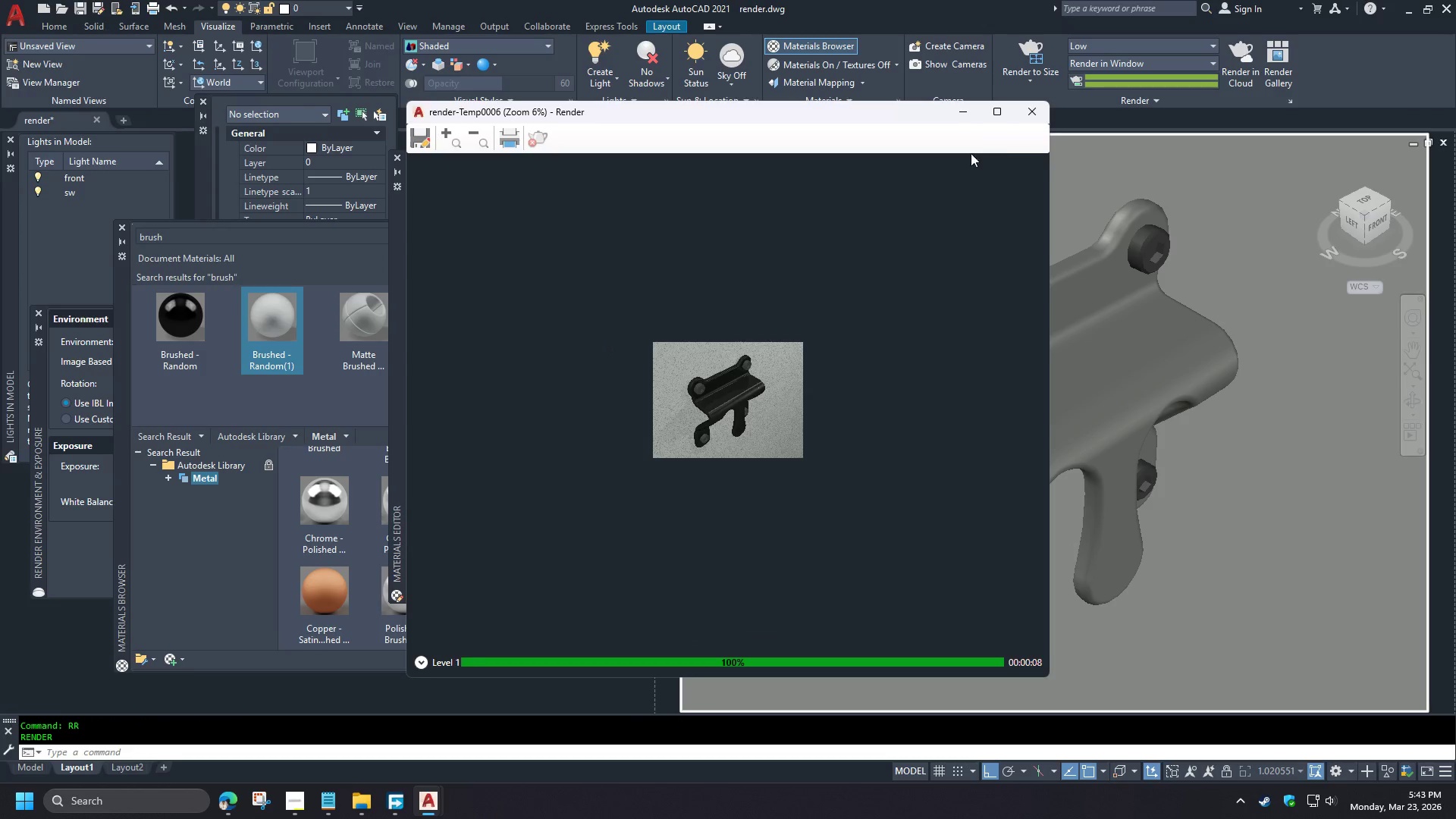 
wait(15.16)
 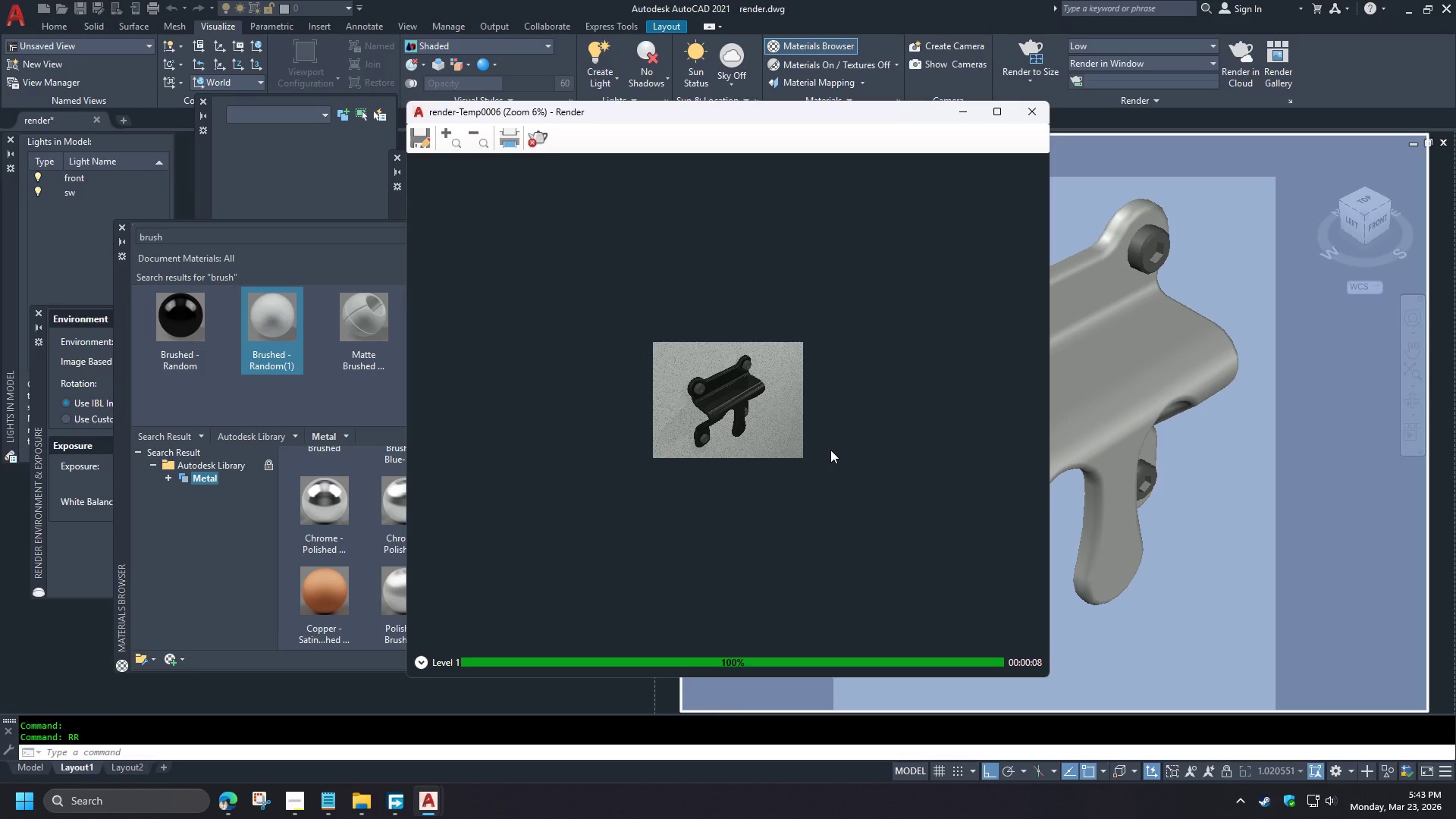 
scroll: coordinate [739, 386], scroll_direction: up, amount: 3.0
 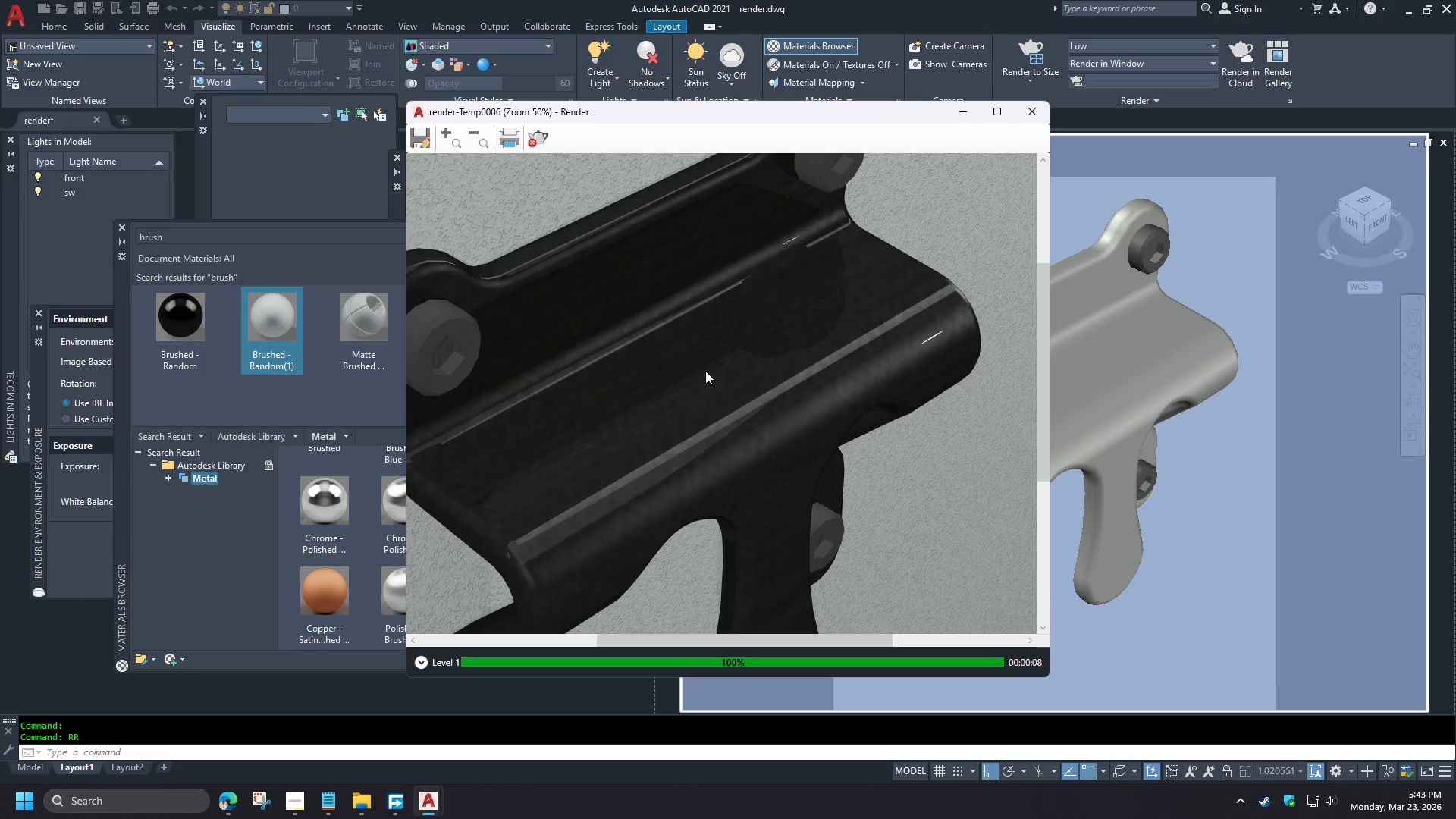 
scroll: coordinate [693, 369], scroll_direction: down, amount: 1.0
 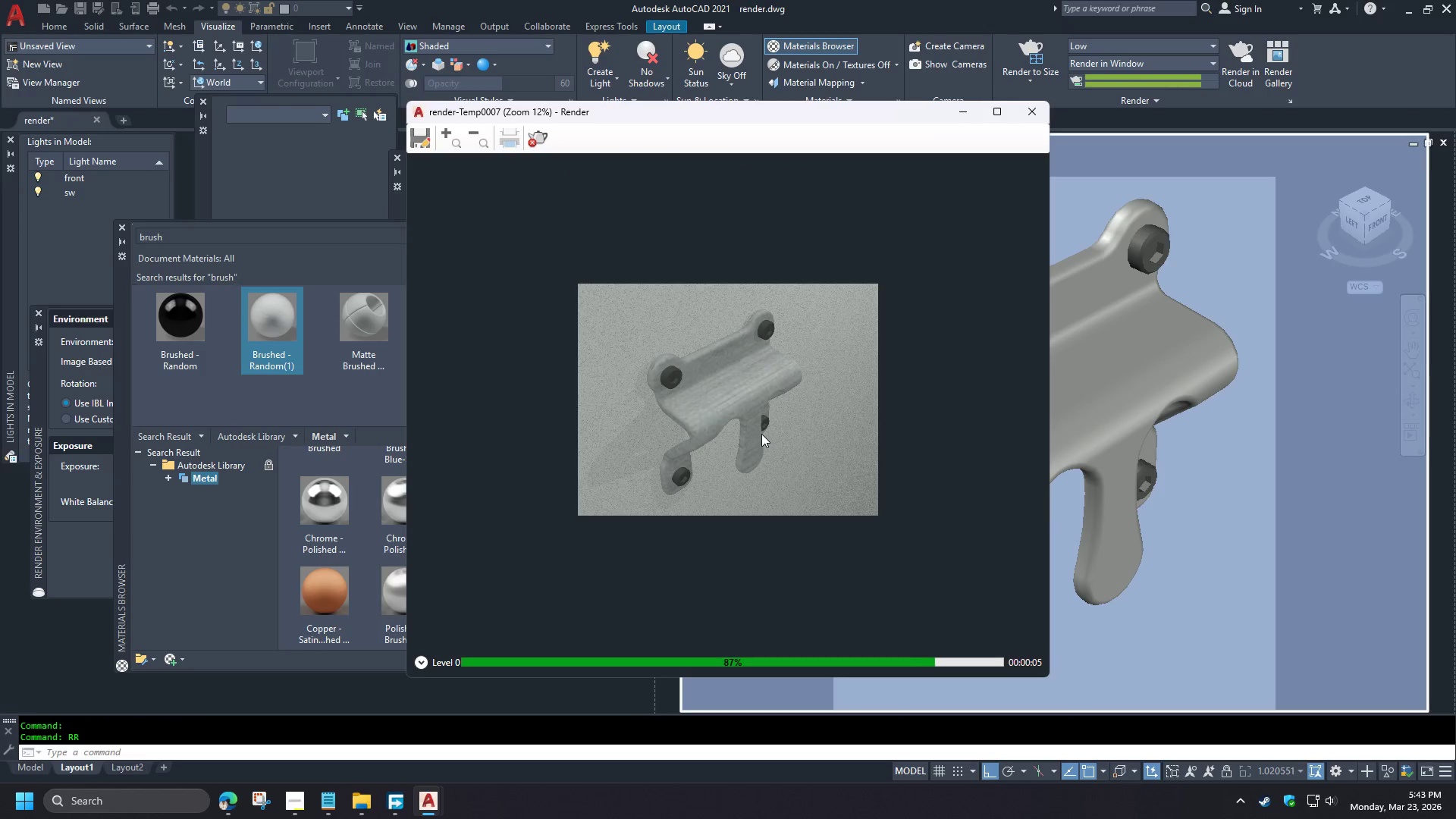 
wait(15.72)
 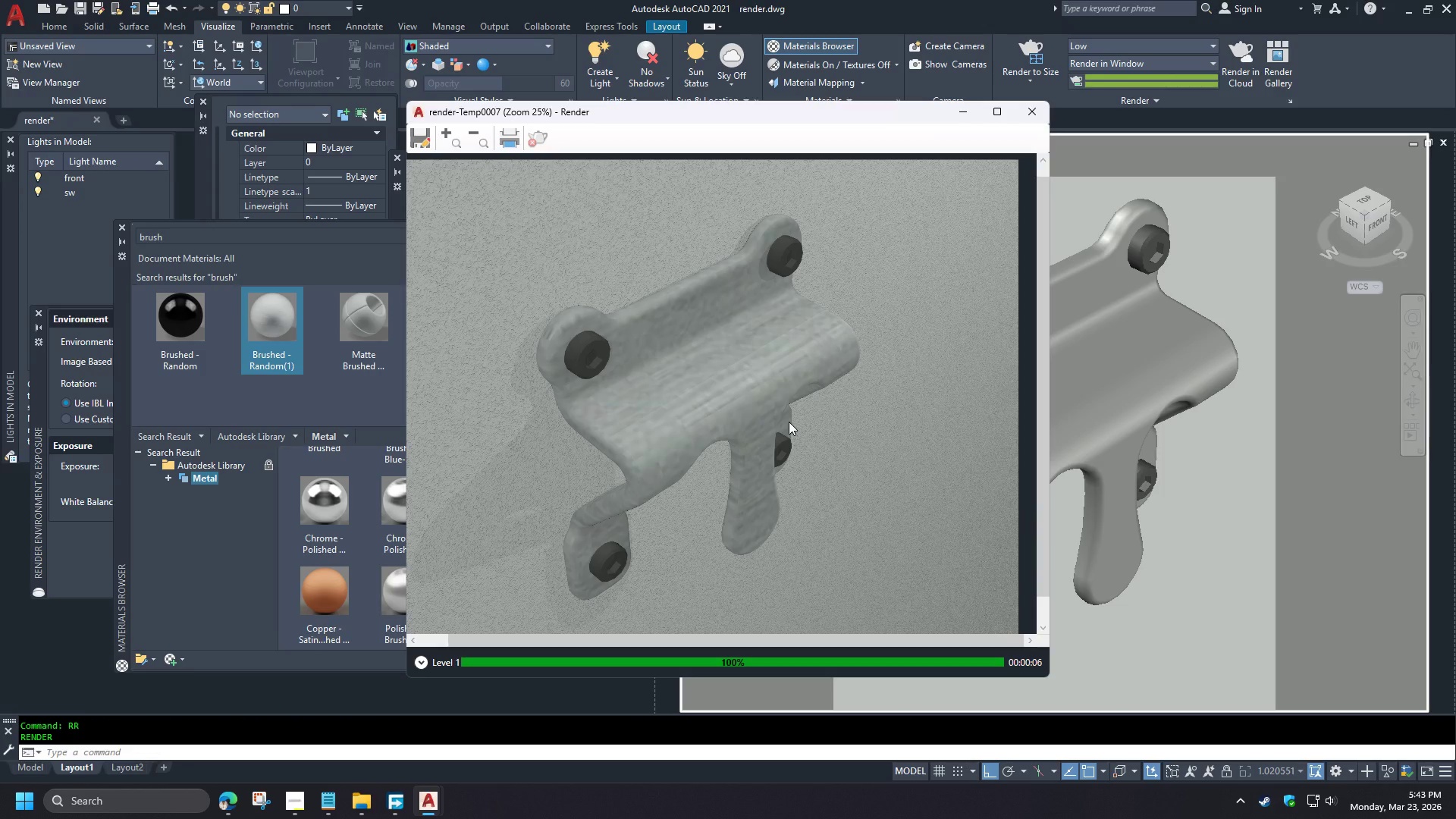 
left_click([1034, 107])
 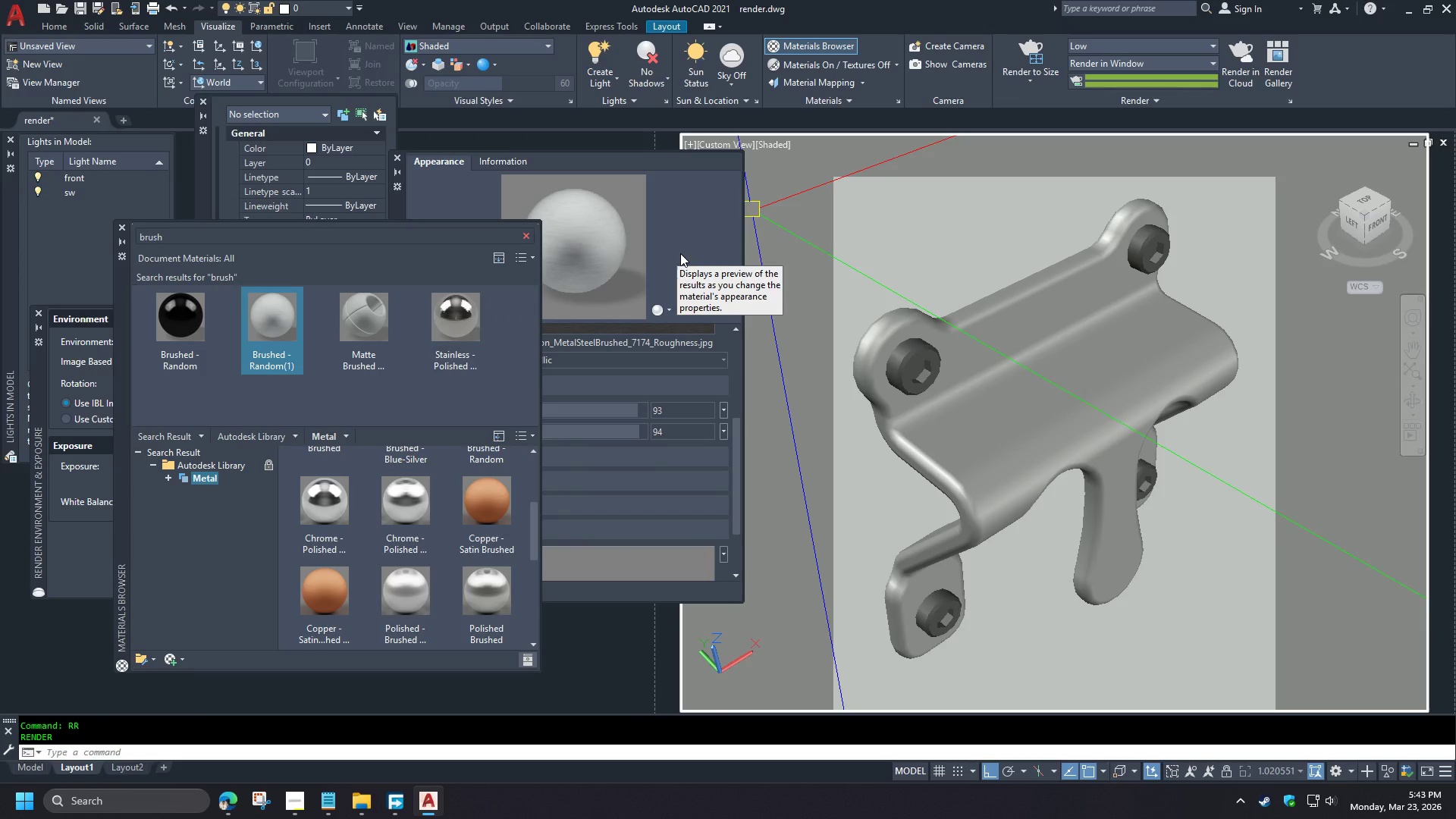 
scroll: coordinate [727, 397], scroll_direction: up, amount: 2.0
 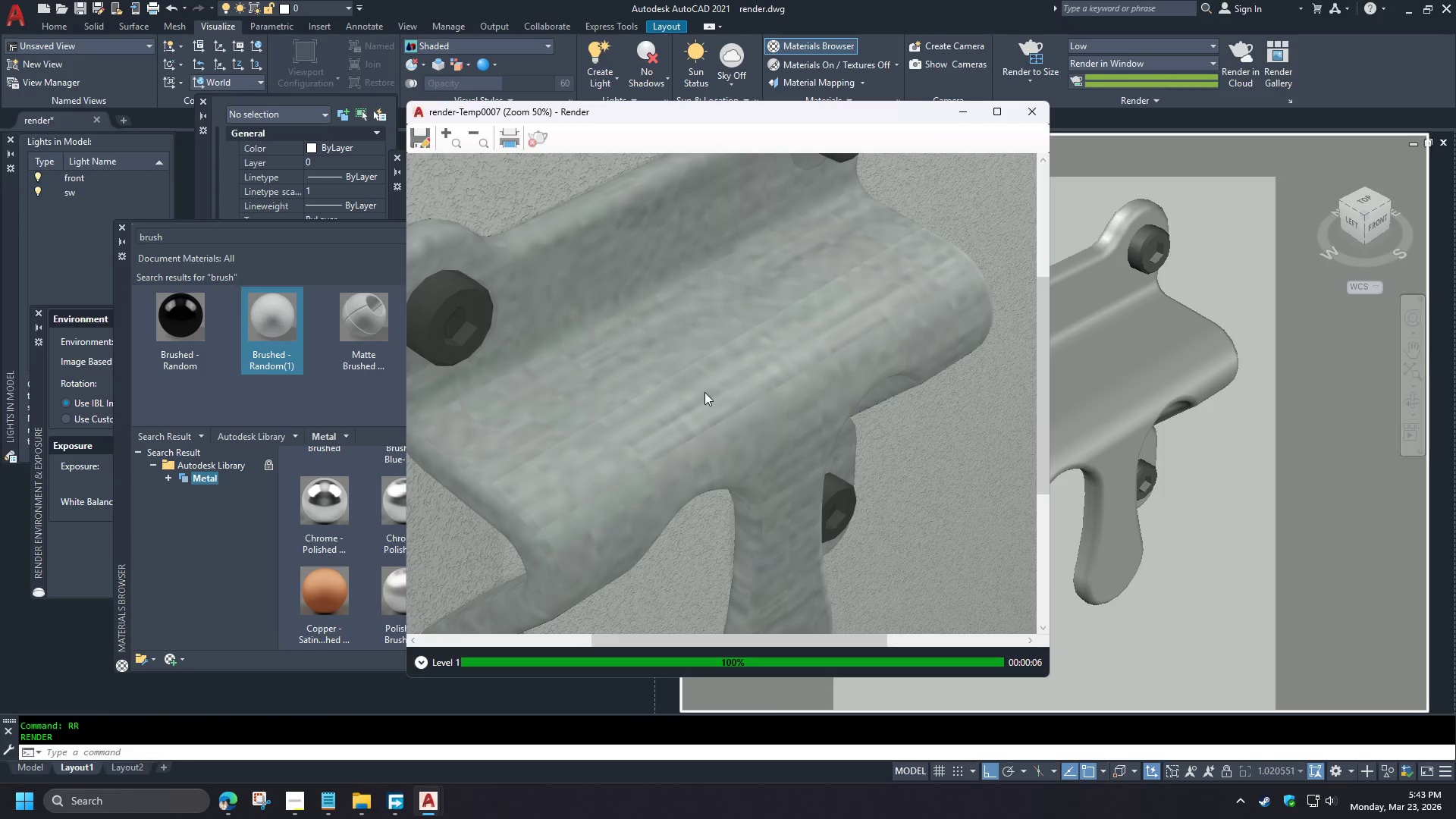 
scroll: coordinate [704, 392], scroll_direction: down, amount: 1.0
 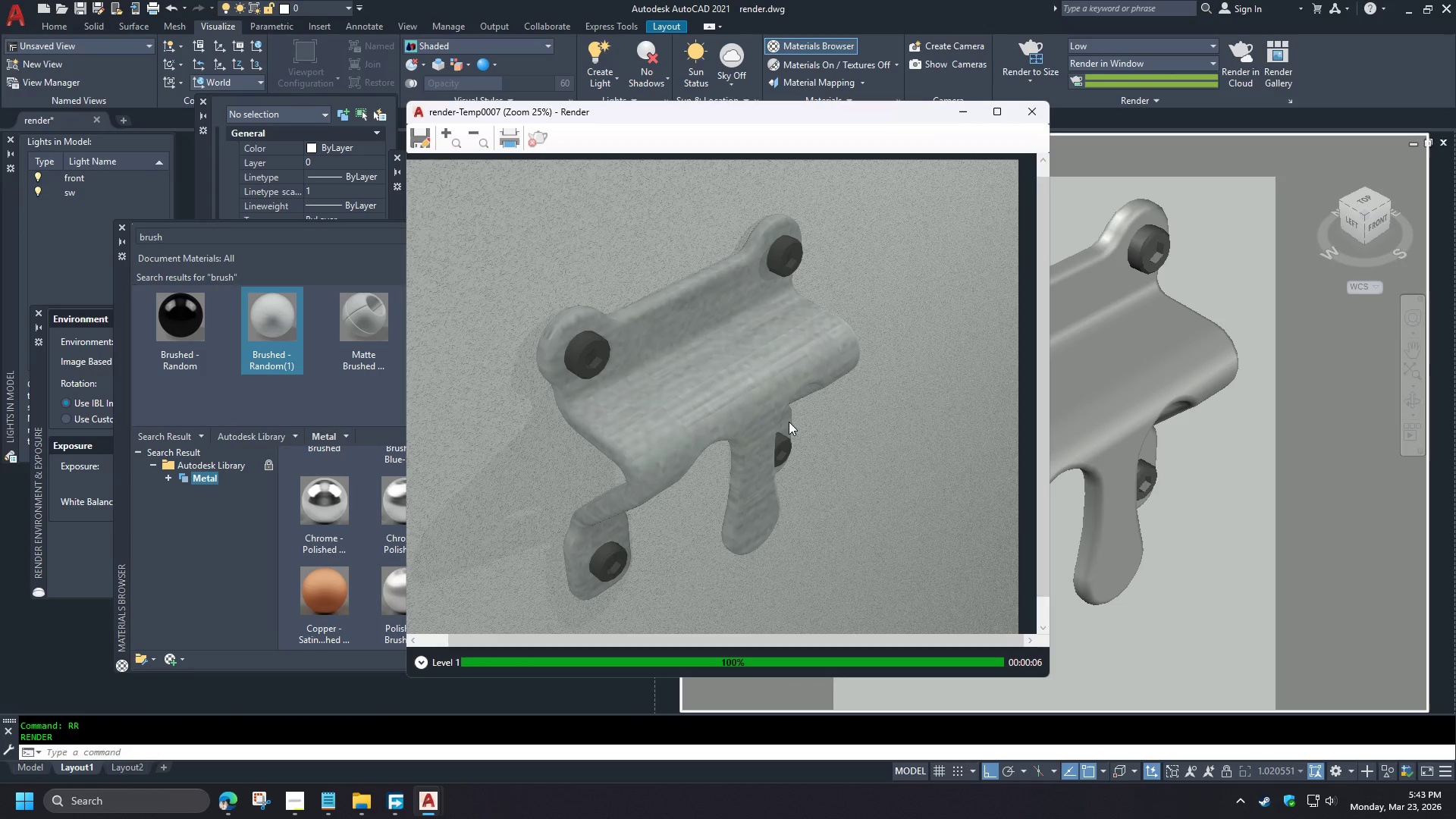 
left_click([717, 258])
 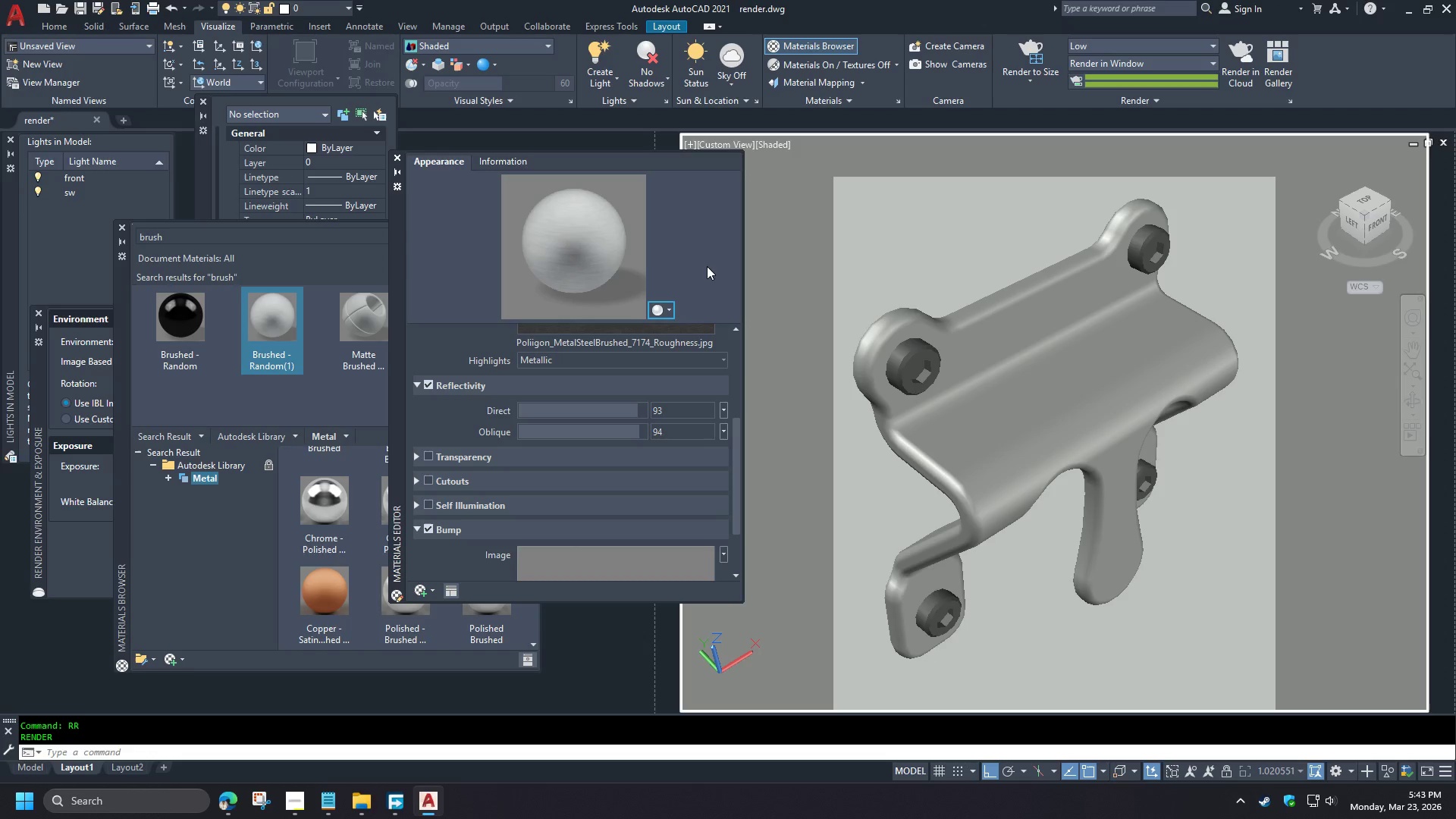 
left_click([666, 309])
 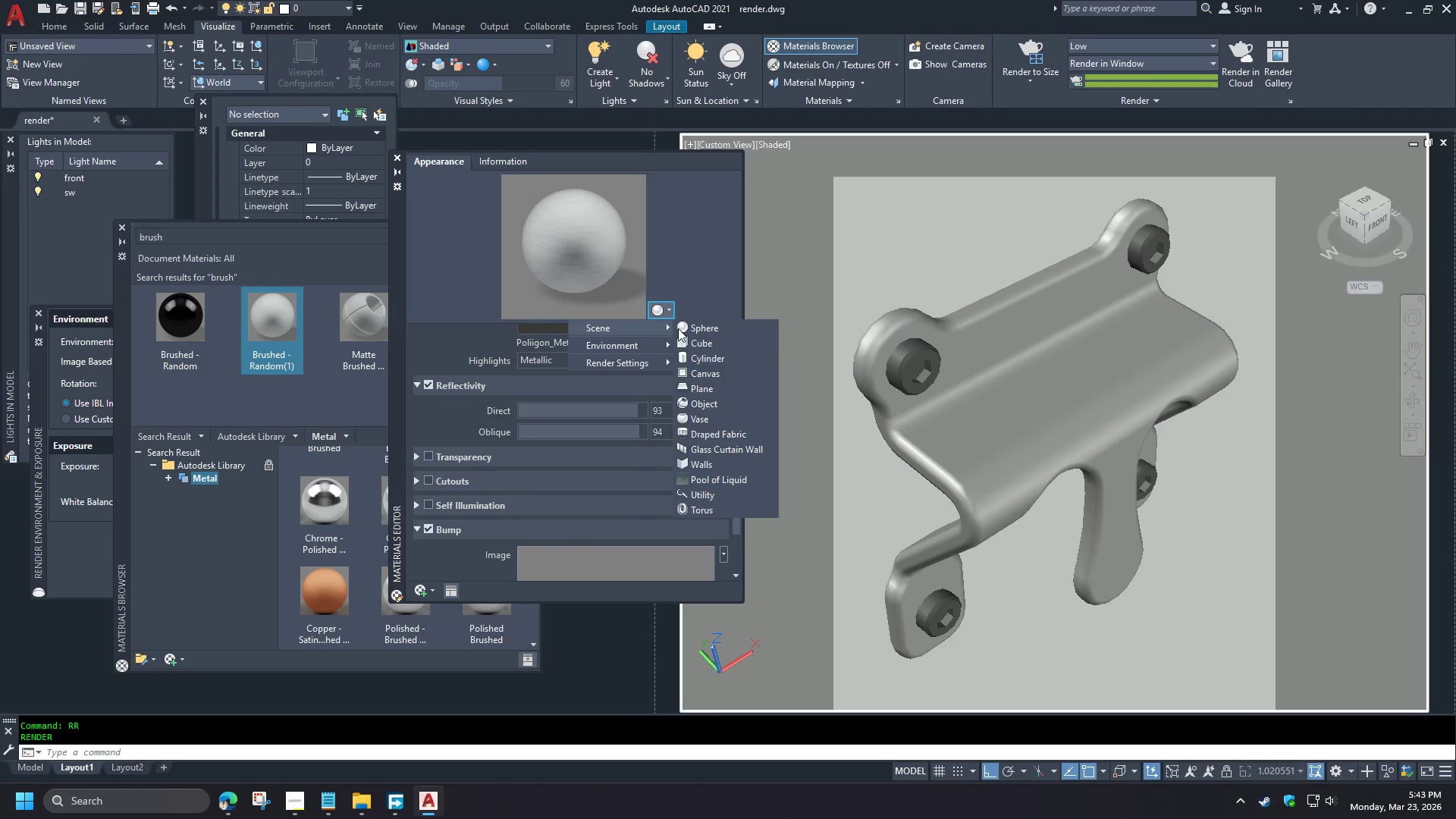 
left_click([714, 344])
 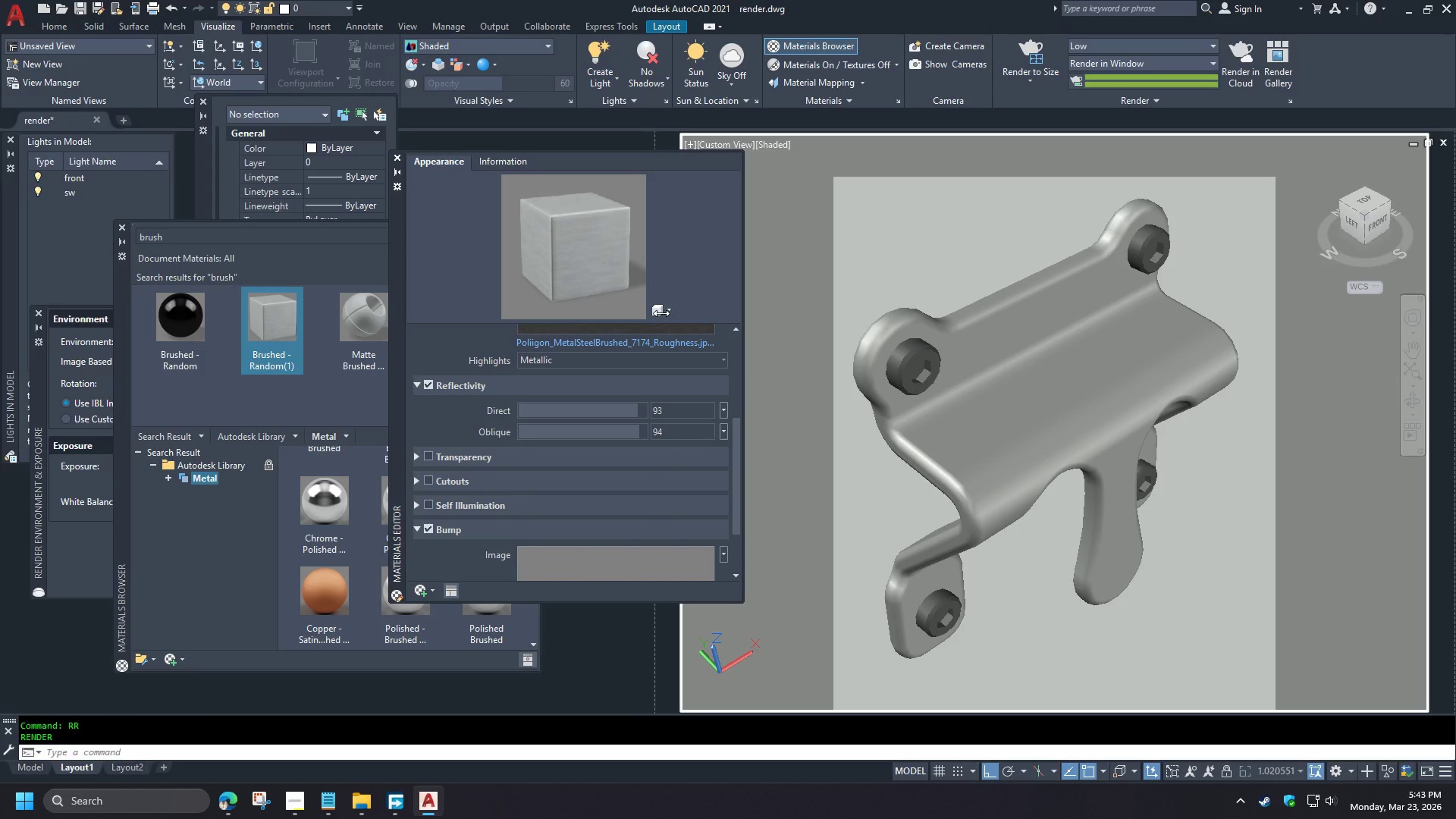 
left_click([661, 313])
 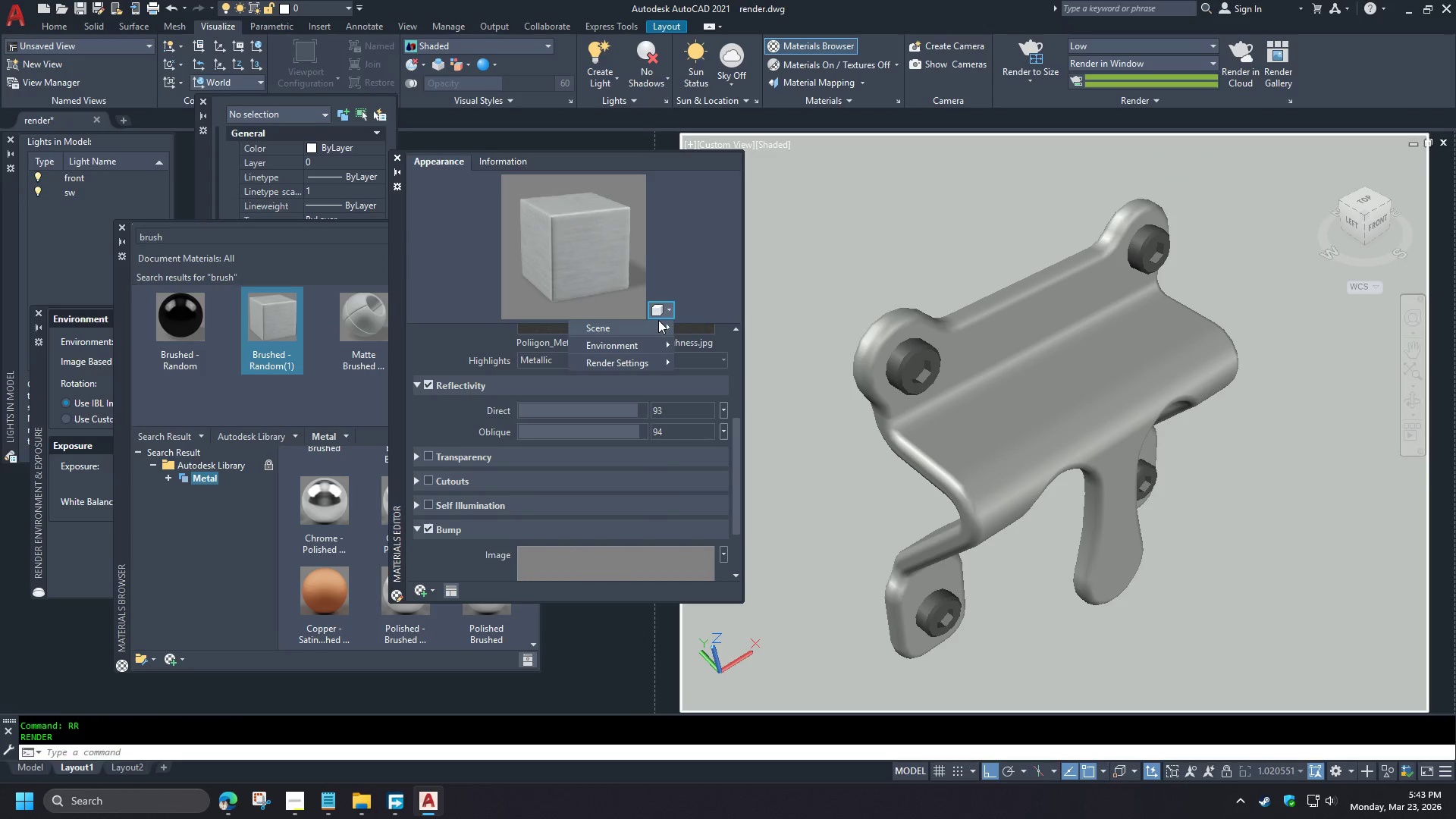 
left_click([658, 322])
 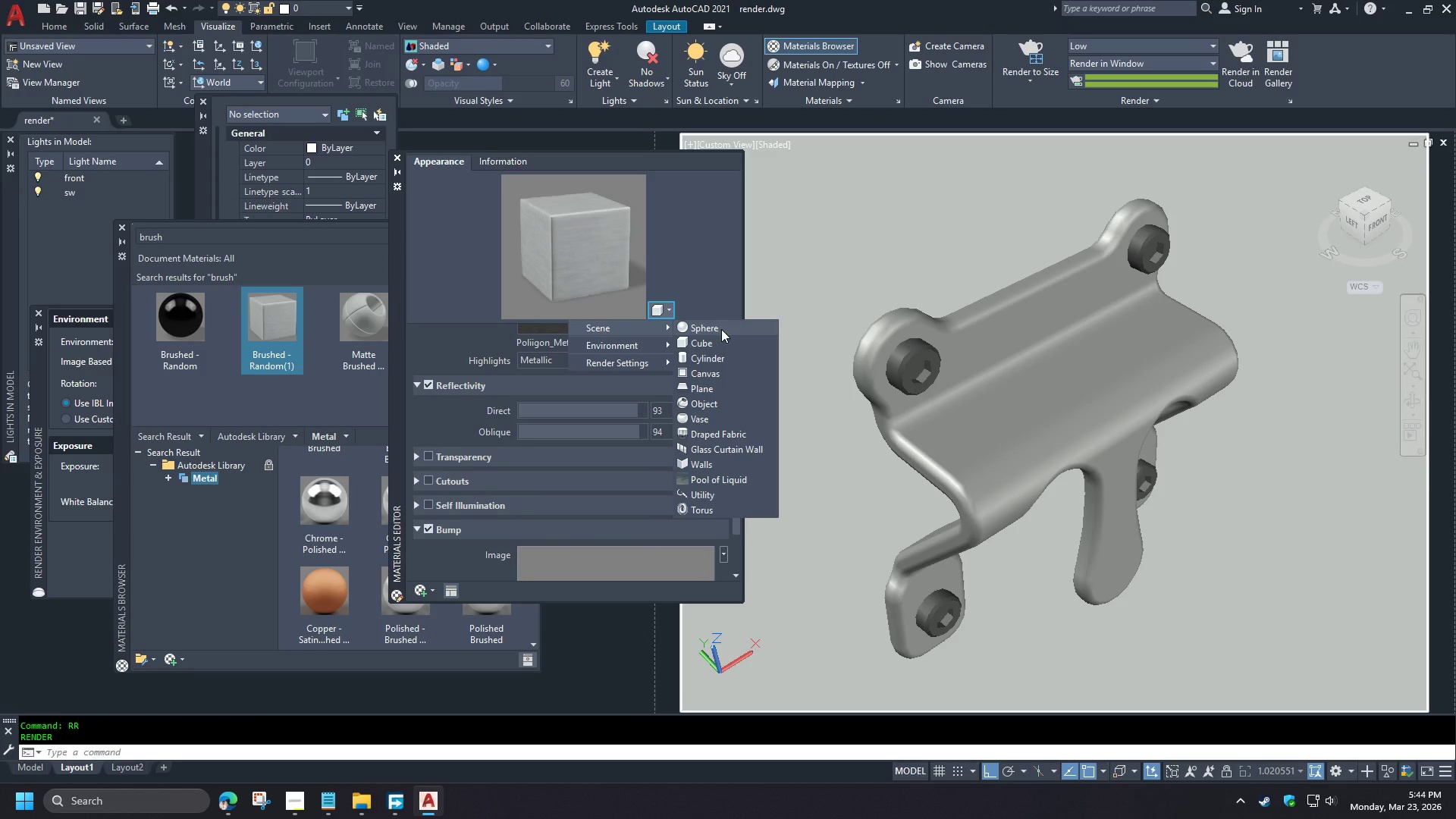 
left_click([721, 329])
 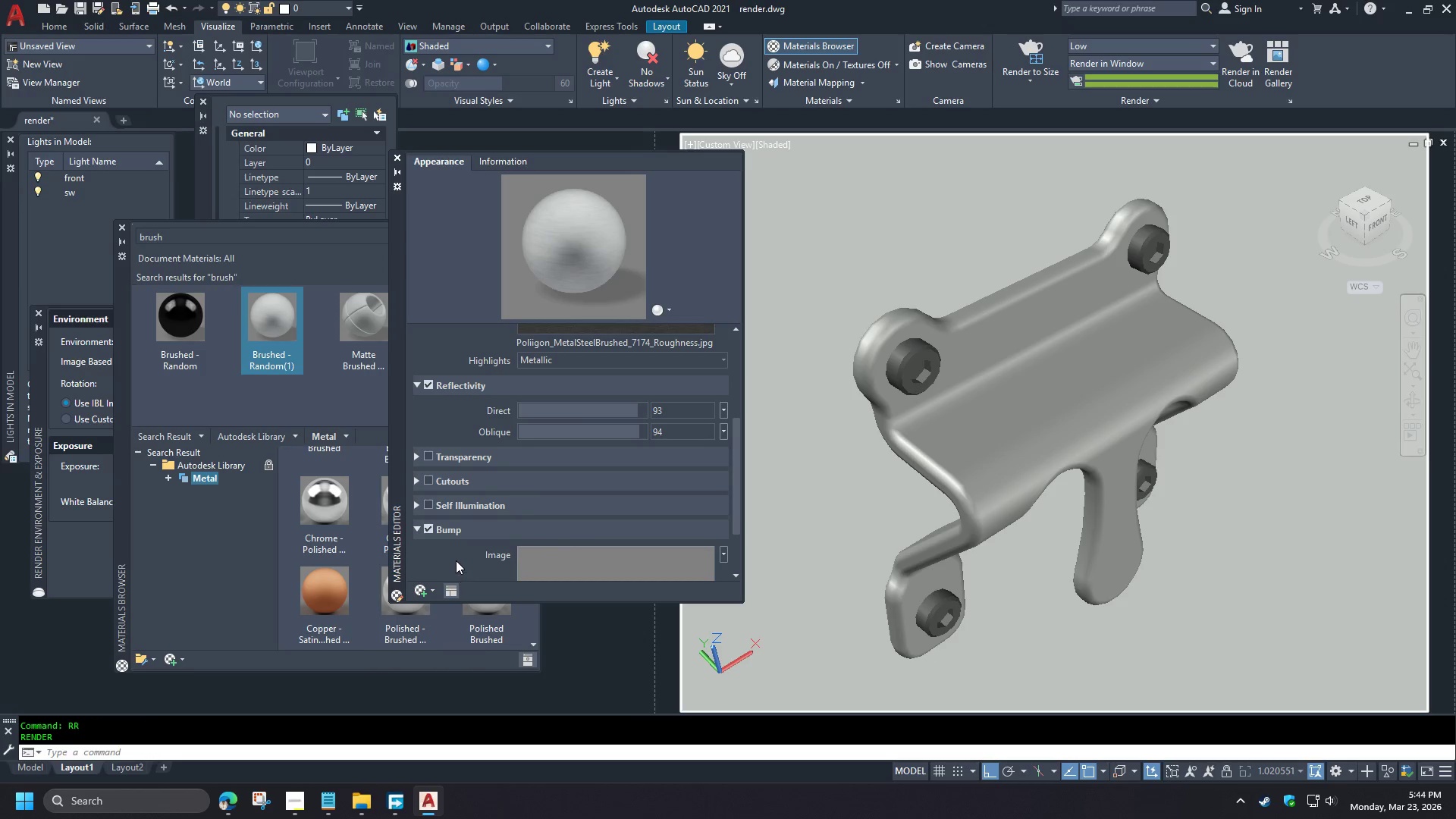 
wait(6.8)
 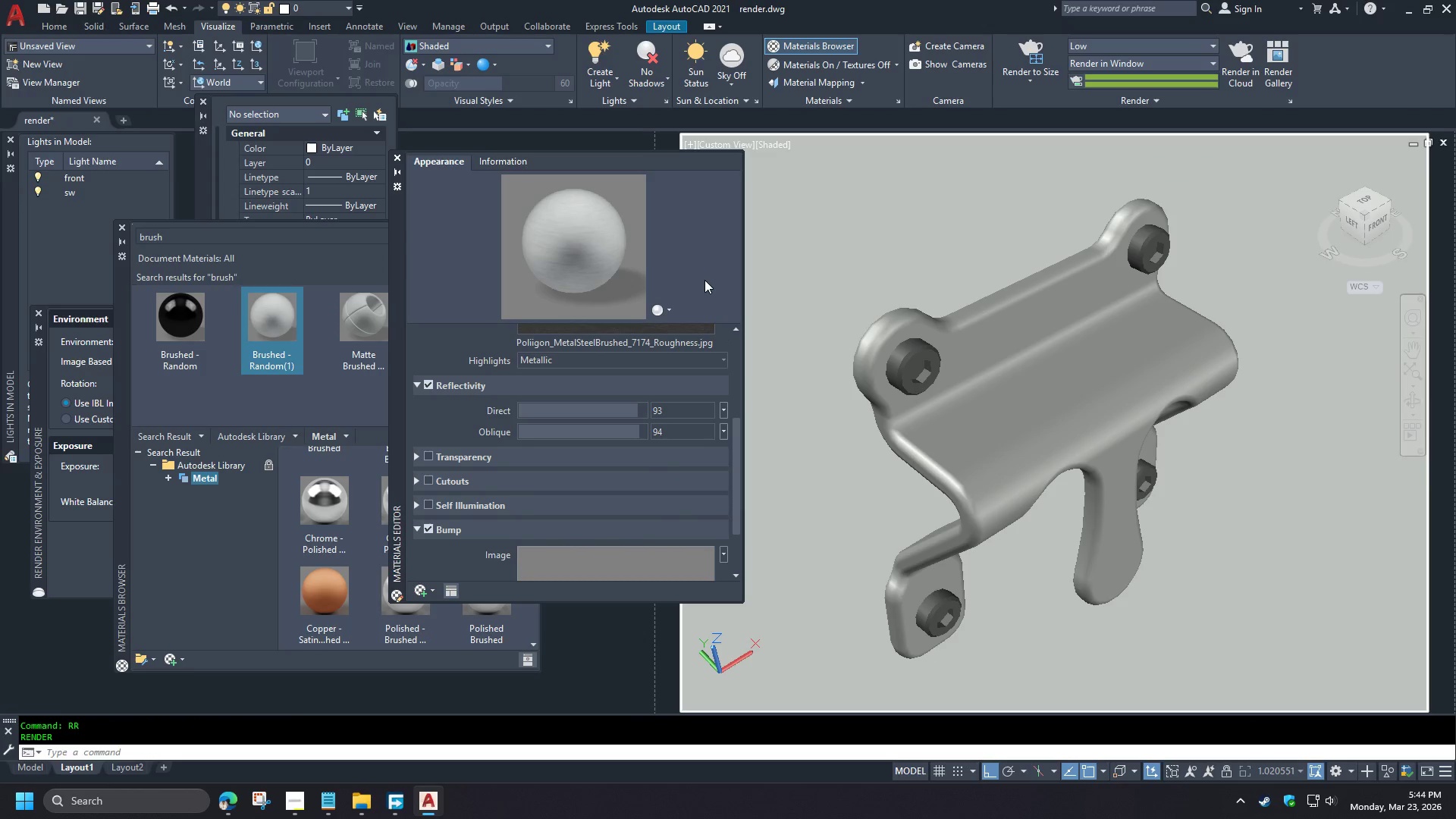 
left_click([218, 805])
 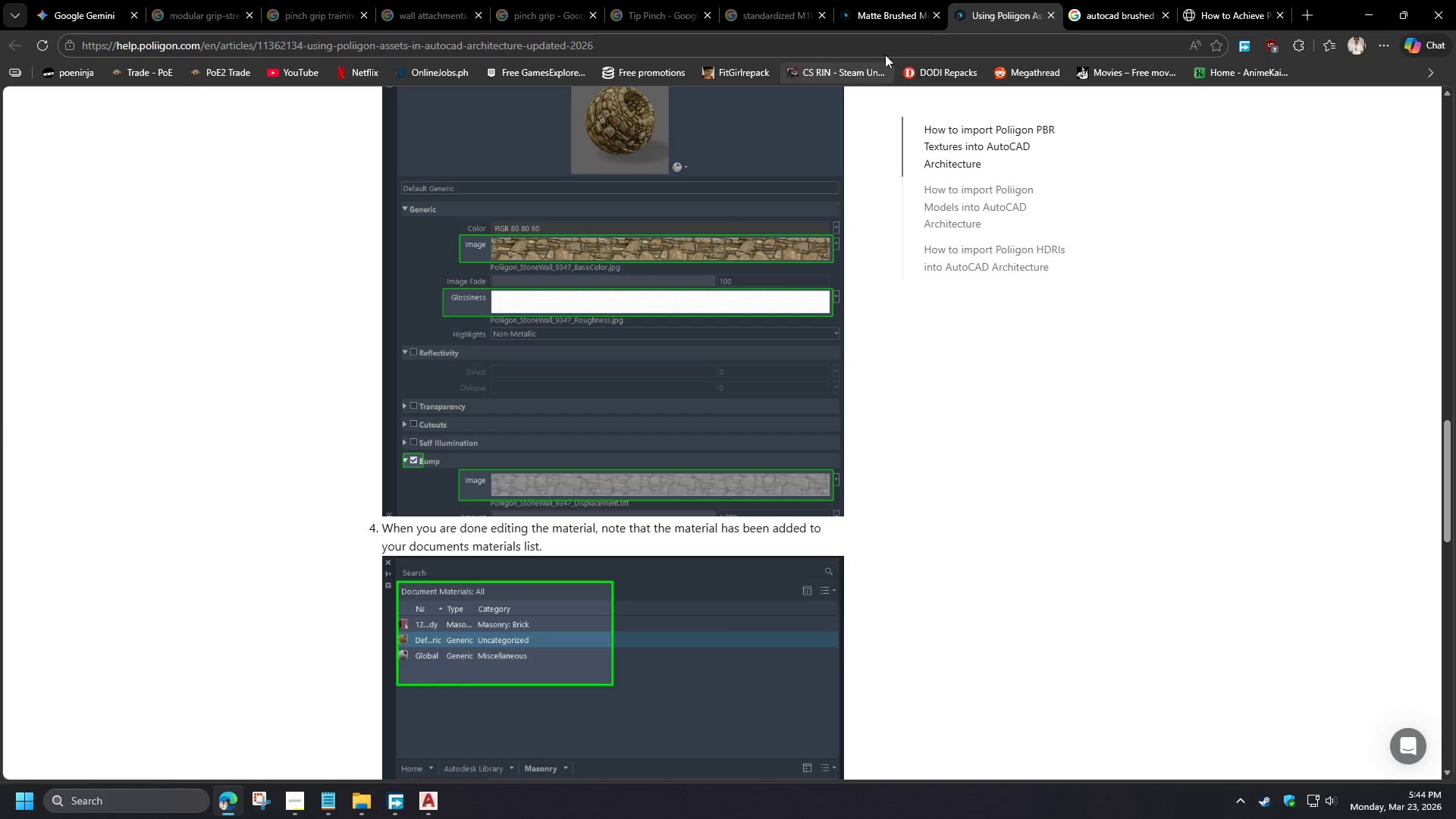 
left_click([892, 0])
 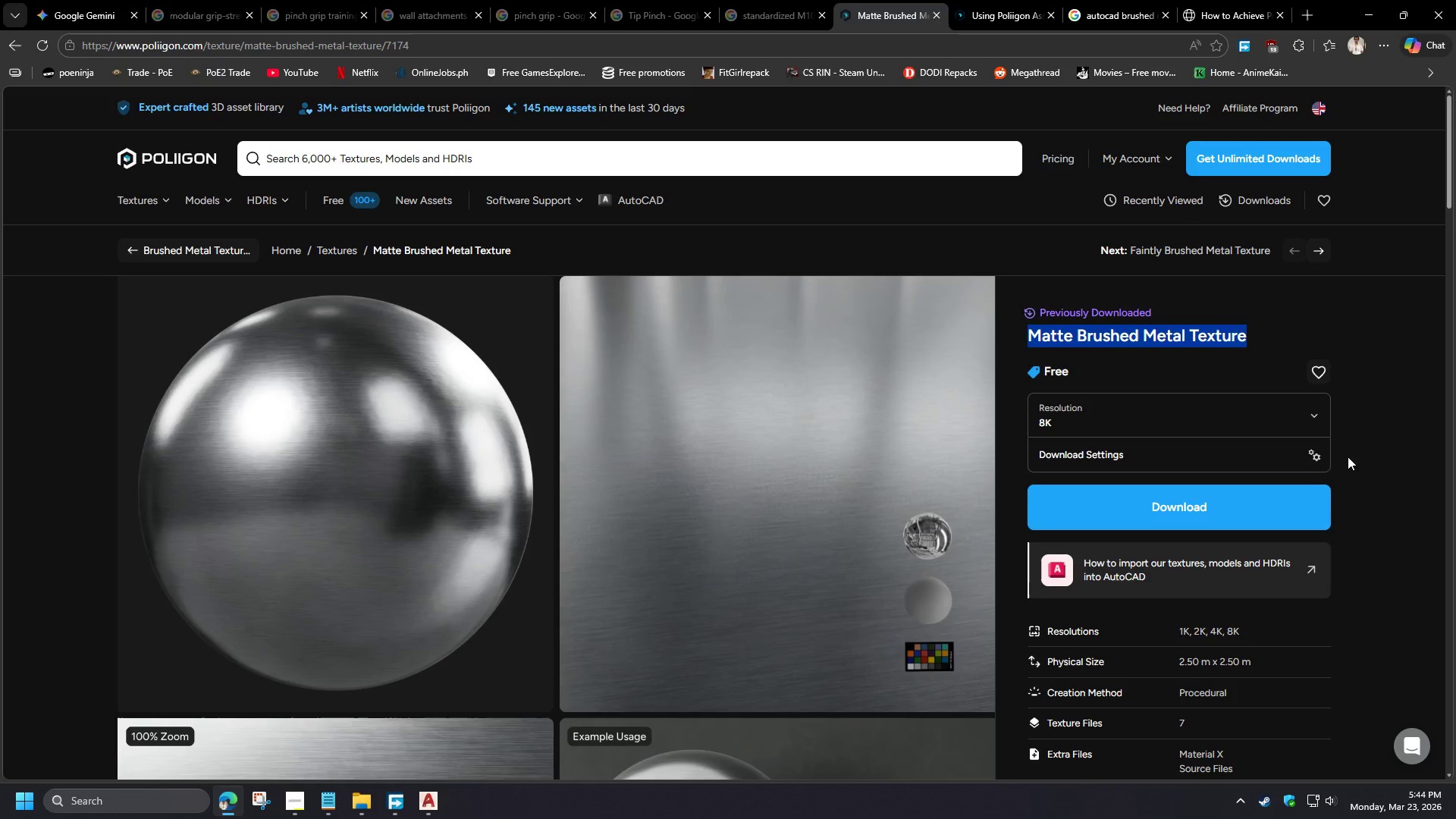 
left_click([1313, 454])
 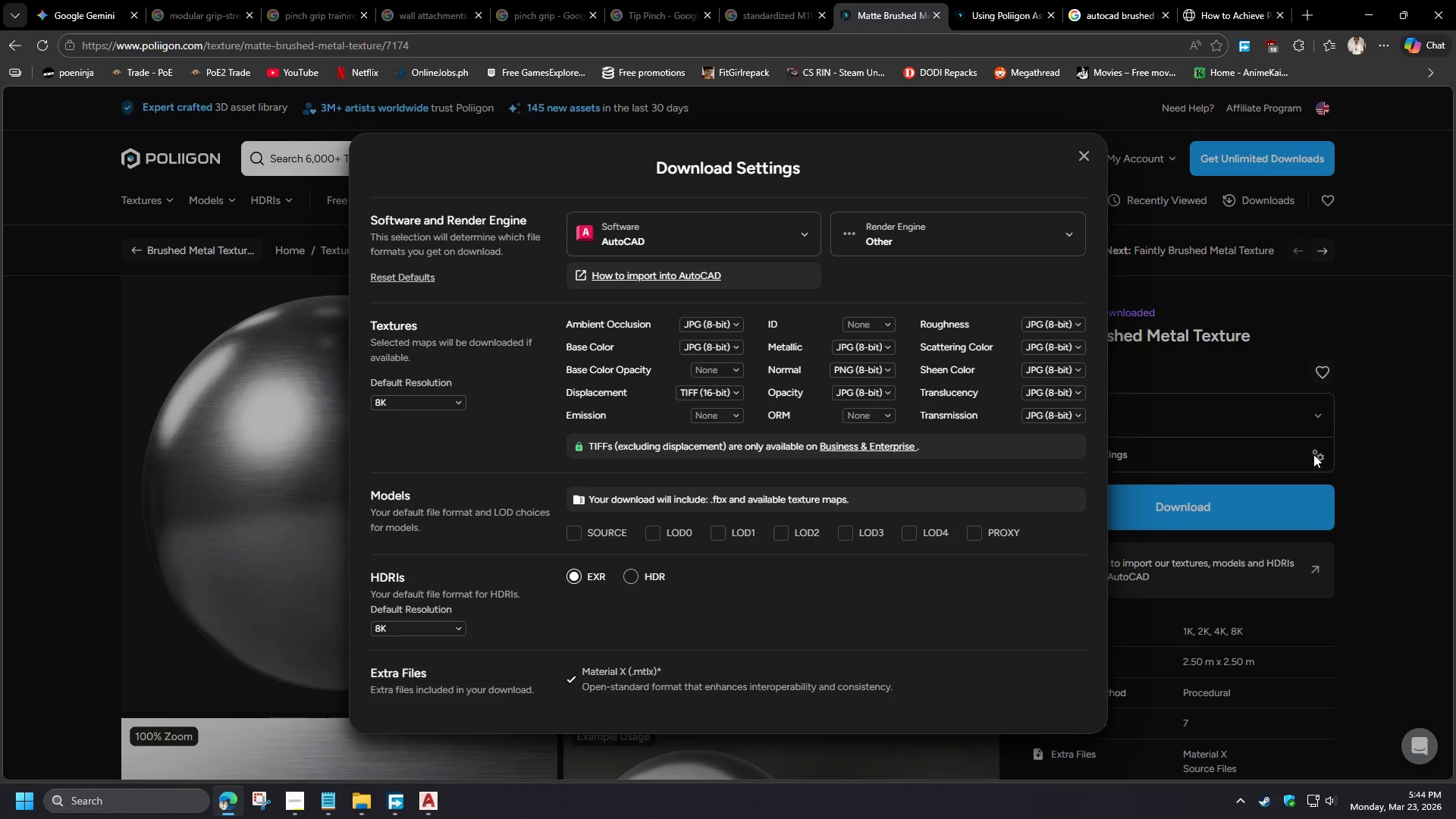 
left_click([1078, 153])
 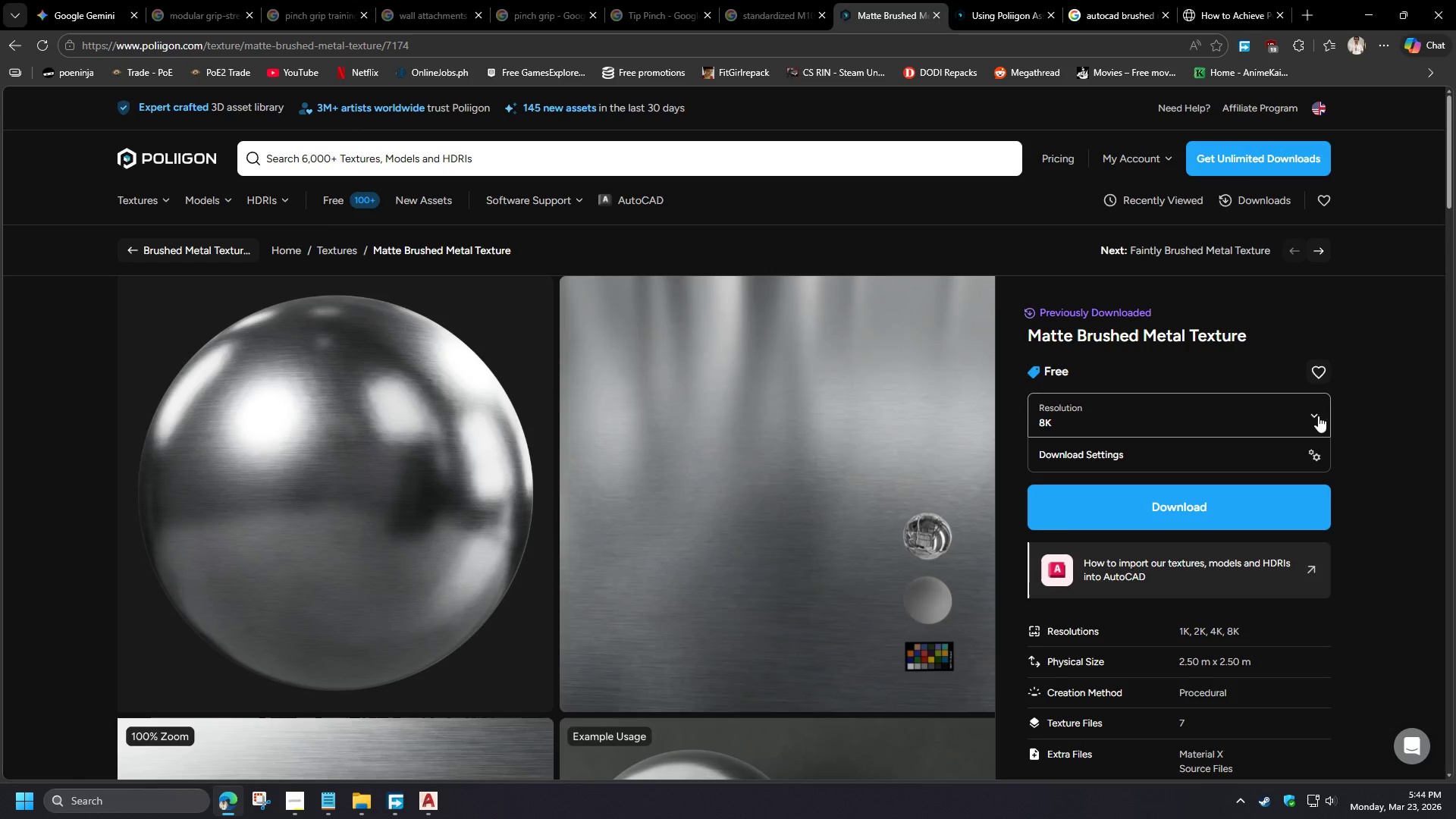 
left_click([1307, 451])
 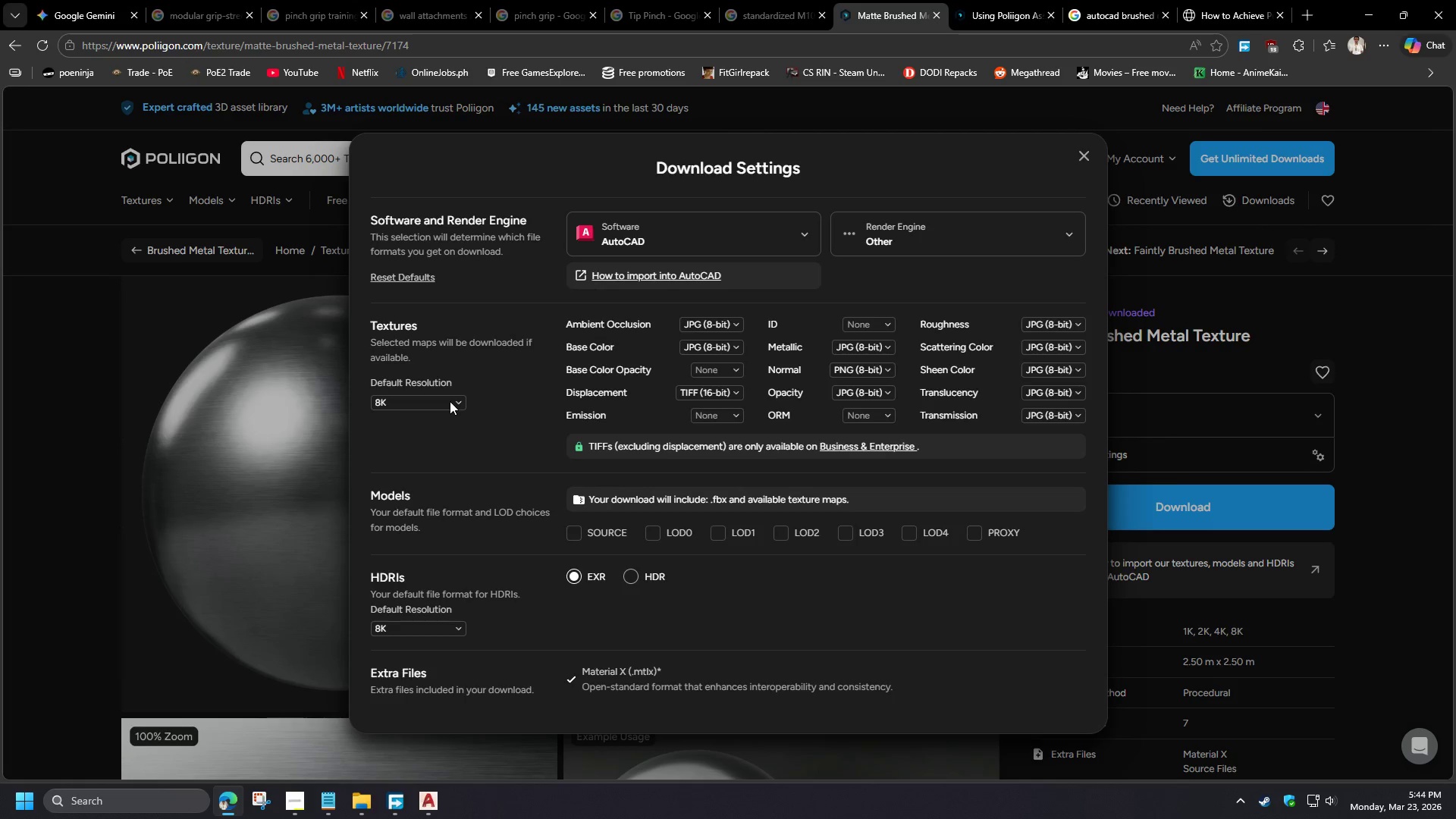 
left_click([457, 402])
 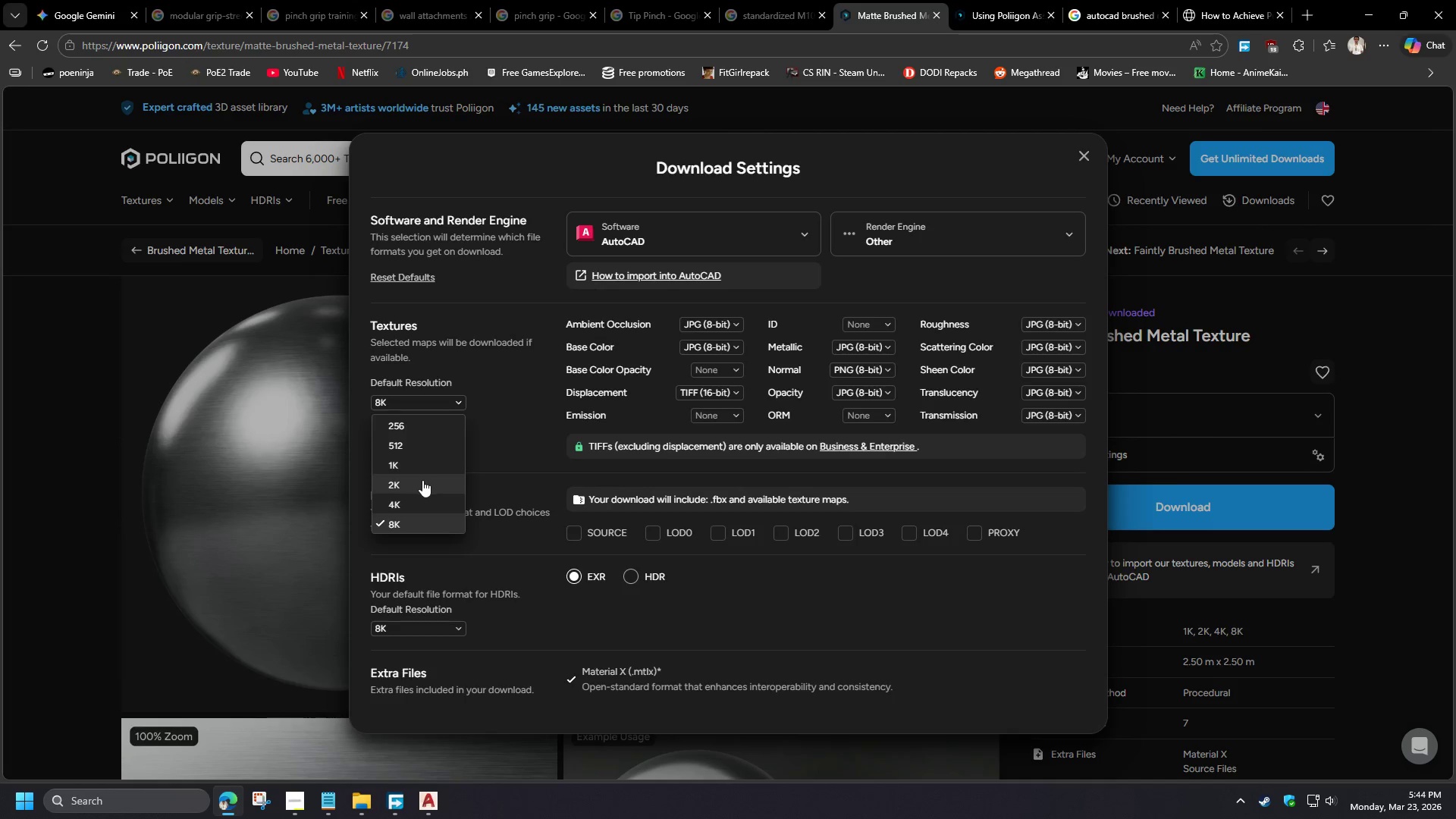 
left_click([422, 485])
 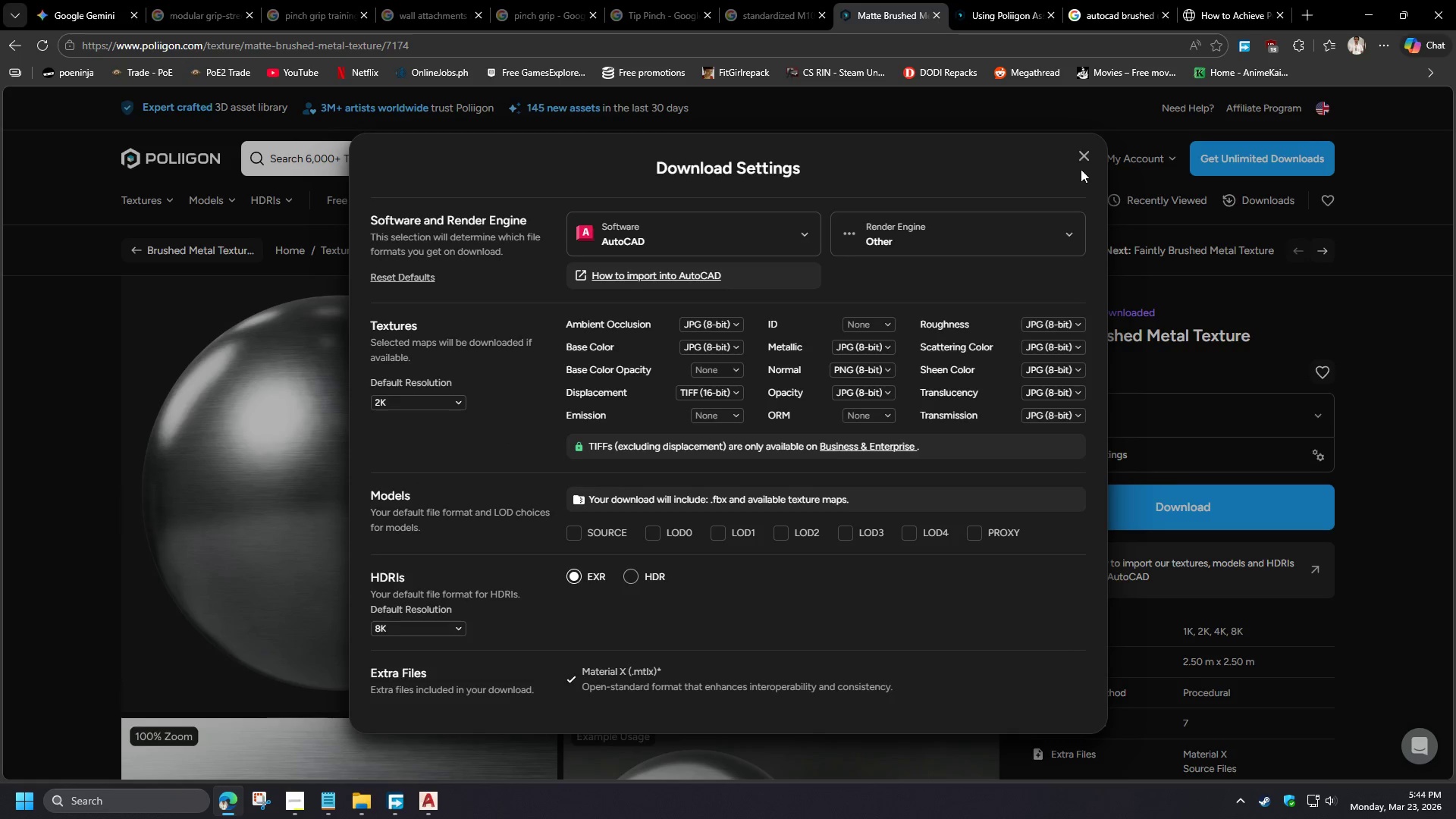 
left_click([1086, 158])
 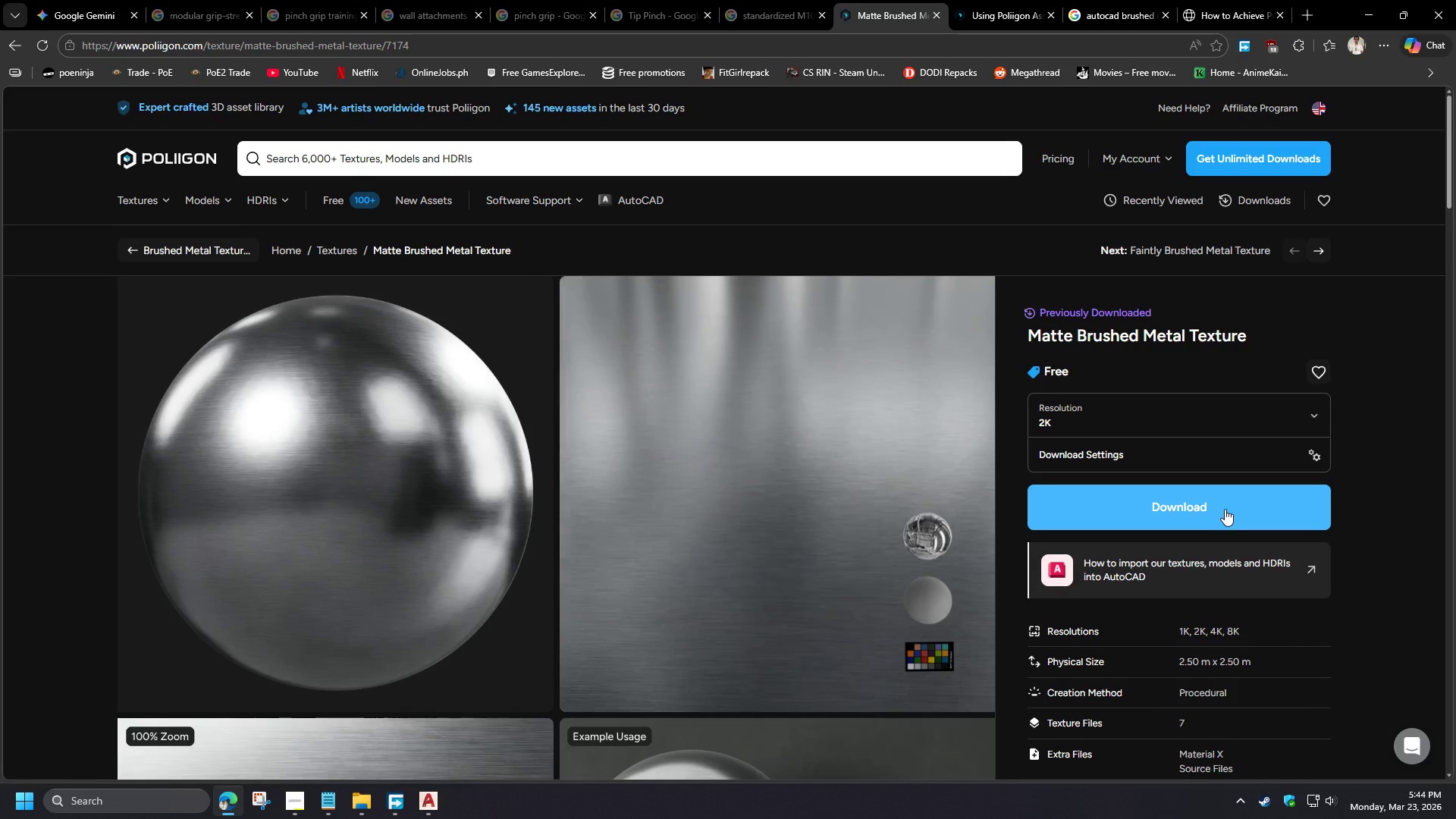 
wait(7.5)
 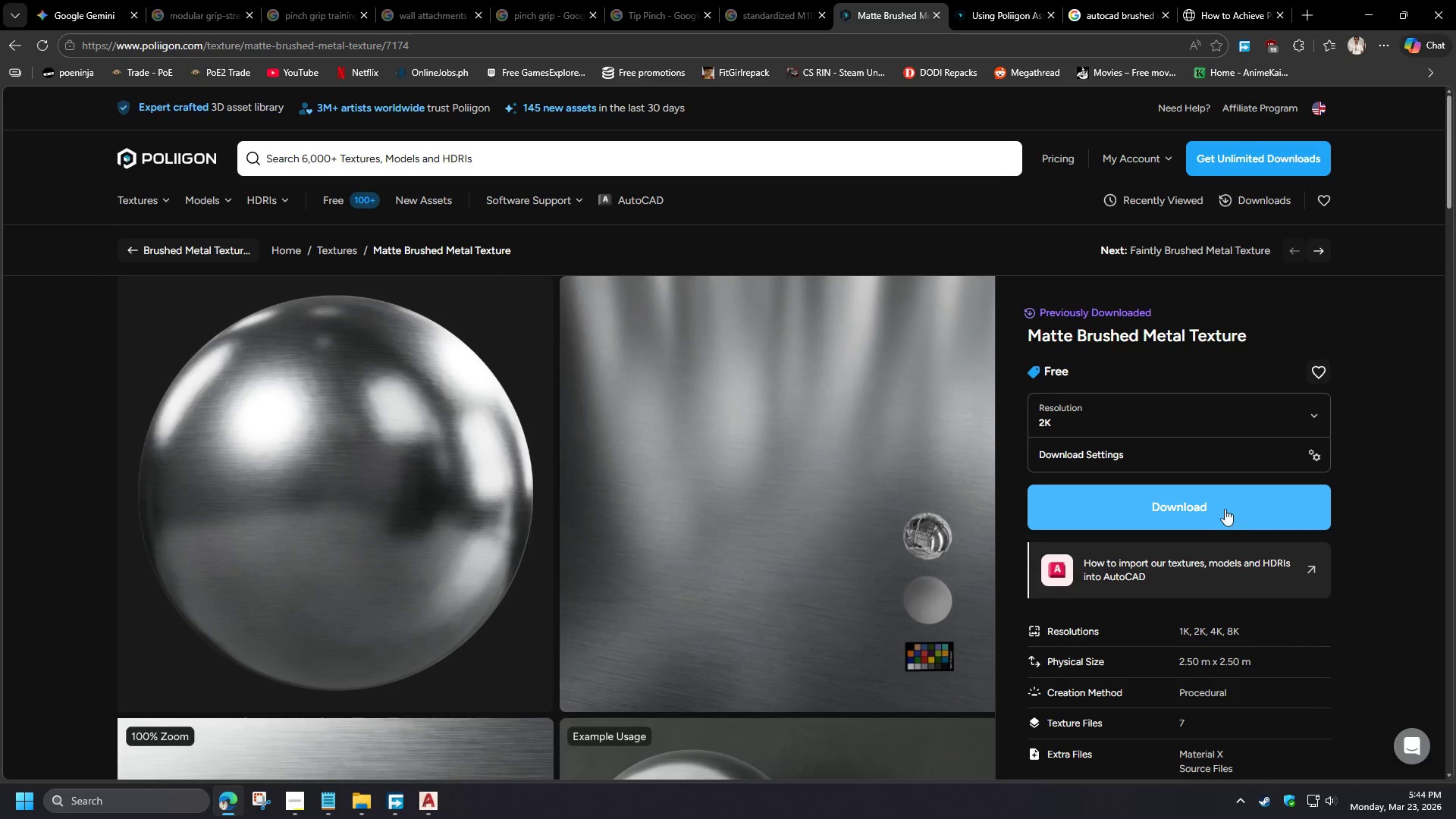 
left_click([1225, 509])
 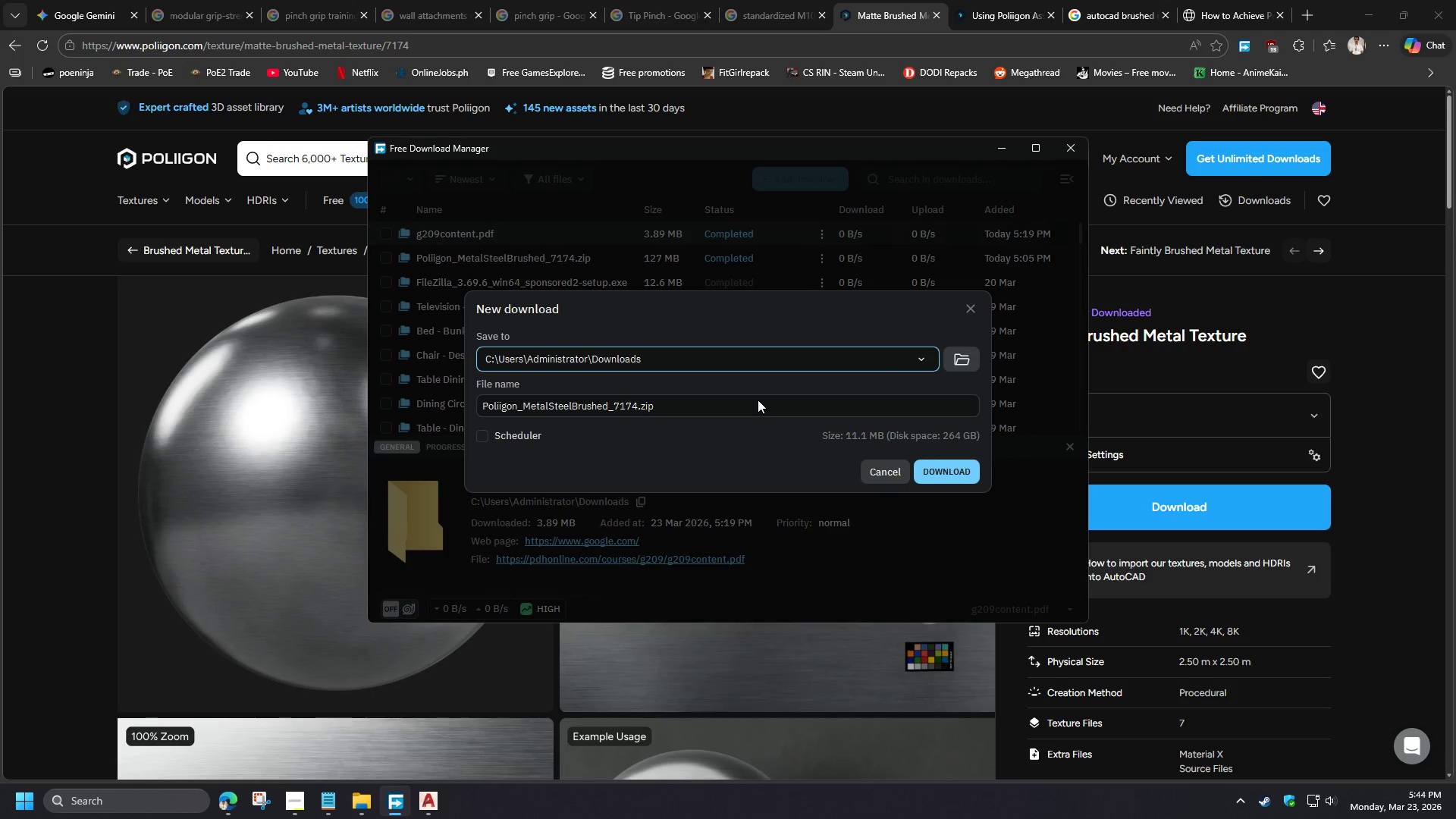 
wait(5.45)
 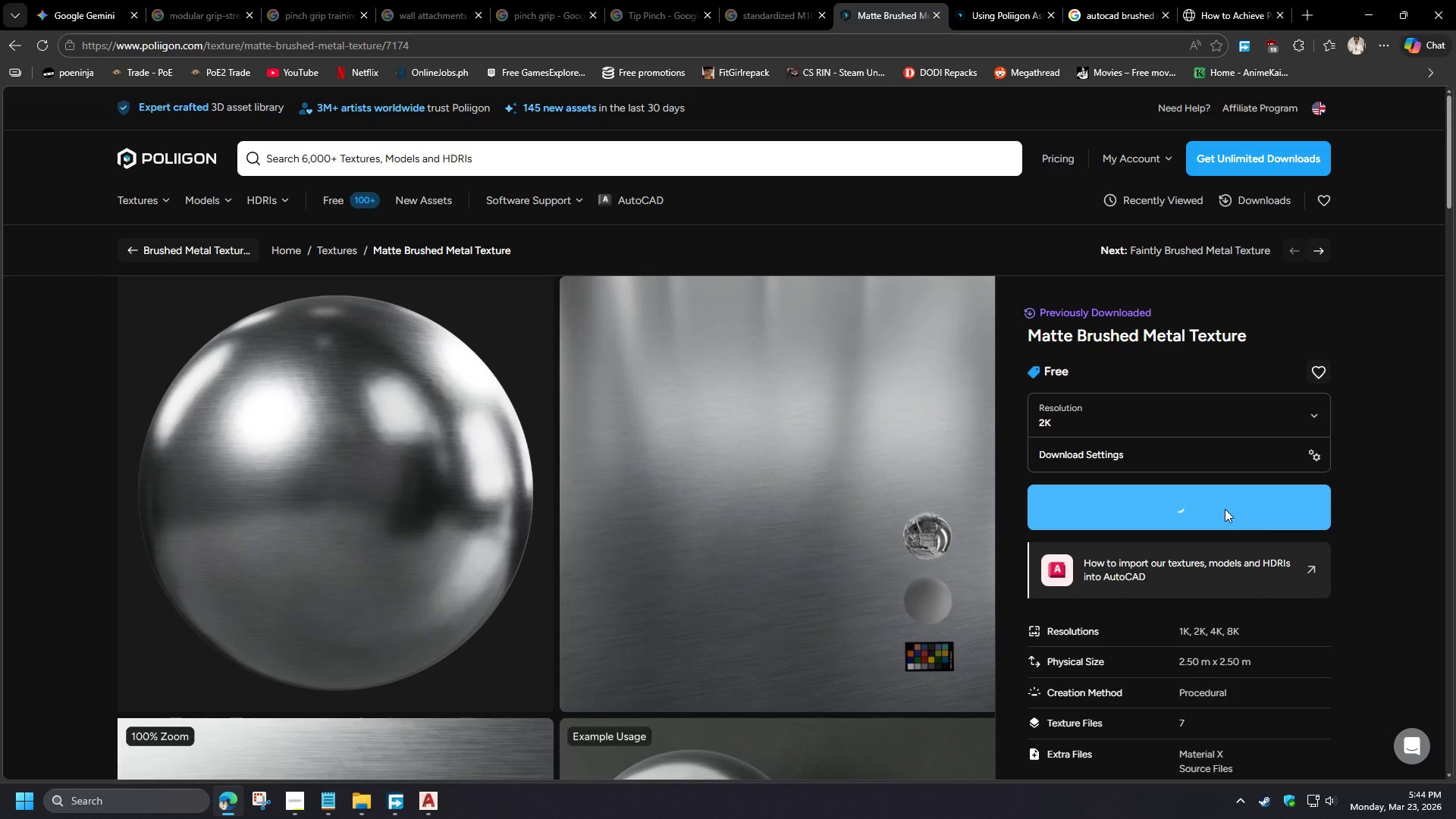 
left_click([947, 471])
 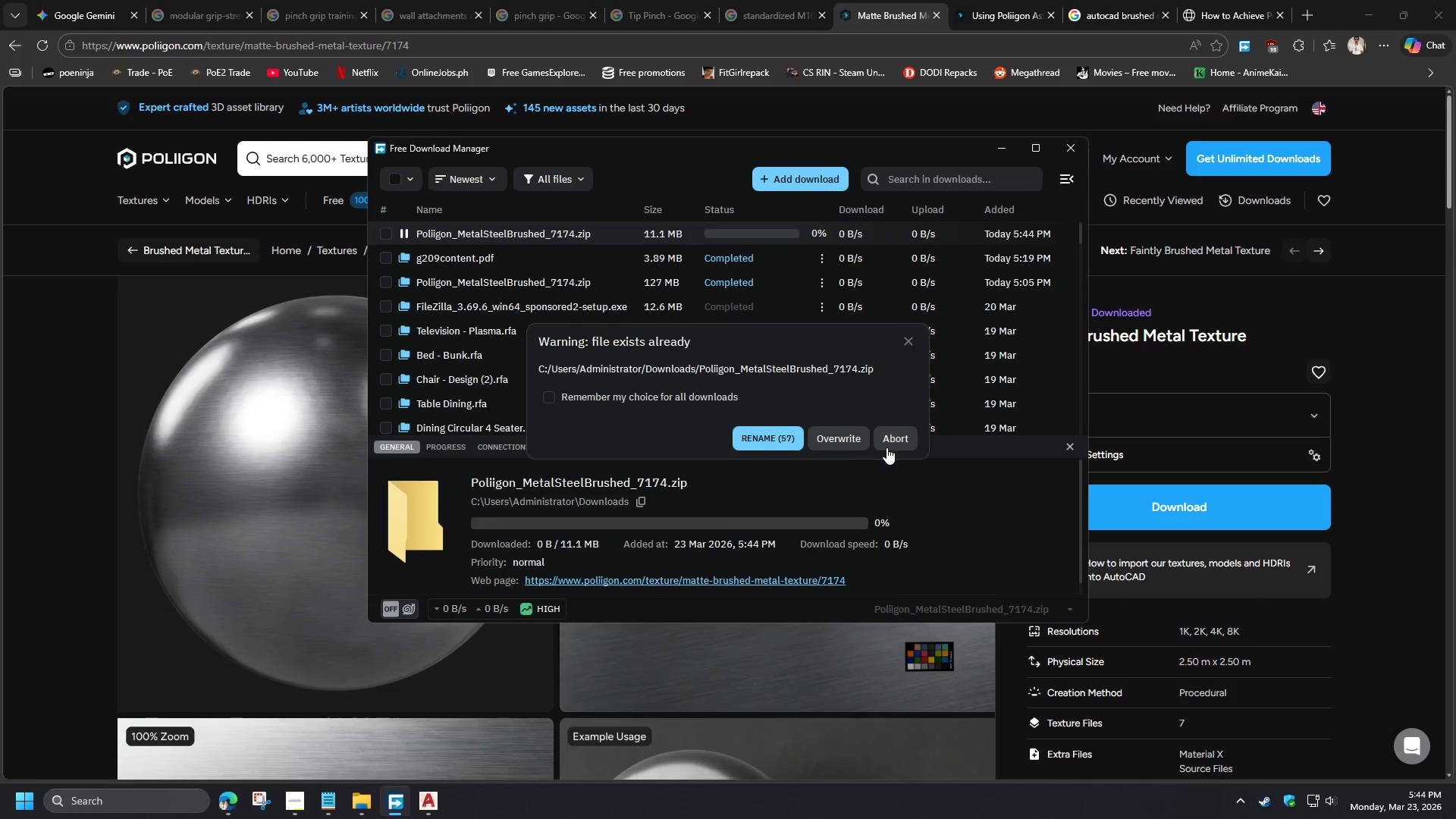 
left_click([845, 438])
 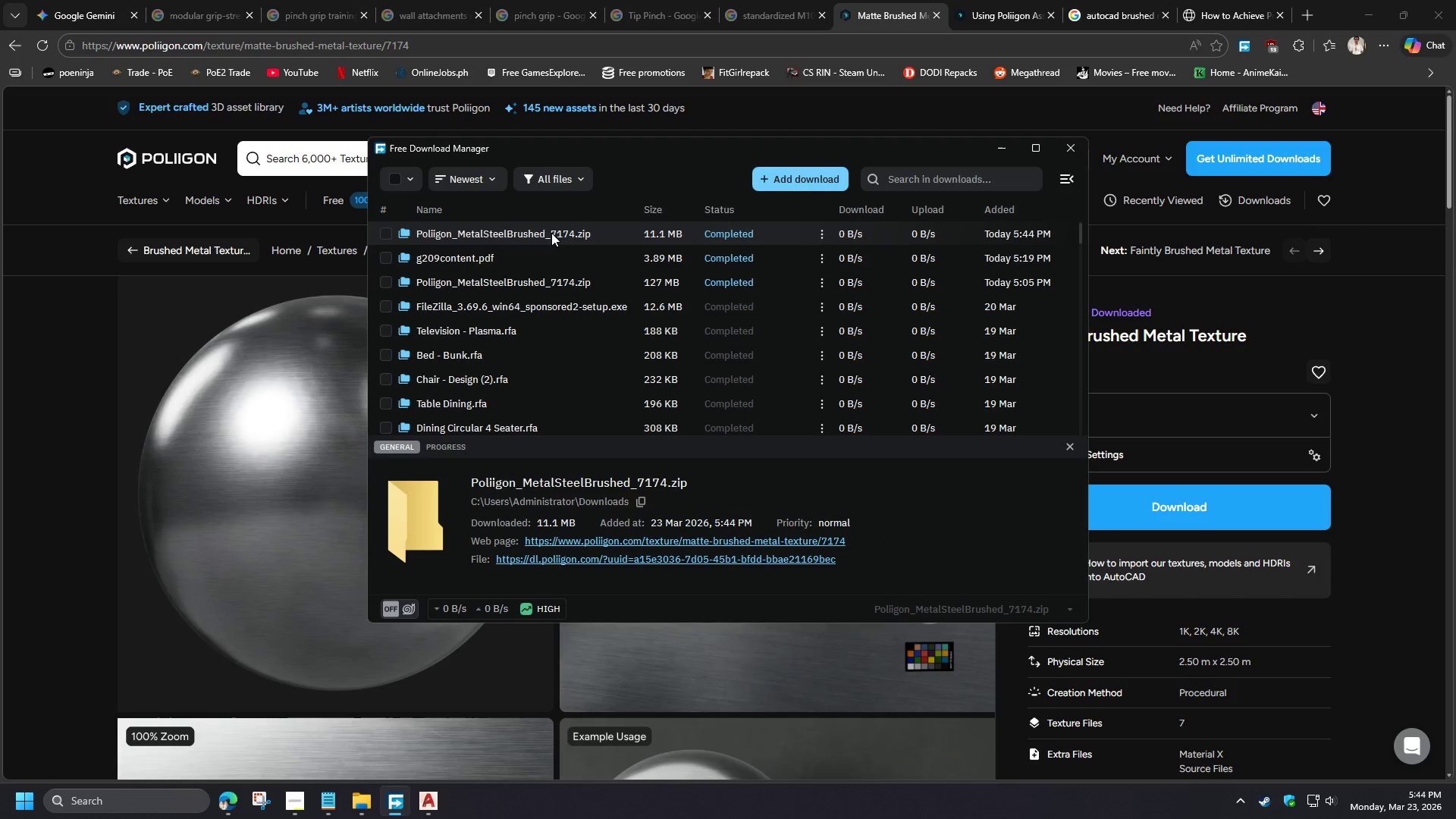 
left_click([532, 226])
 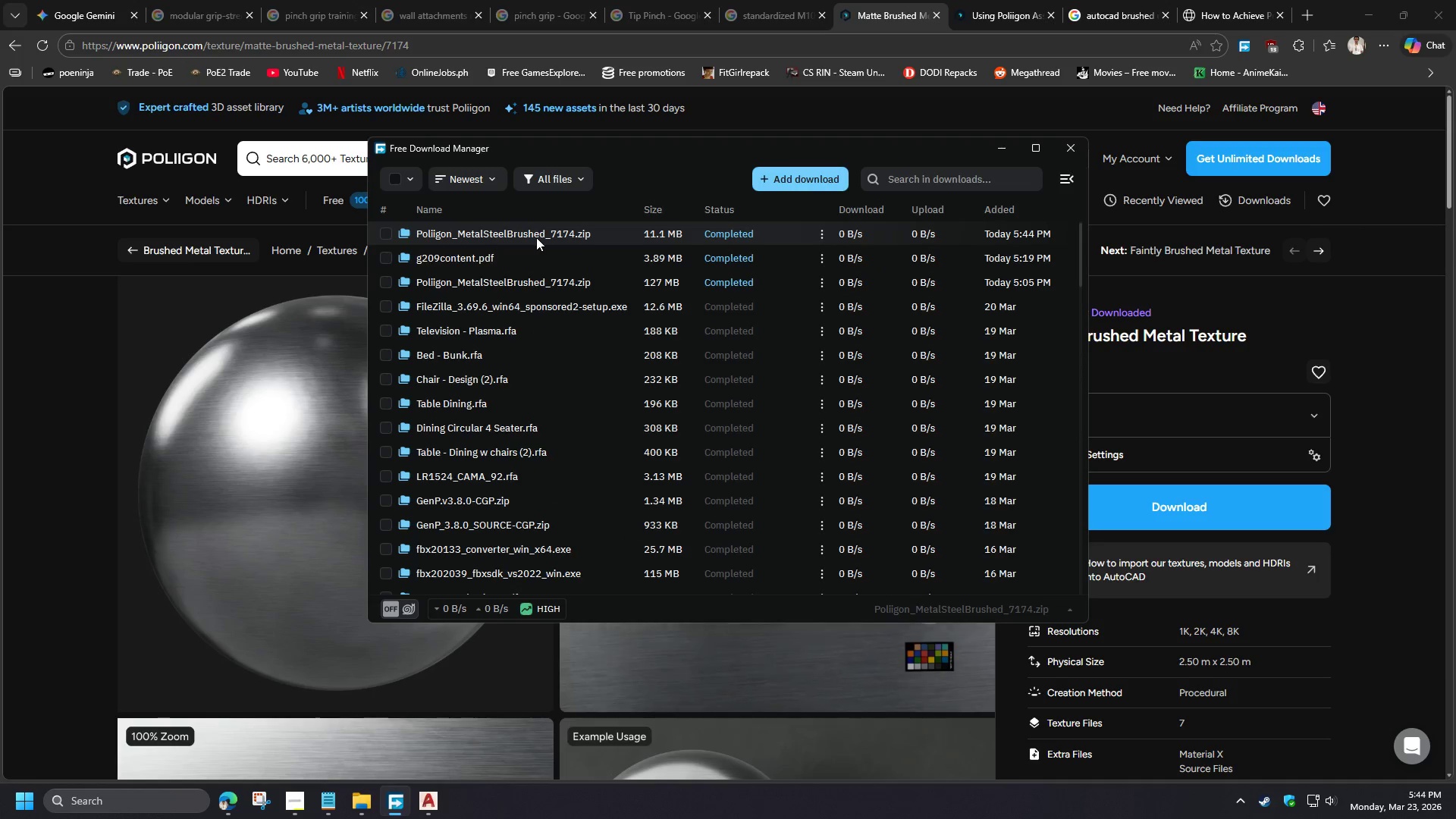 
wait(9.25)
 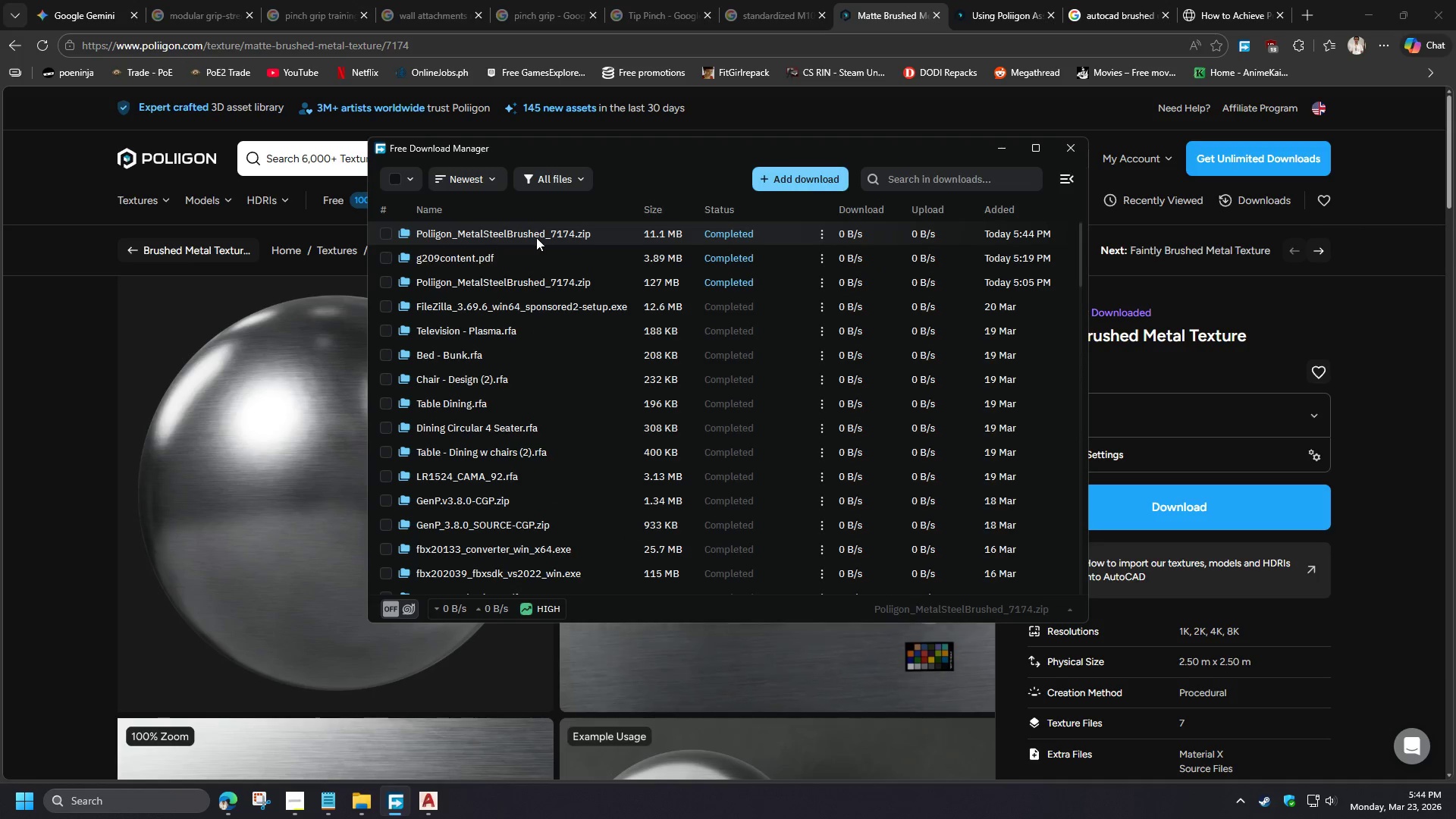 
double_click([525, 231])
 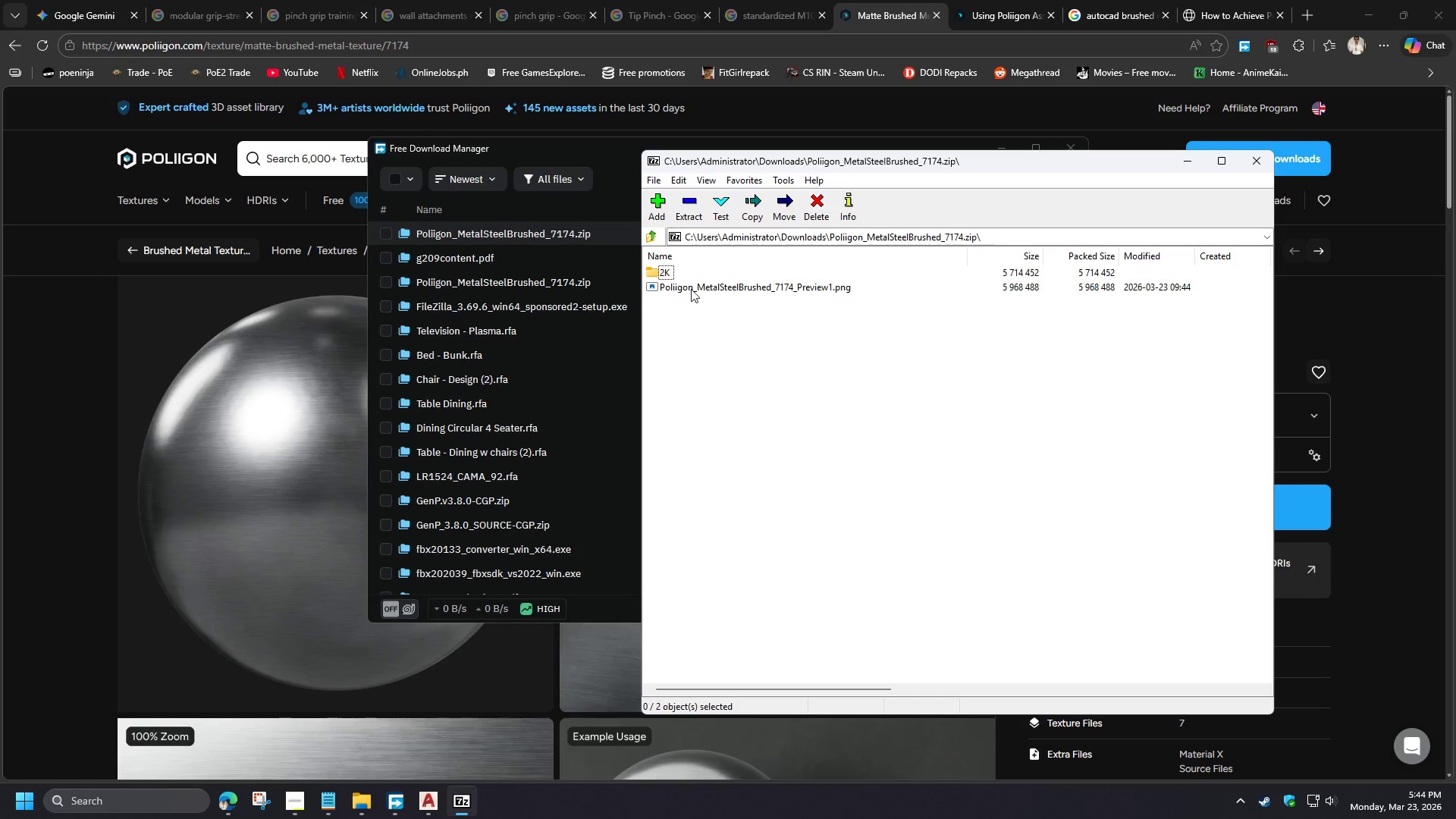 
left_click([666, 271])
 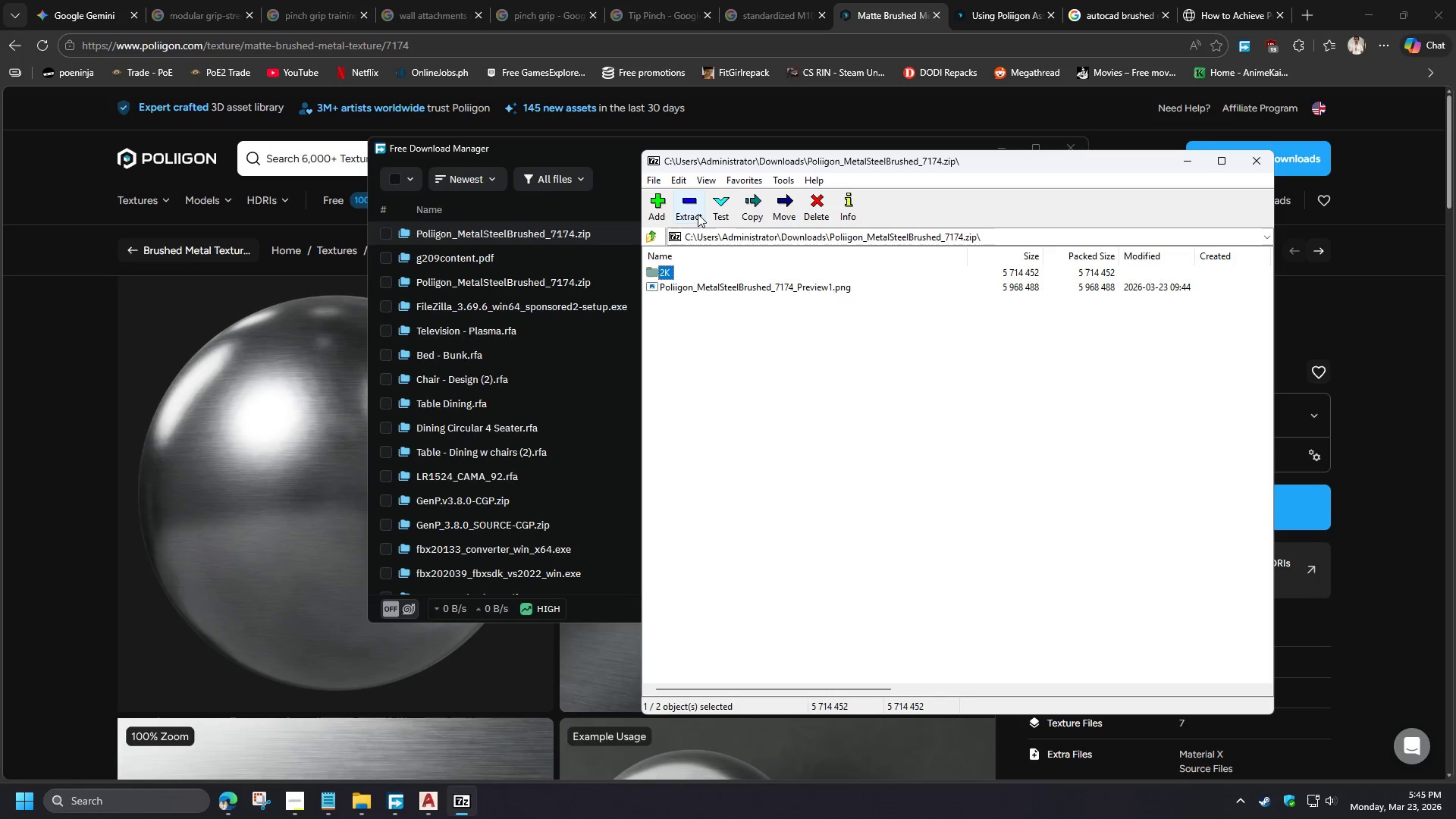 
left_click([694, 209])
 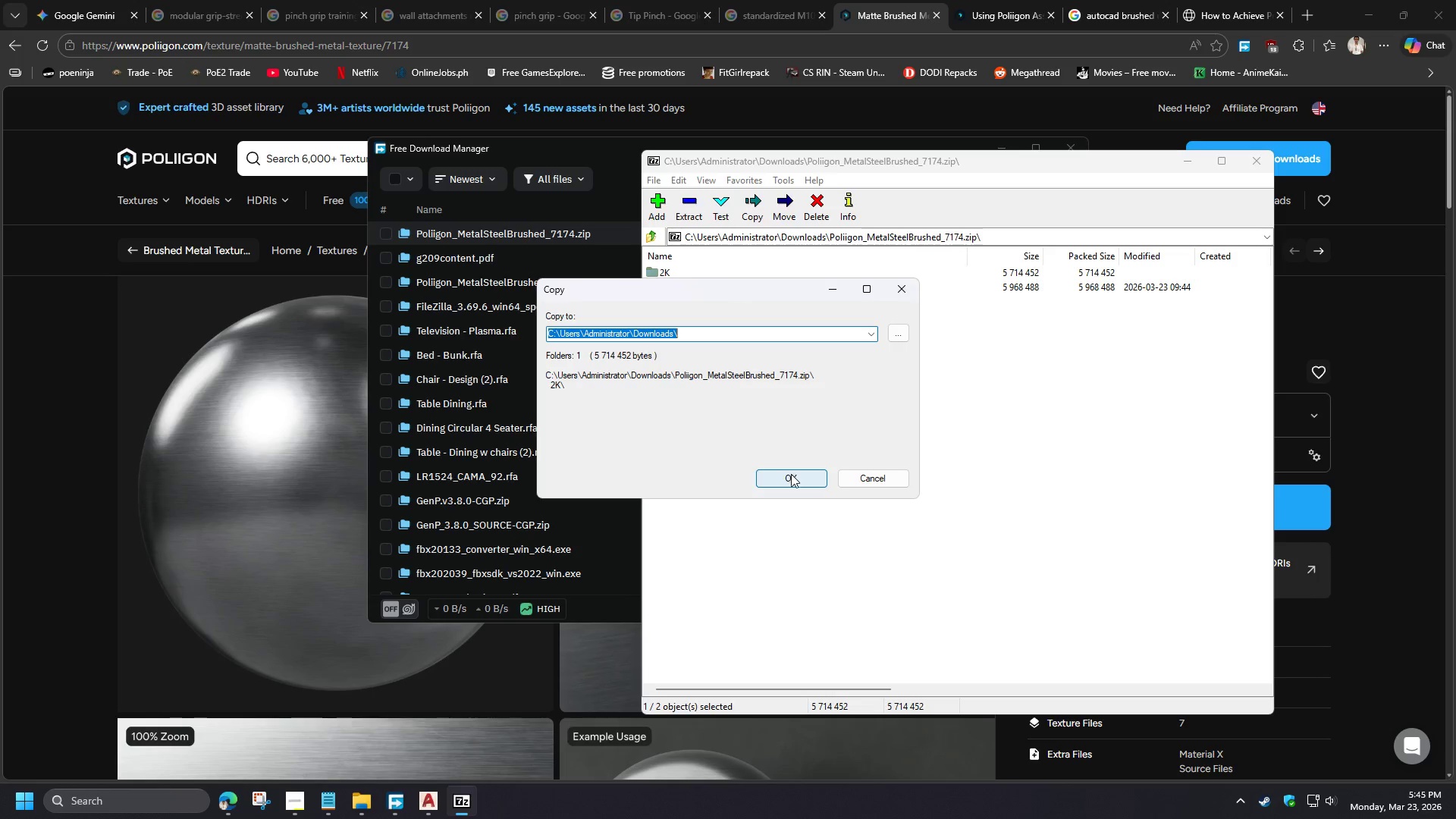 
left_click([791, 473])
 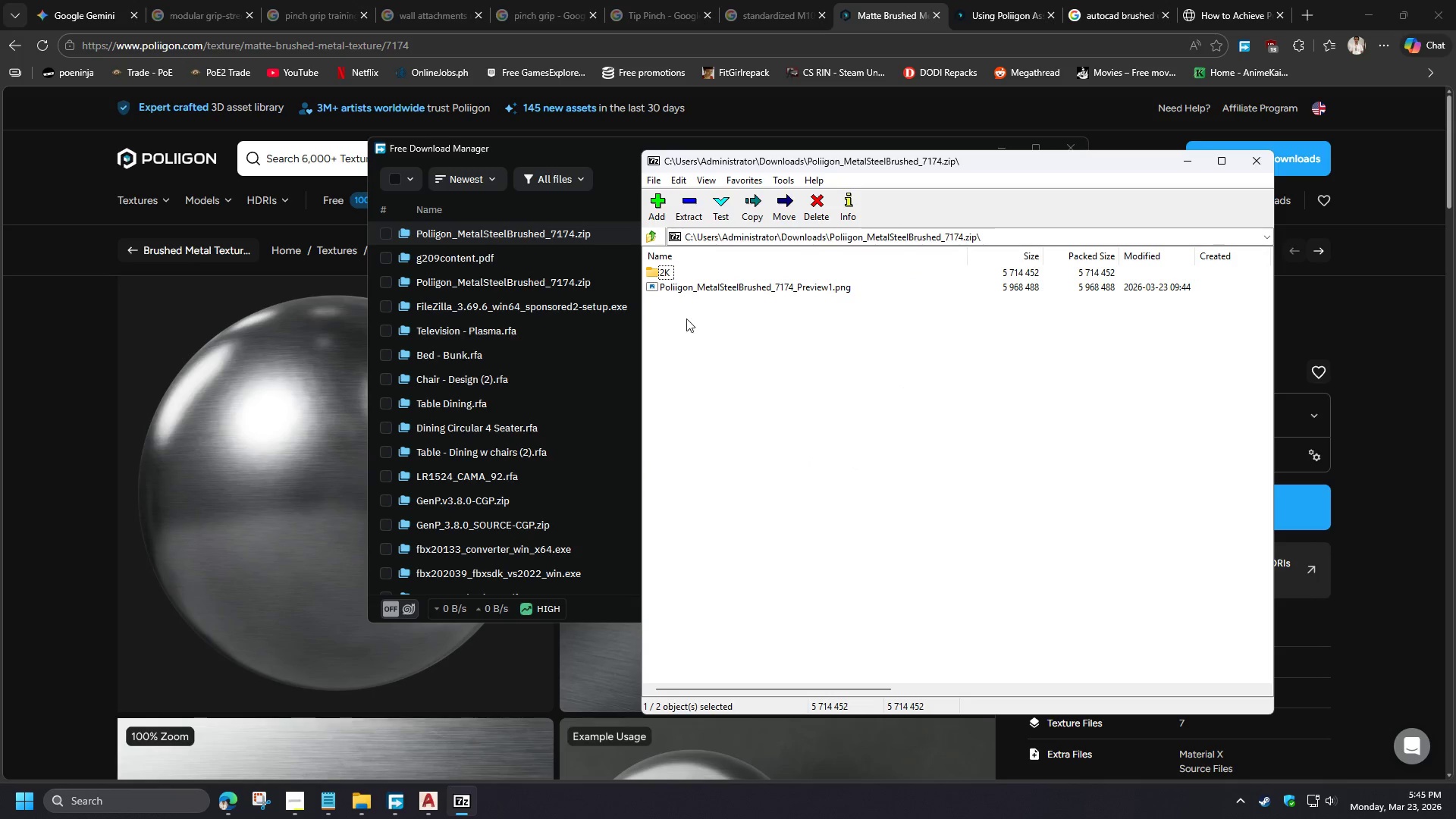 
double_click([686, 289])
 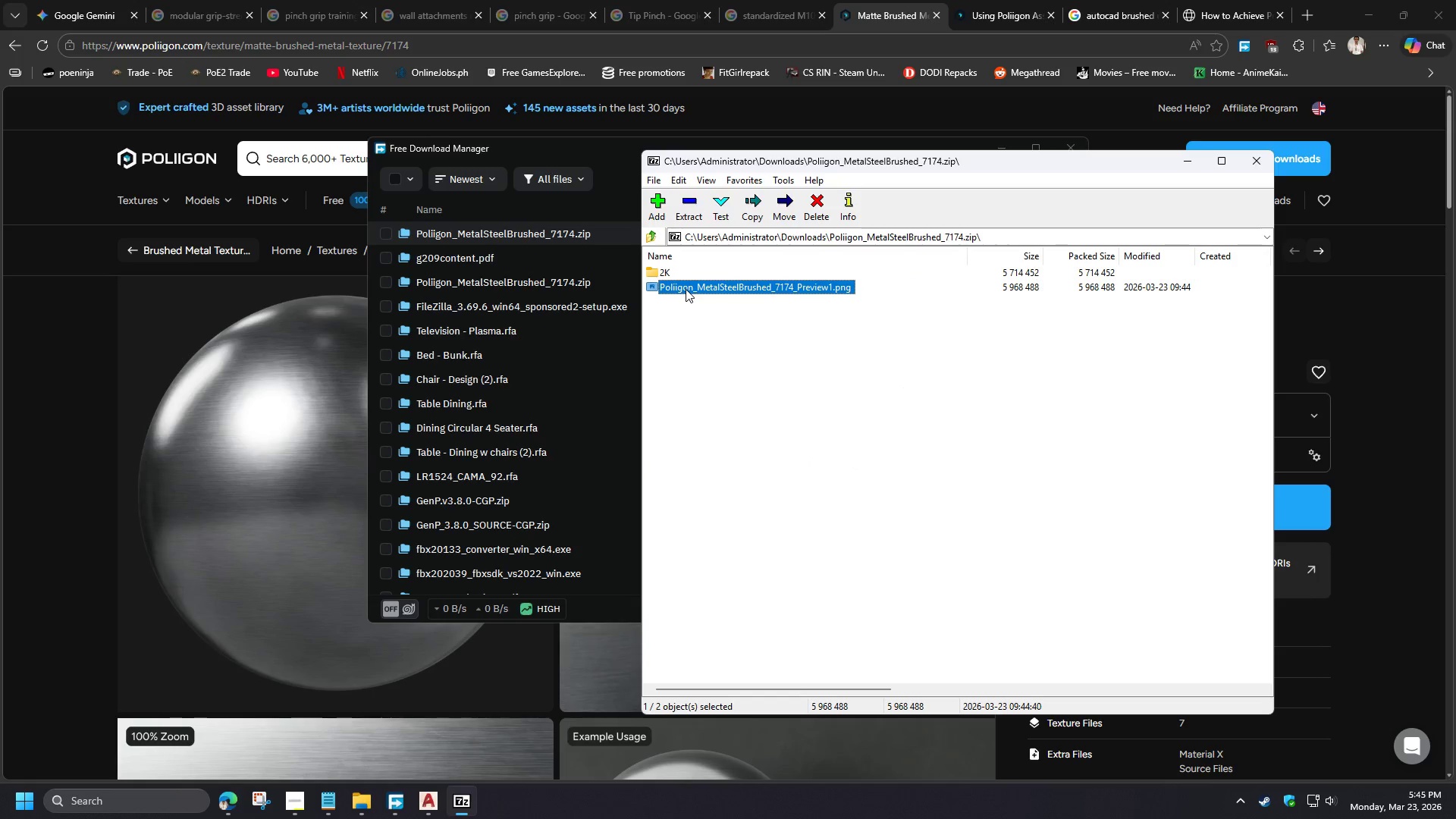 
double_click([686, 289])
 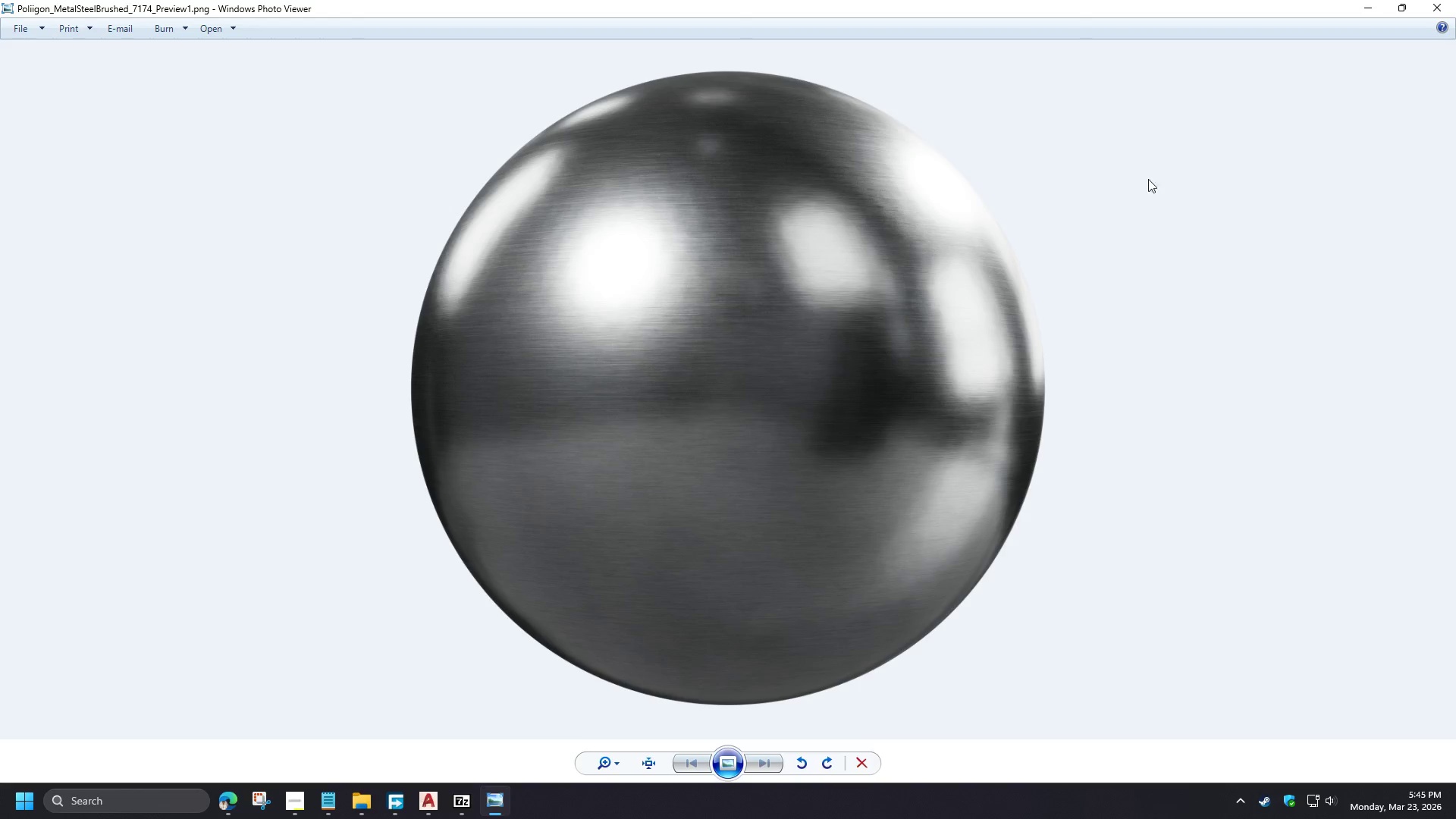 
left_click([1455, 0])
 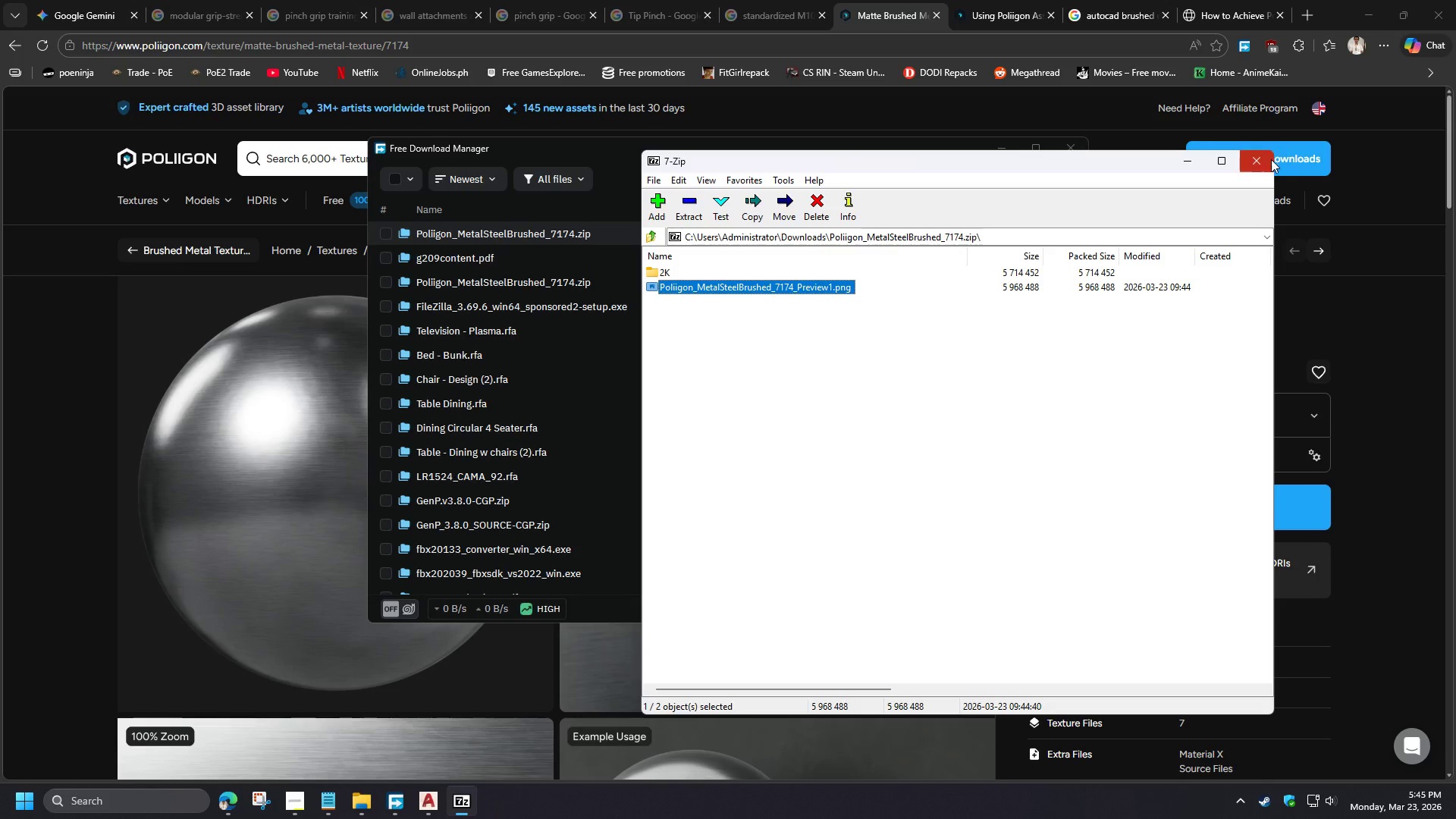 
left_click([1267, 161])
 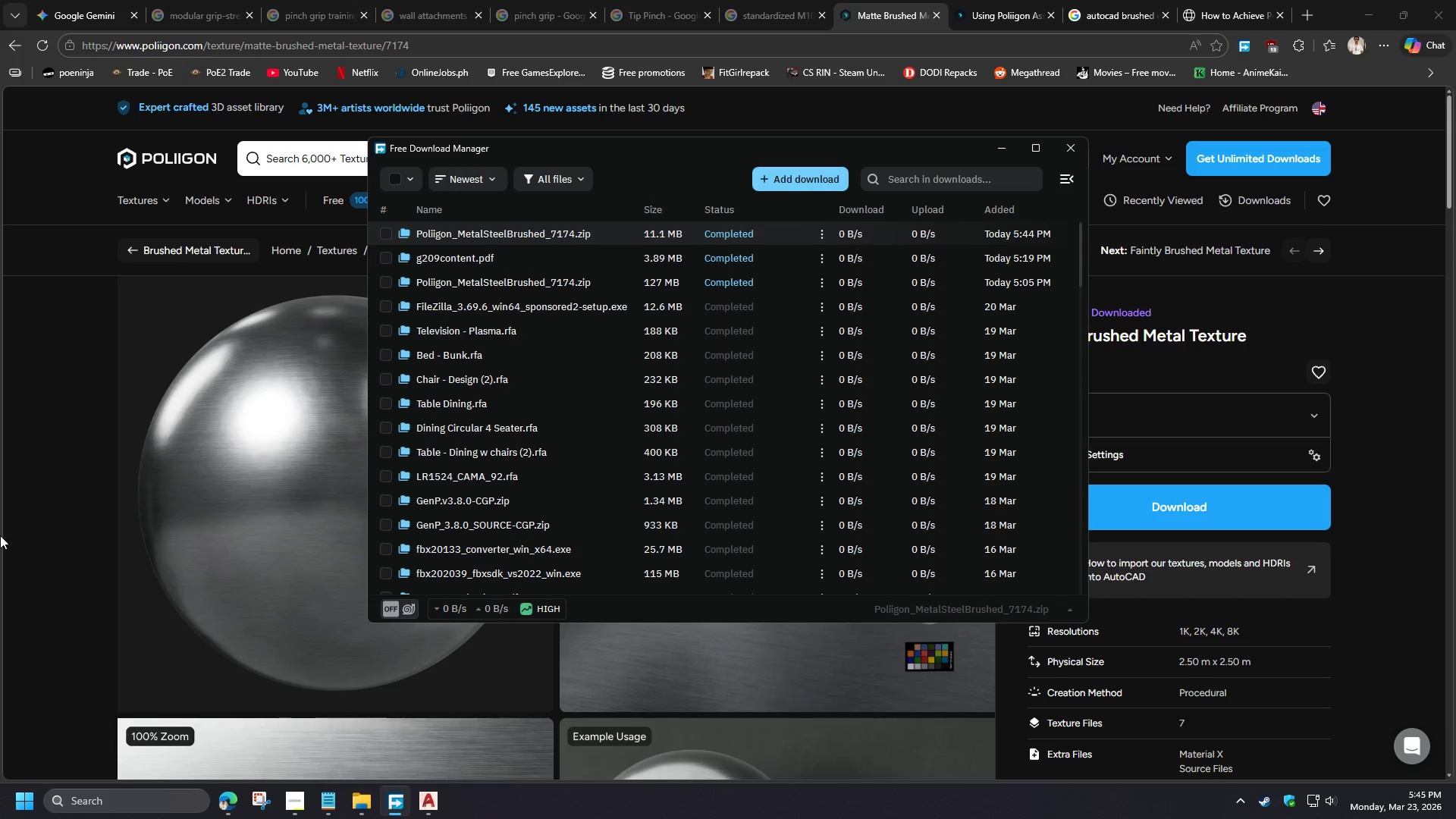 
left_click([17, 548])
 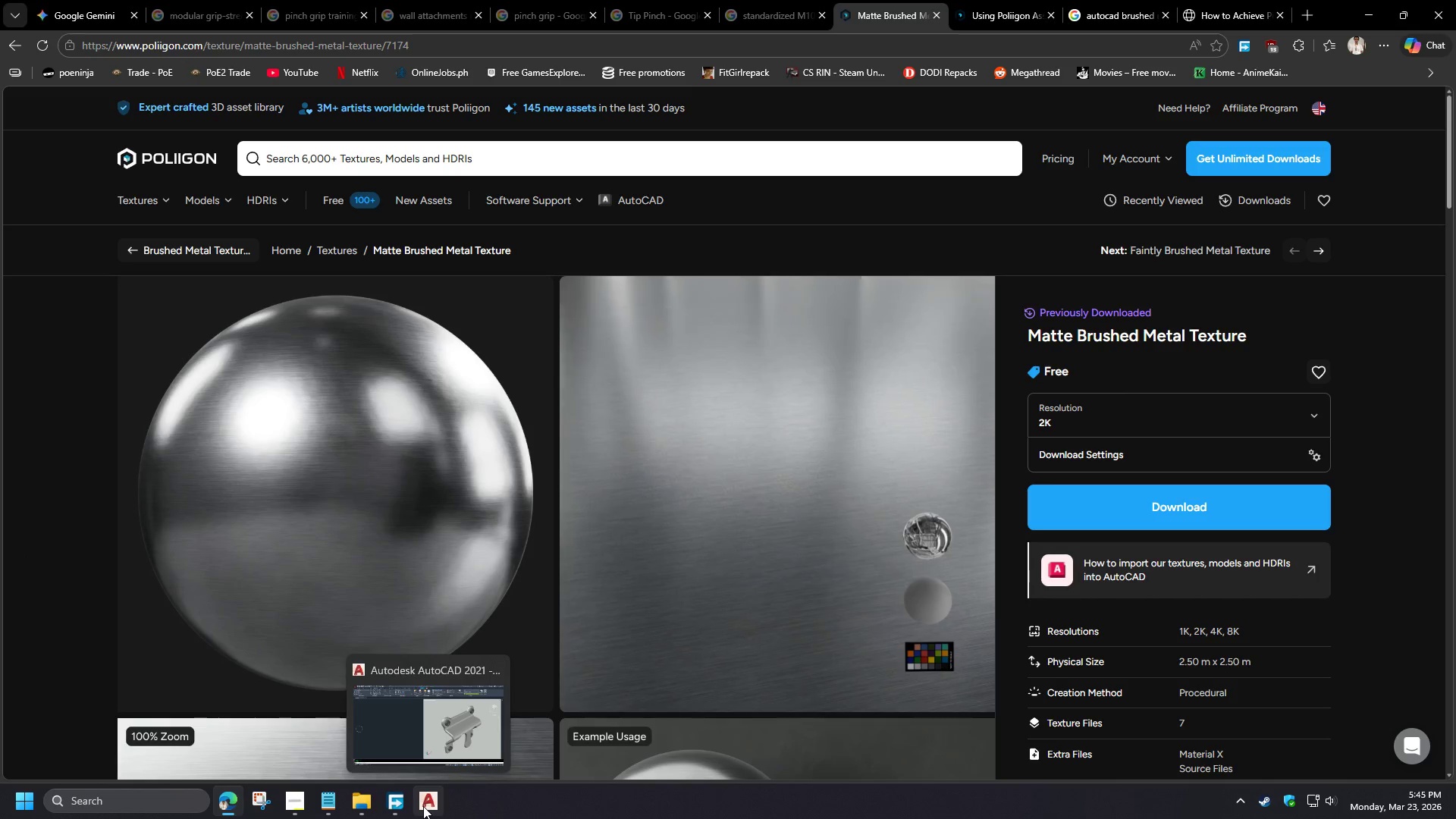 
left_click([423, 806])
 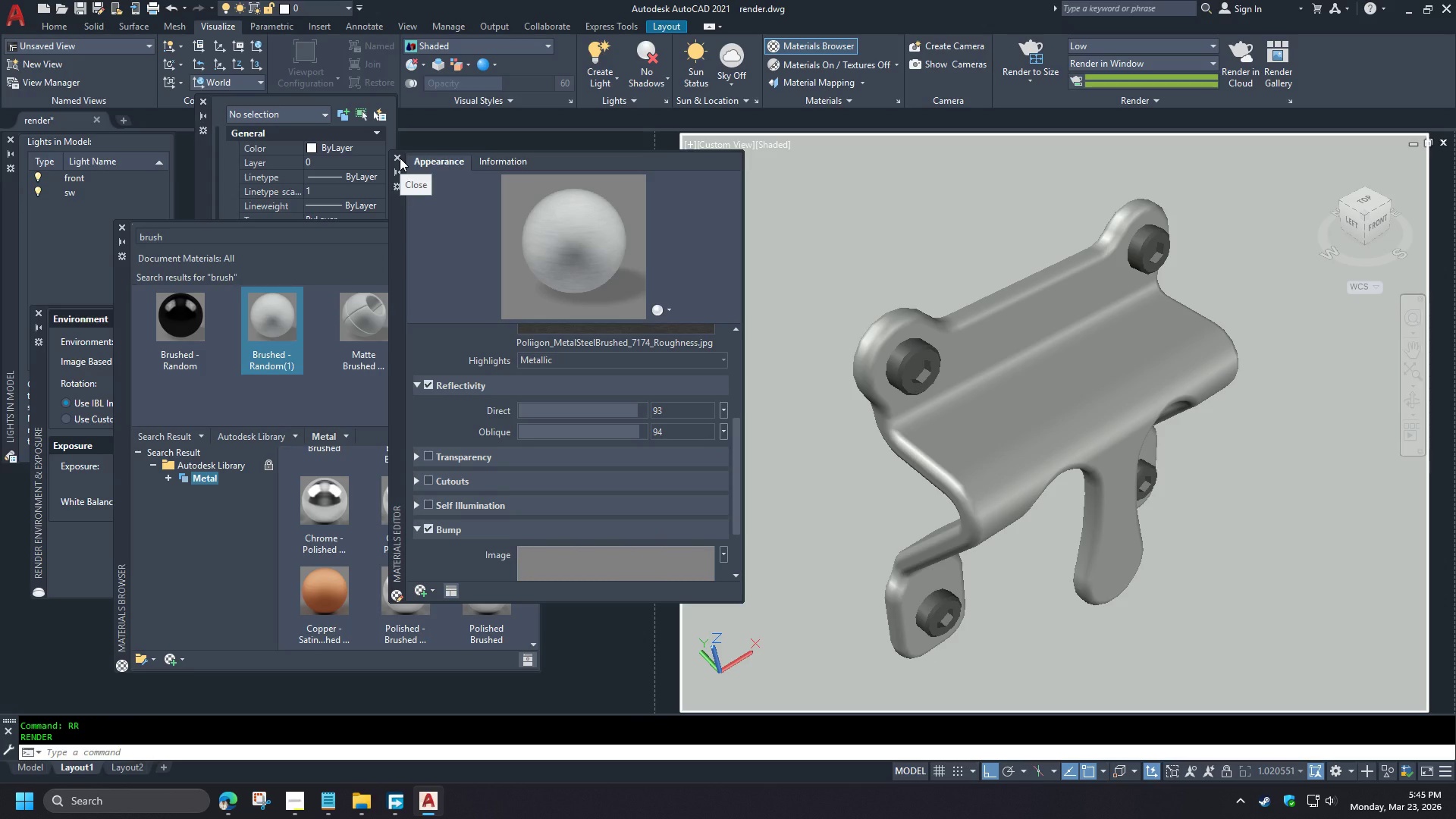 
wait(5.45)
 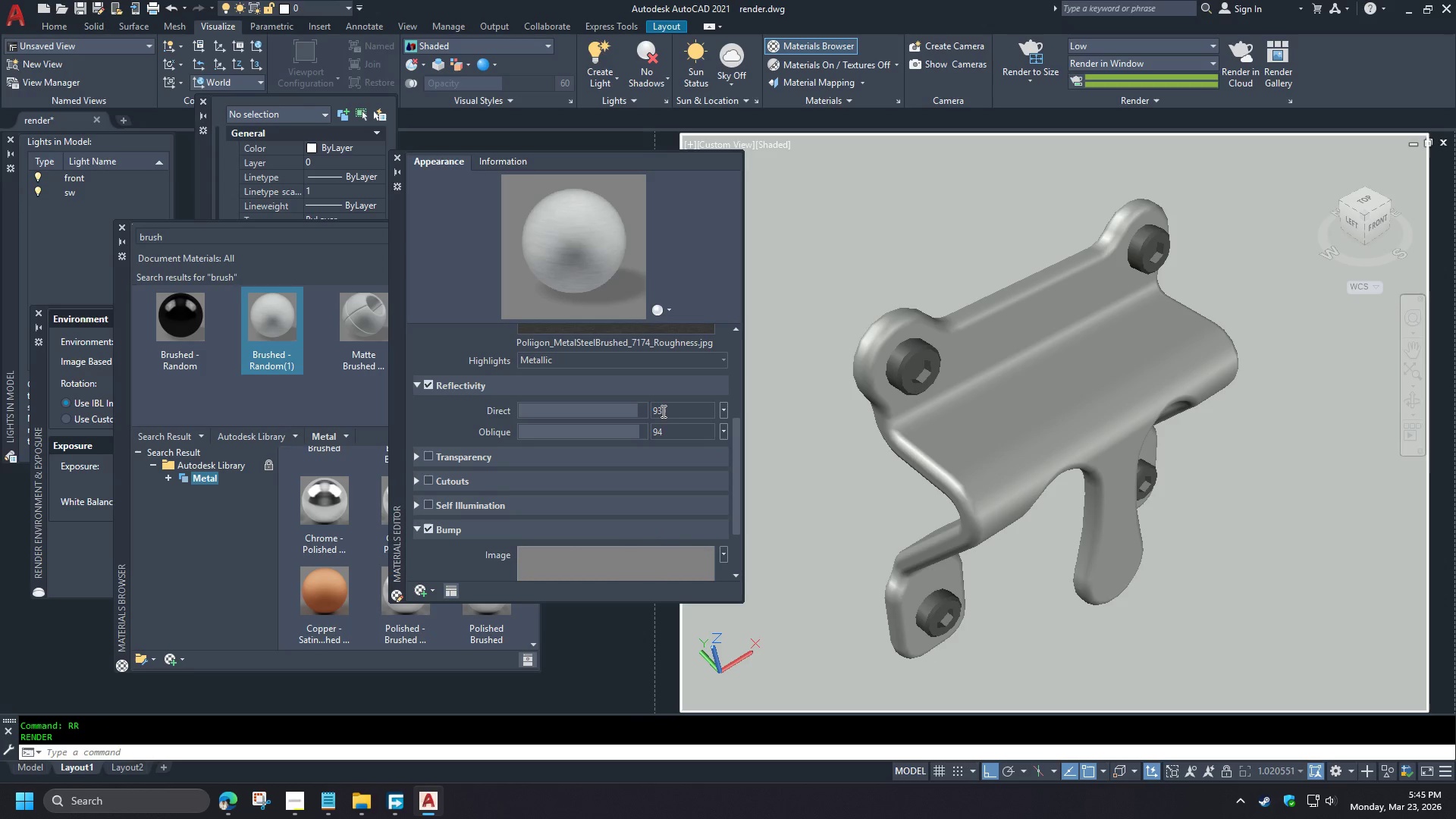 
left_click([400, 158])
 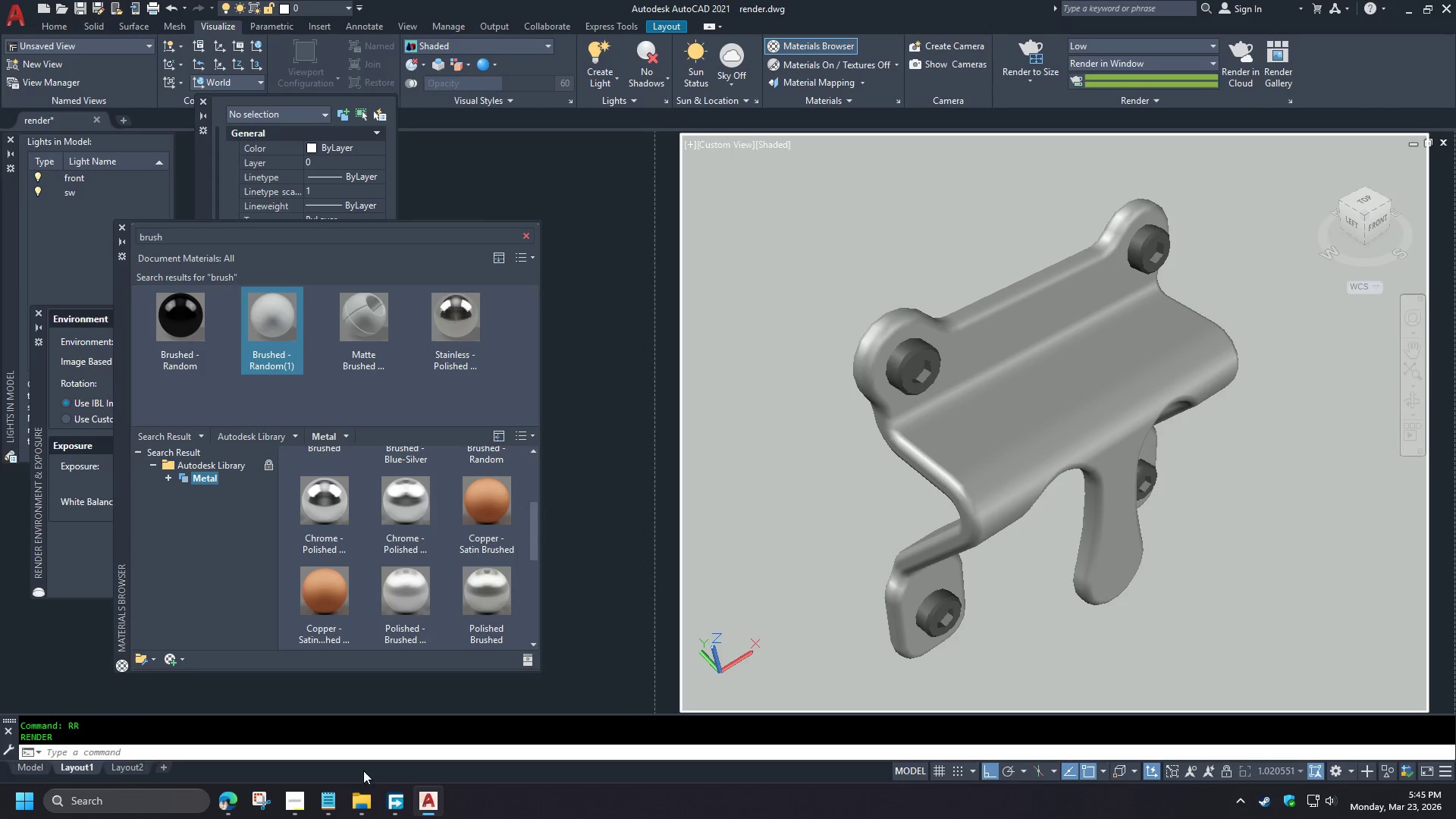 
left_click([353, 802])
 